 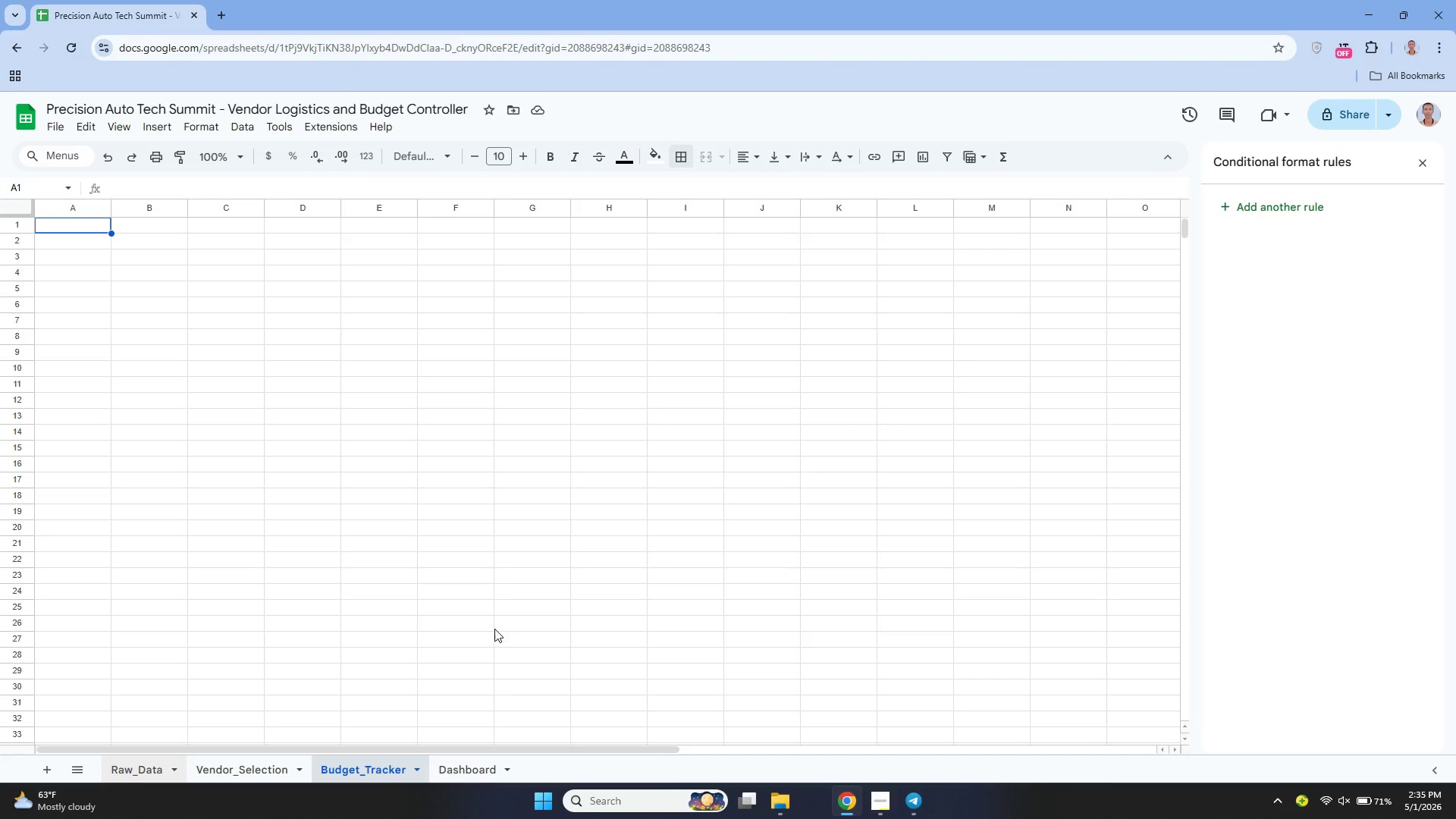 
left_click([1418, 161])
 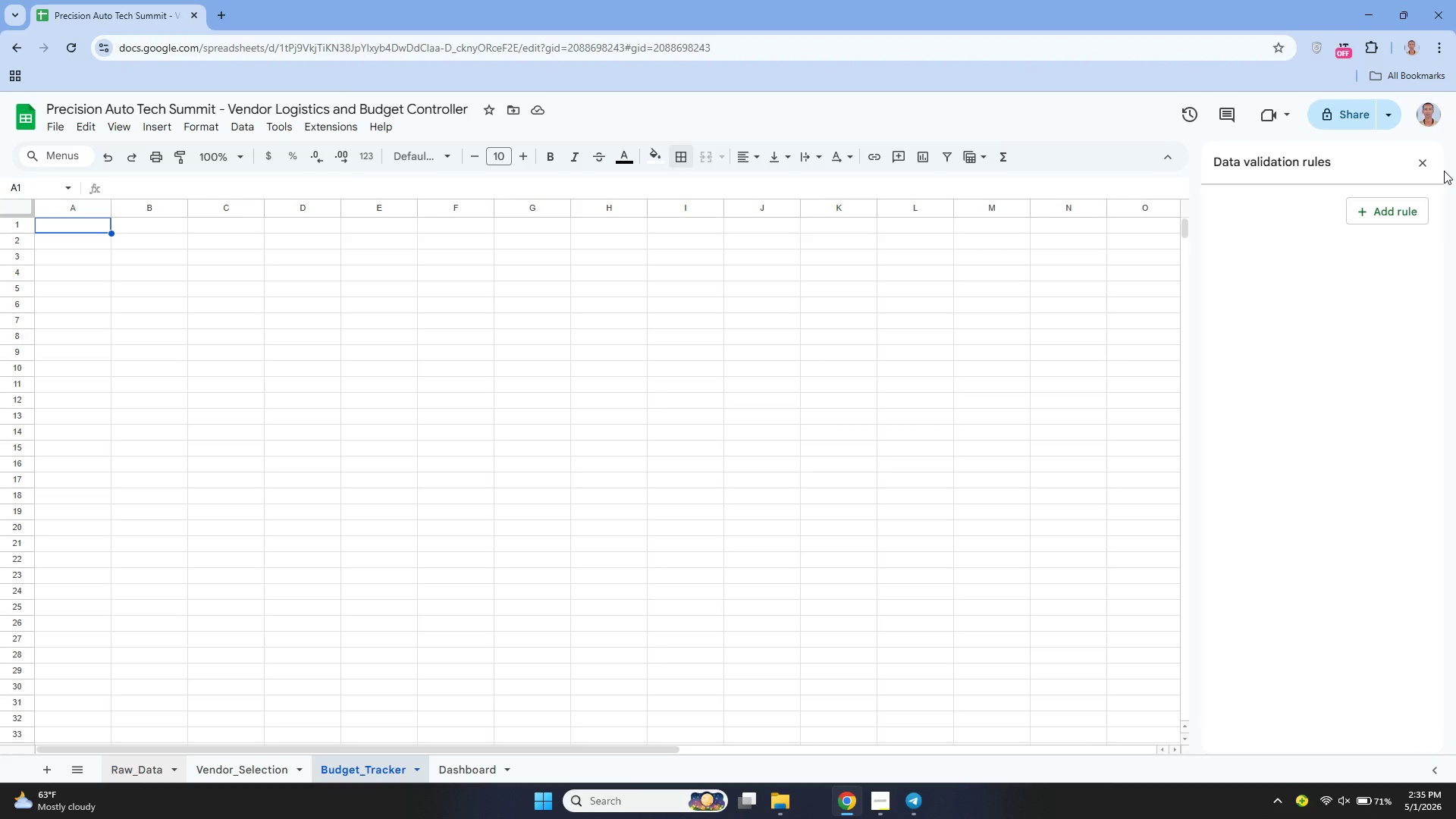 
left_click([1429, 162])
 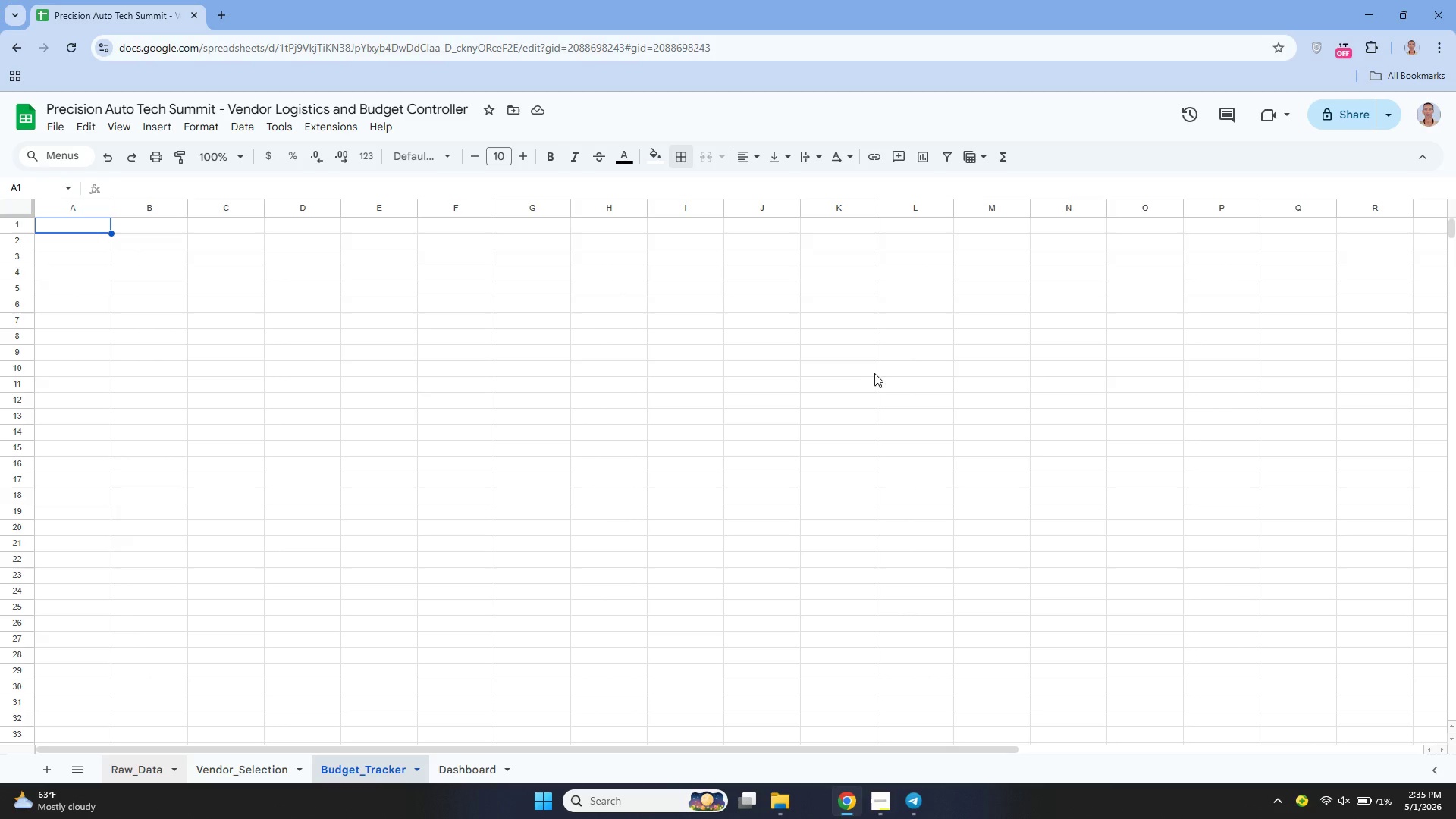 
type(Event Bd)
key(Backspace)
type(udget Tracker)
 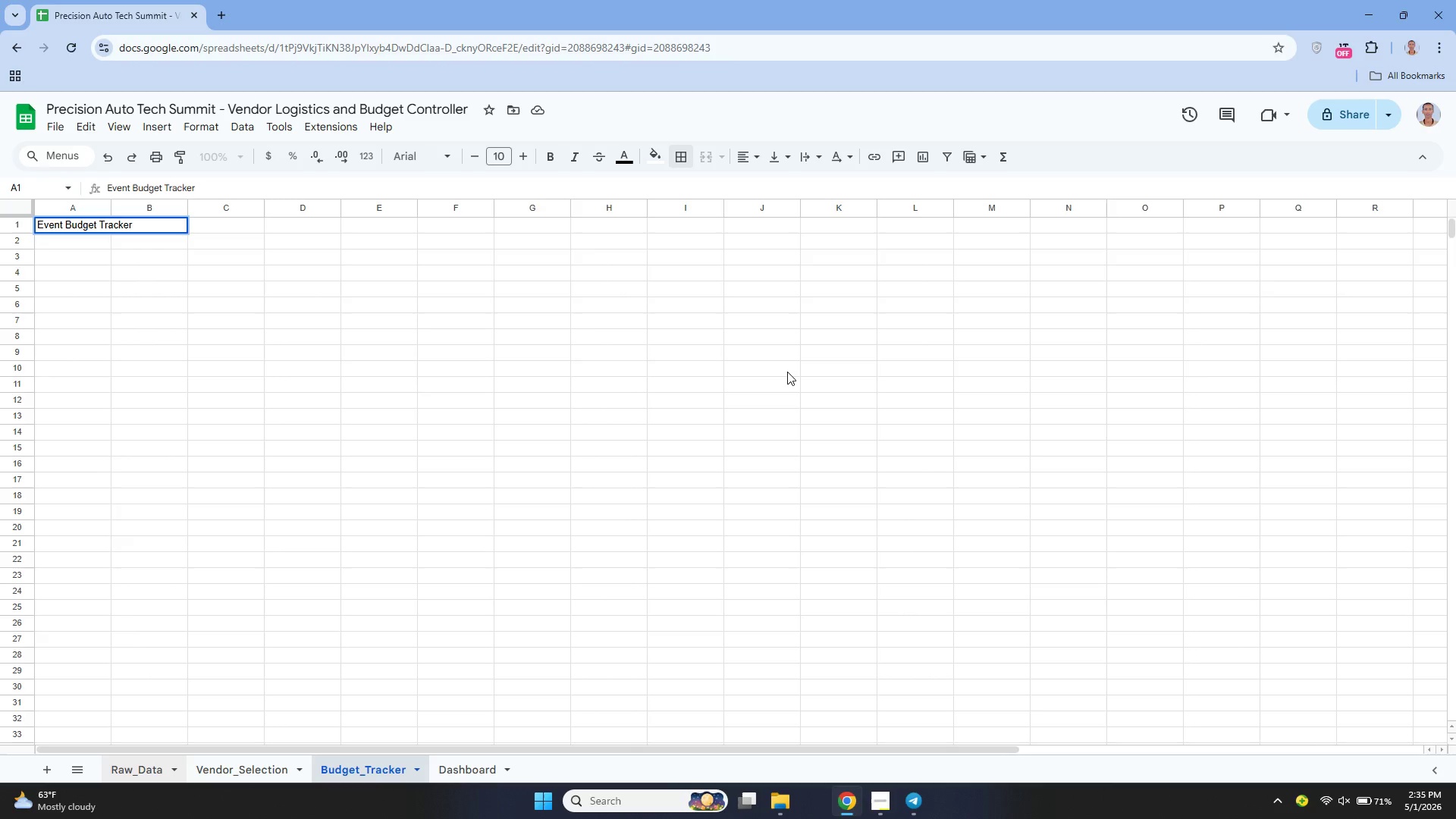 
key(Enter)
 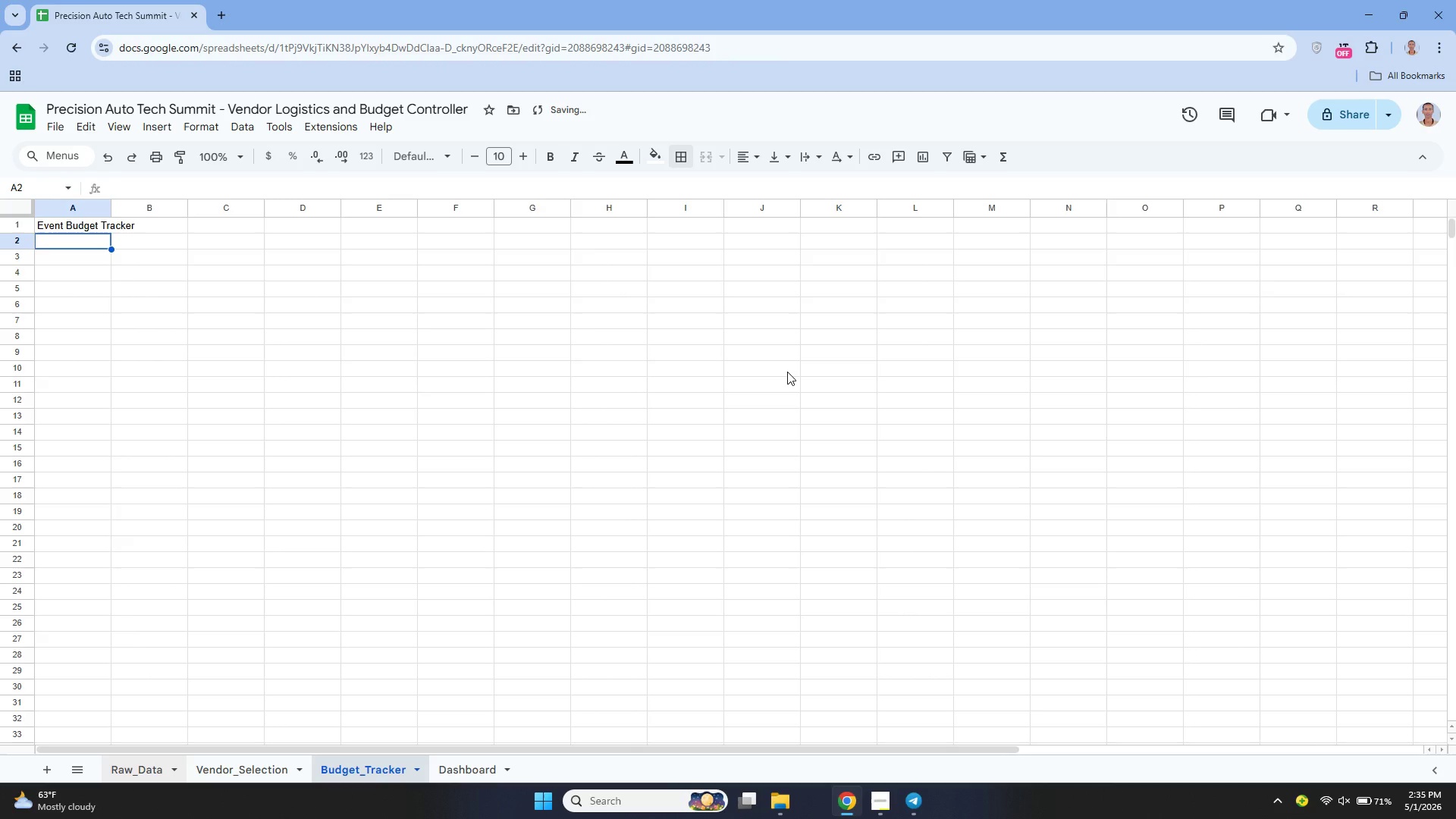 
hold_key(key=ShiftLeft, duration=1.06)
 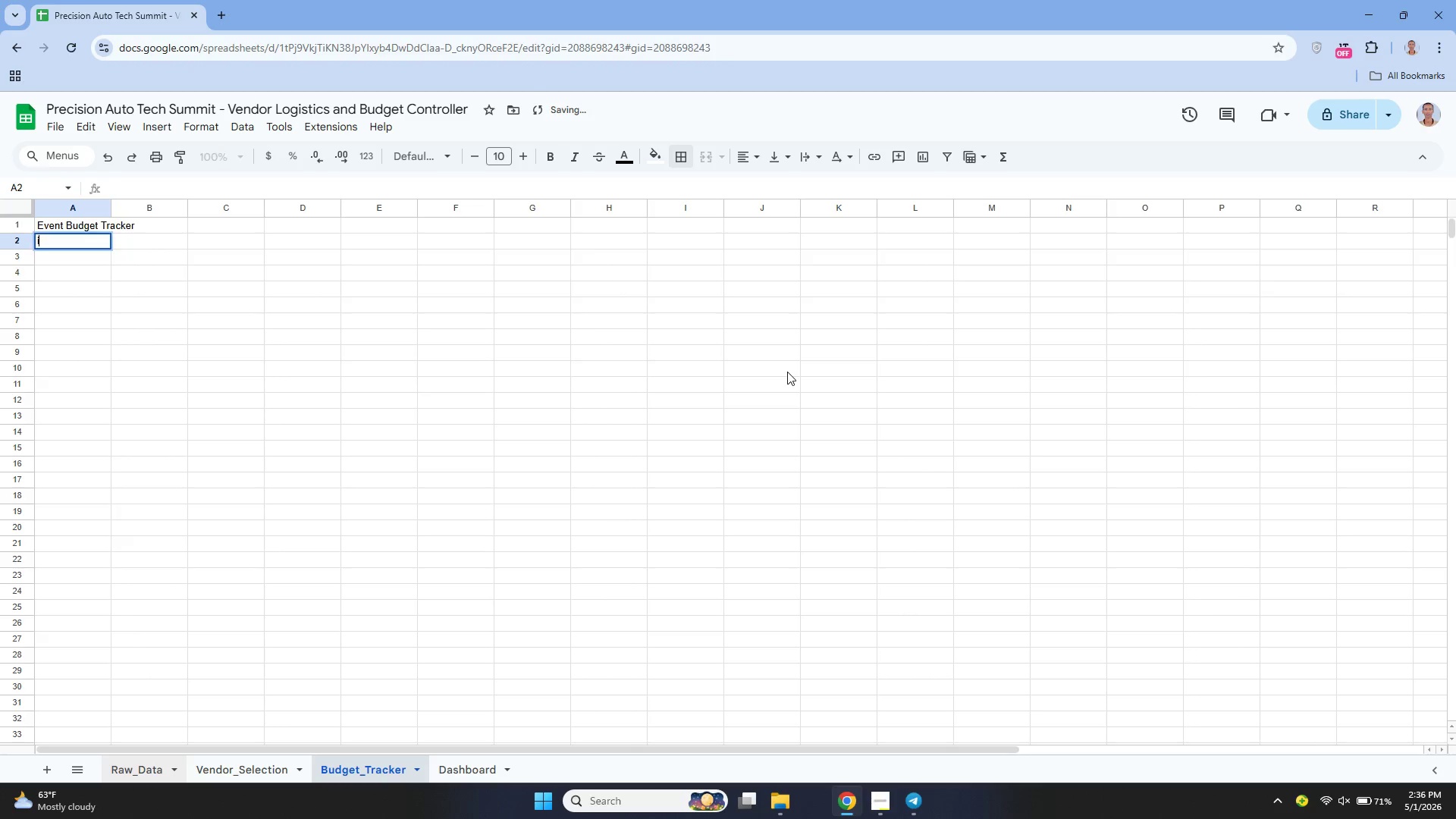 
type(i)
key(Backspace)
type(Intial)
 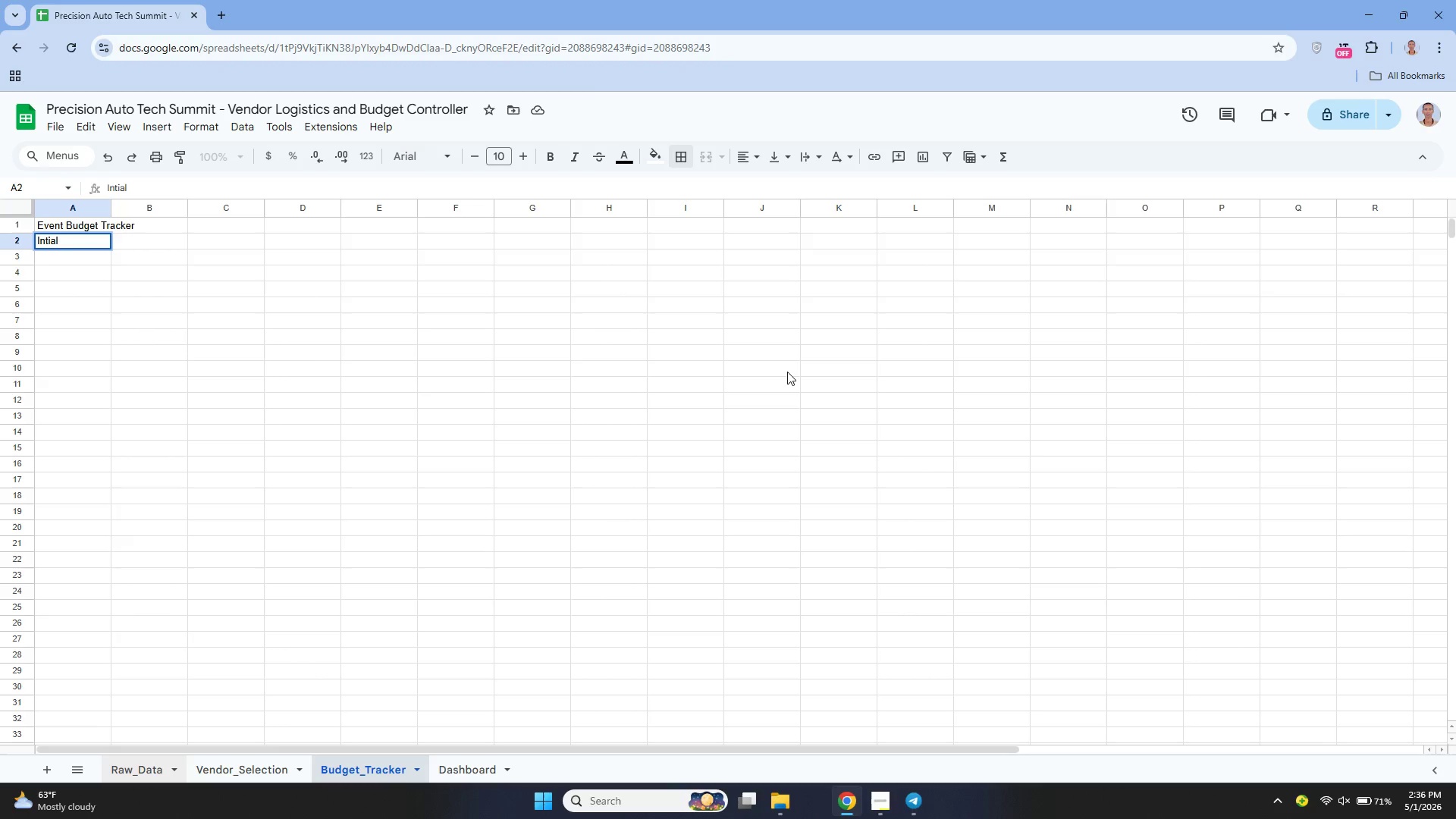 
key(Control+ControlRight)
 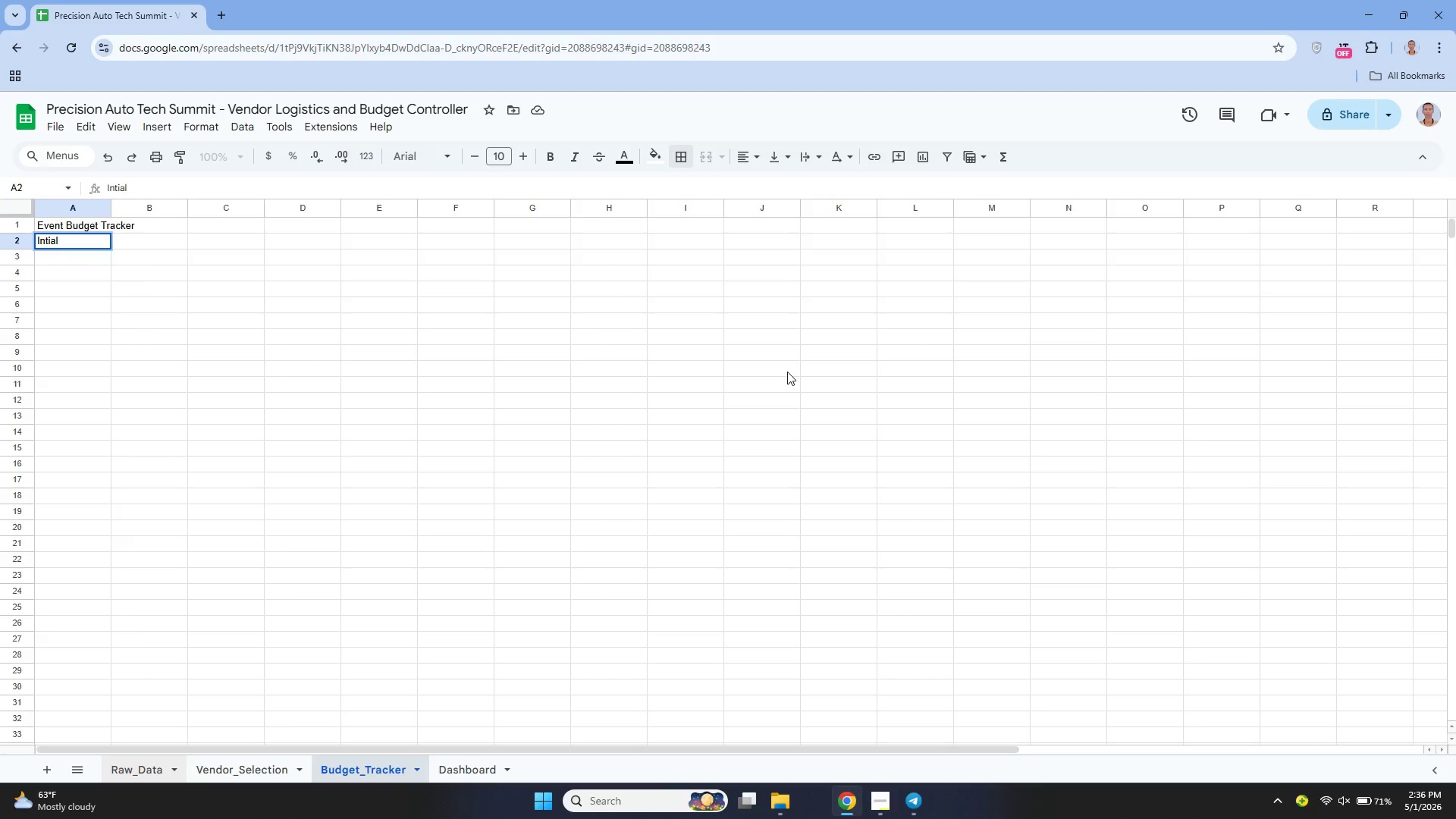 
key(Control+ControlRight)
 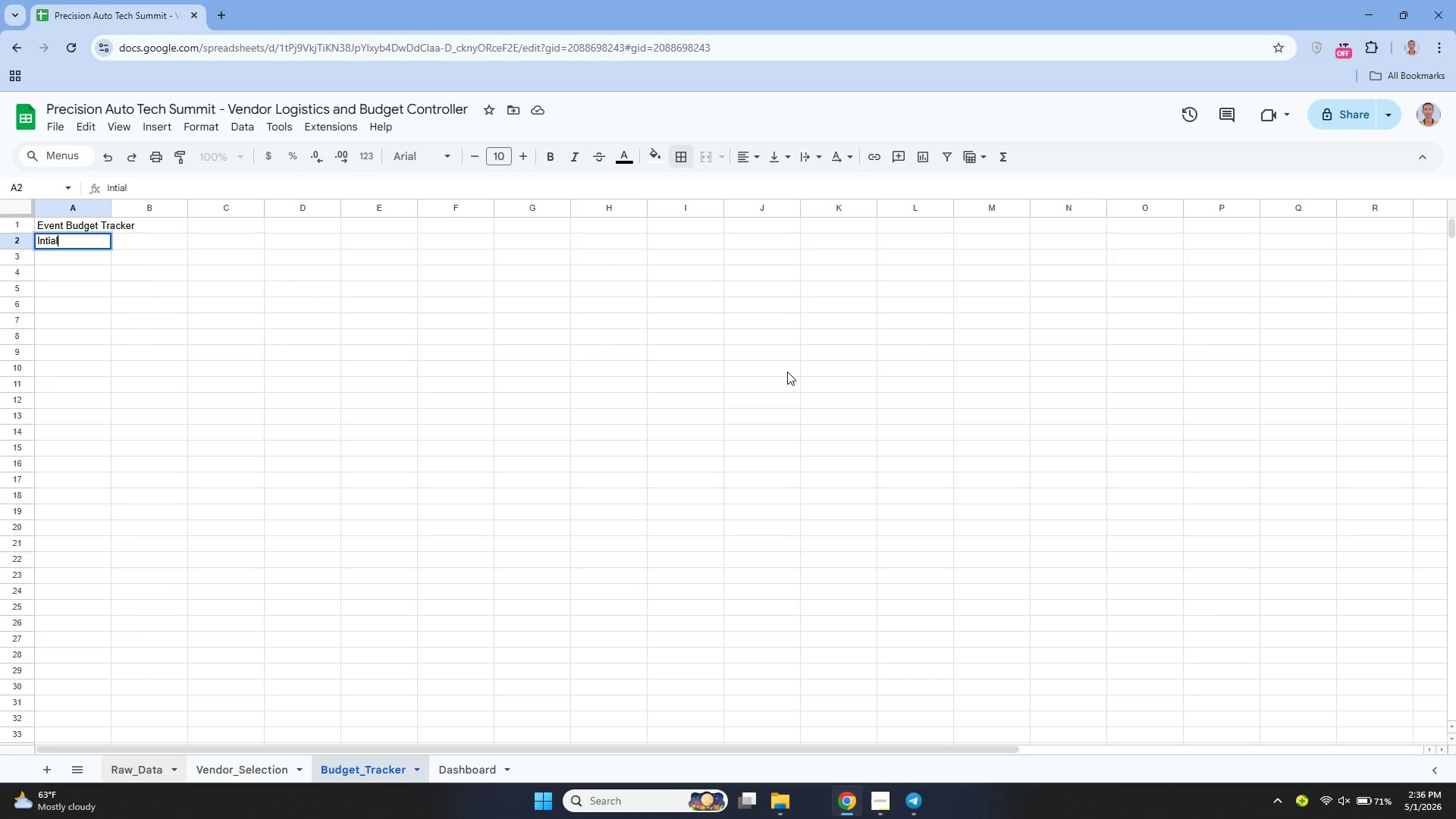 
key(Control+ControlRight)
 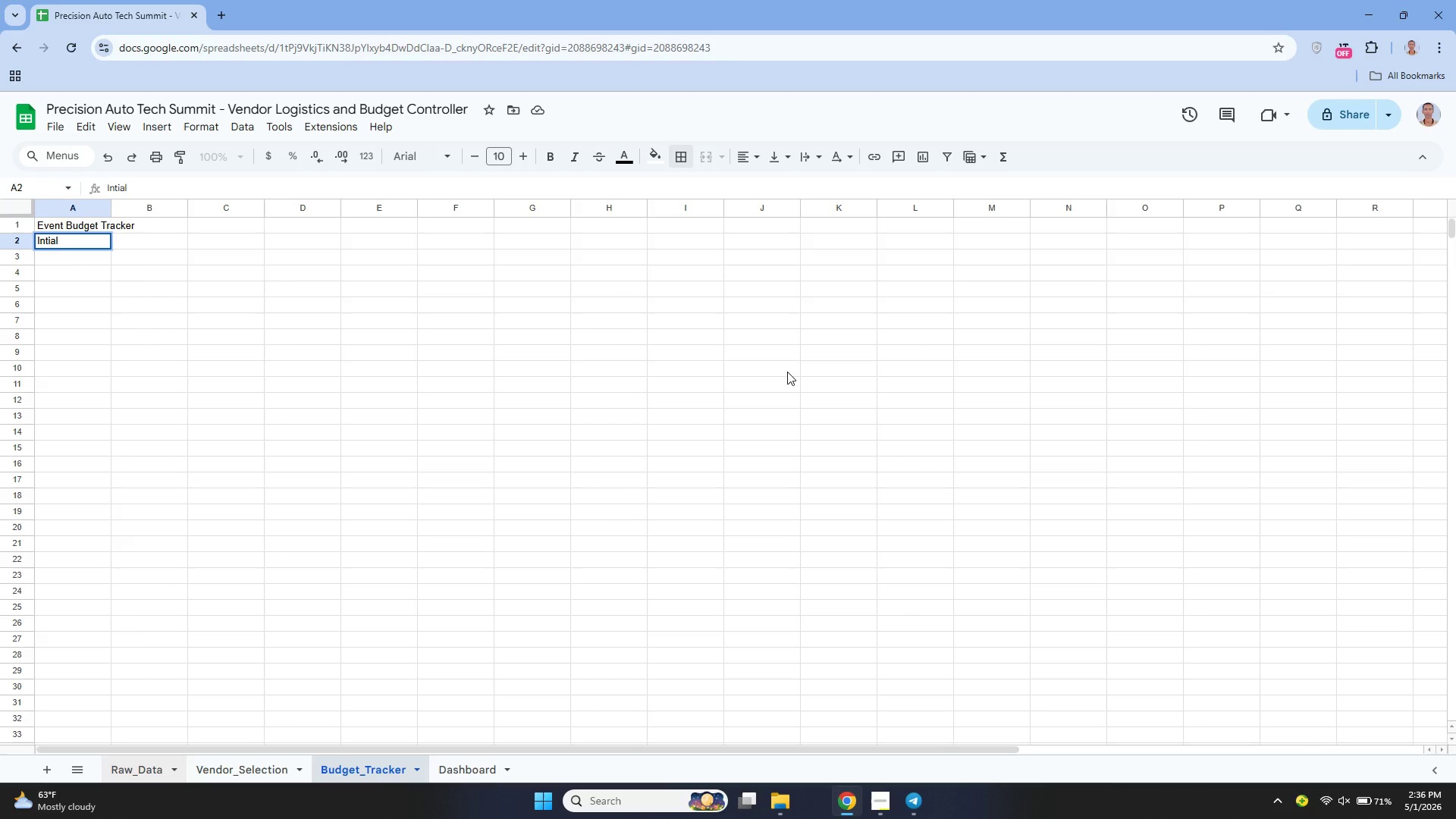 
key(Control+ControlRight)
 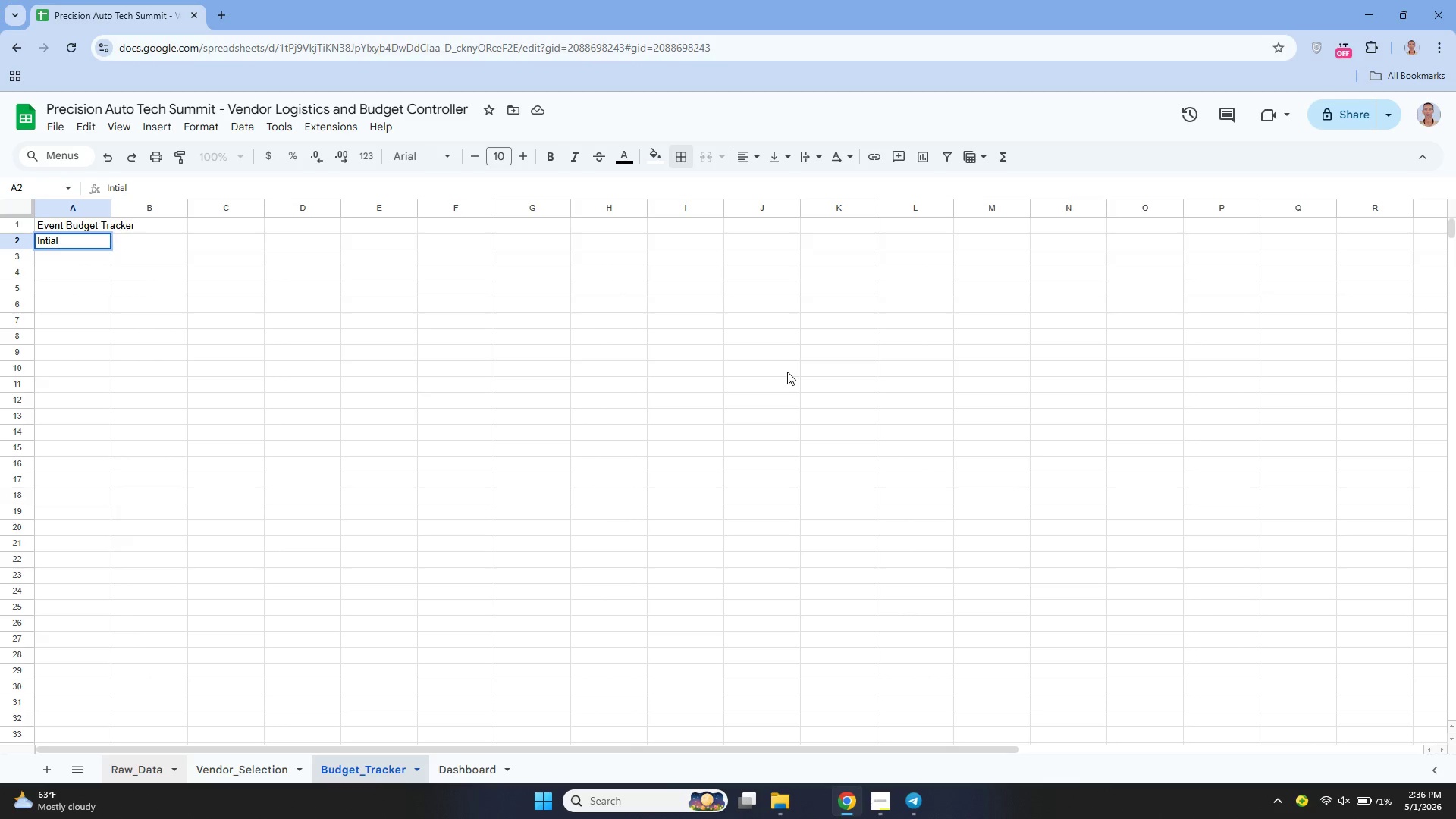 
key(Control+ControlRight)
 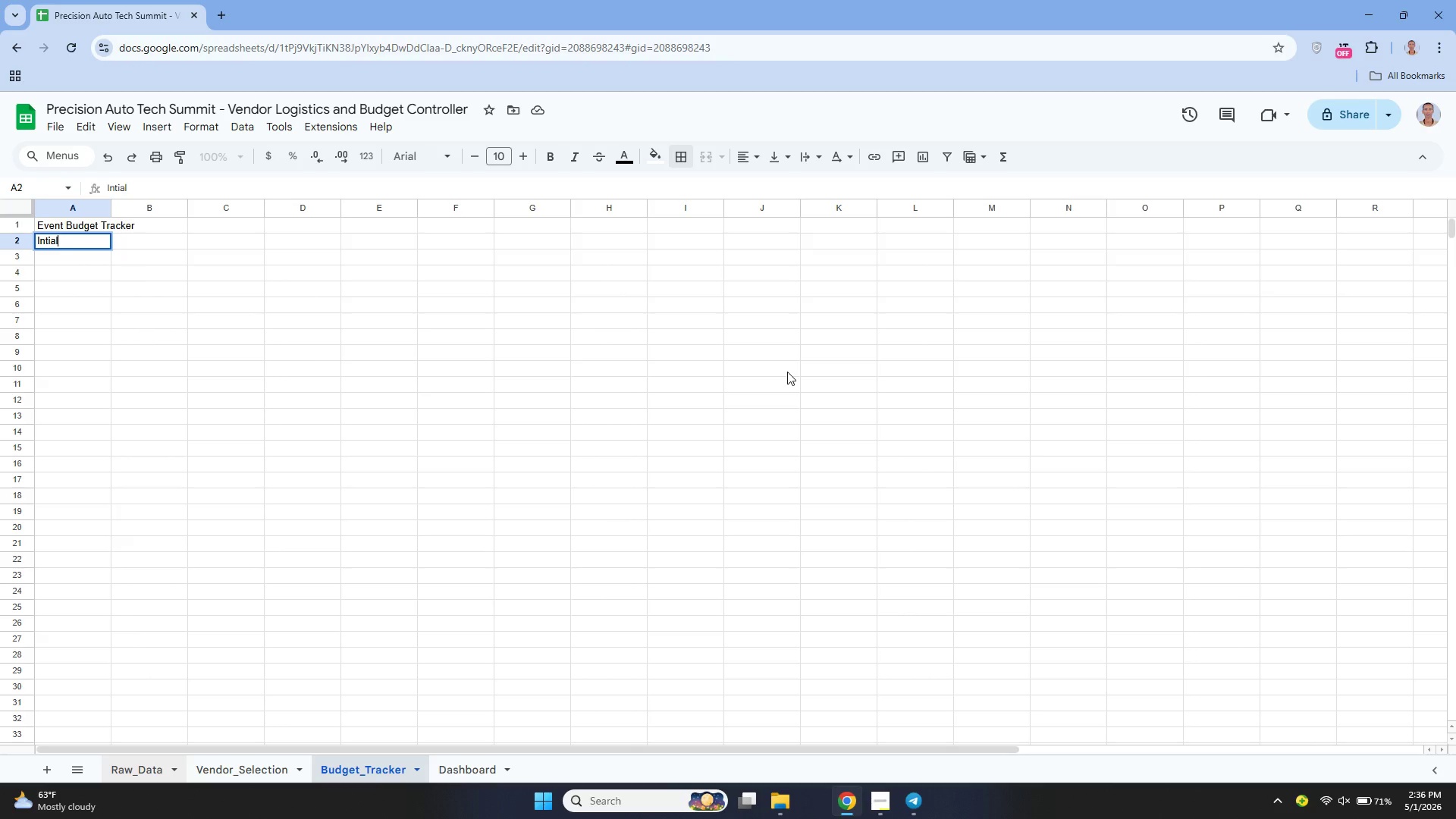 
key(Control+ControlRight)
 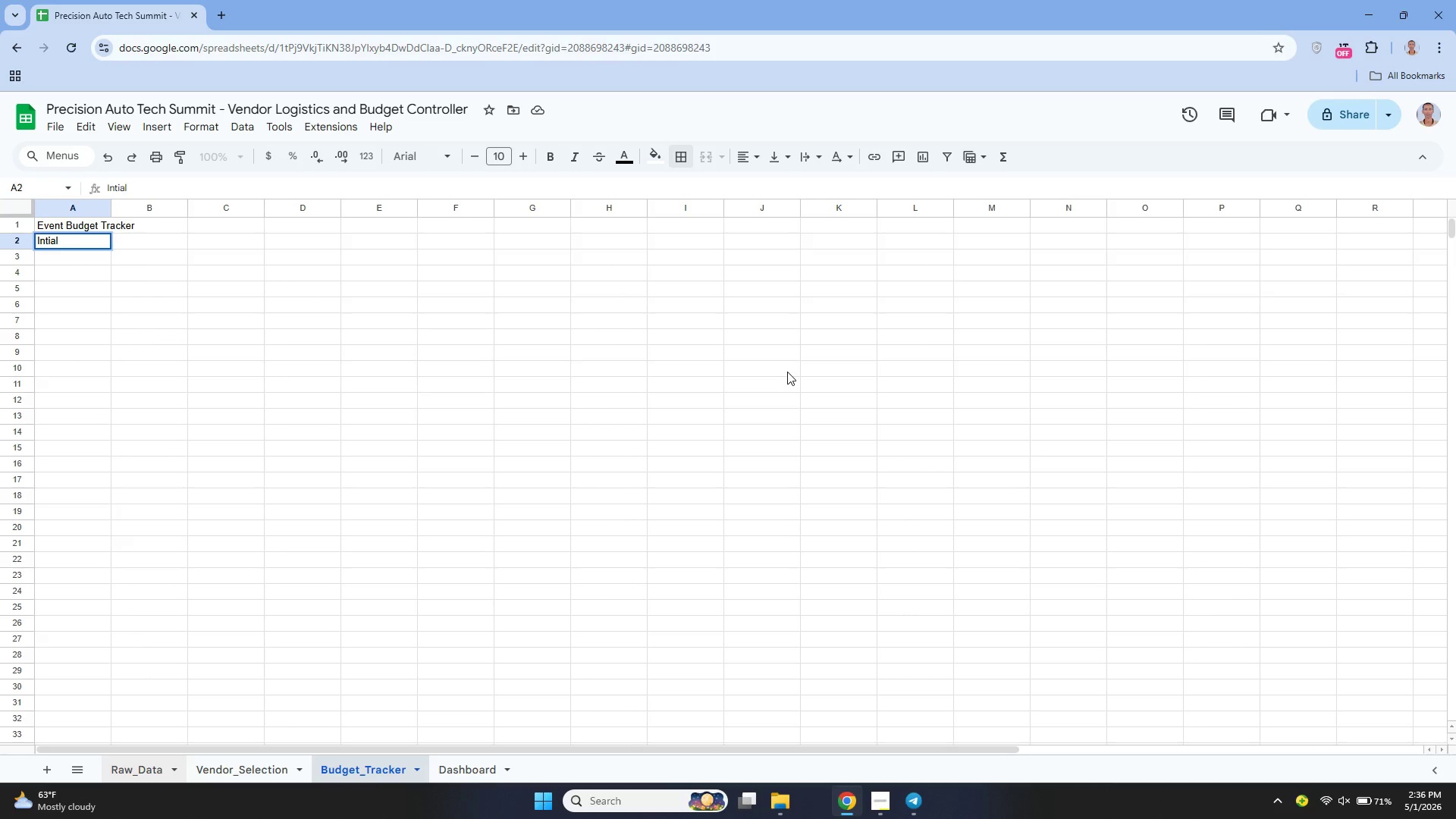 
key(Control+ControlRight)
 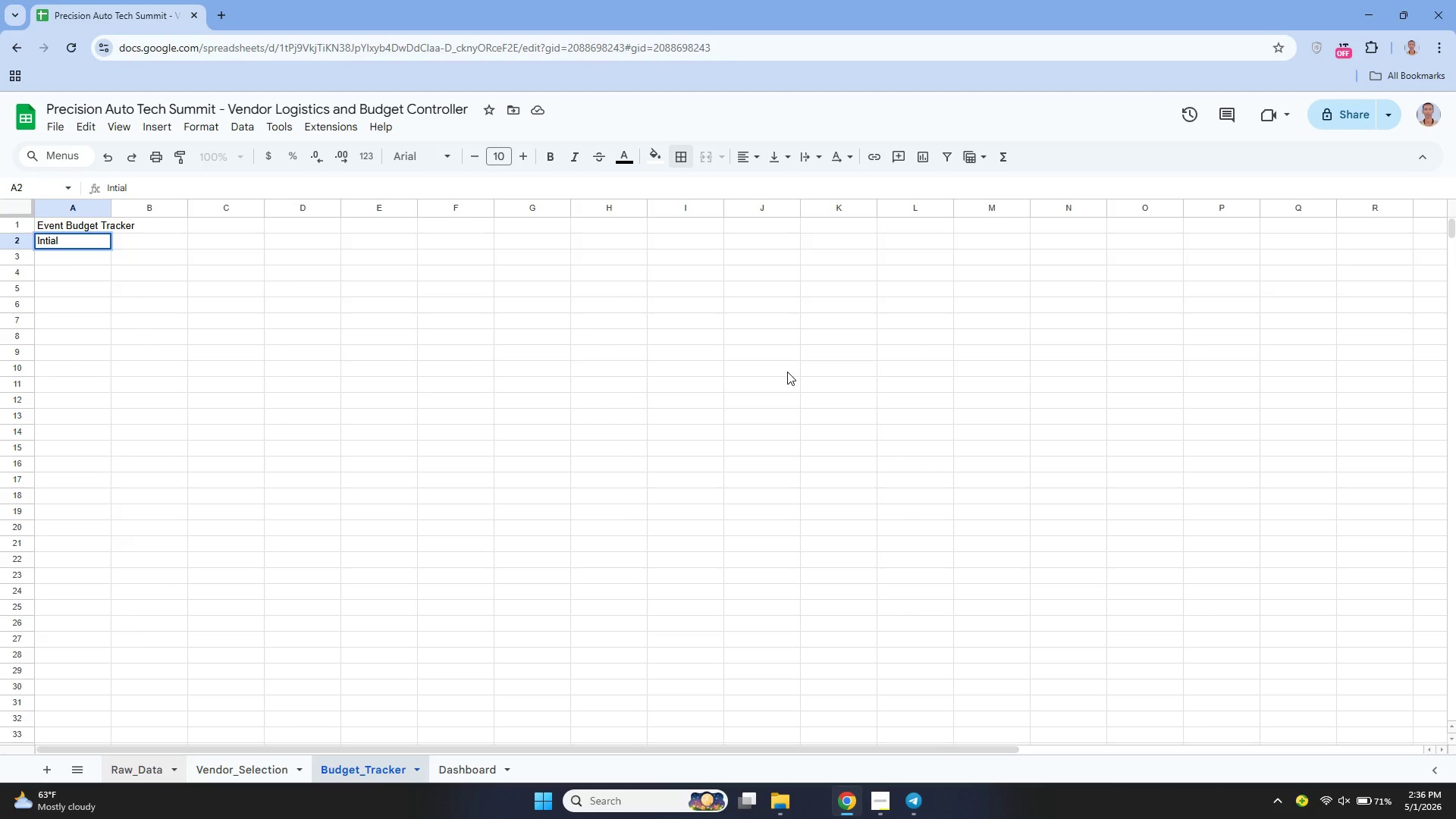 
key(ArrowLeft)
 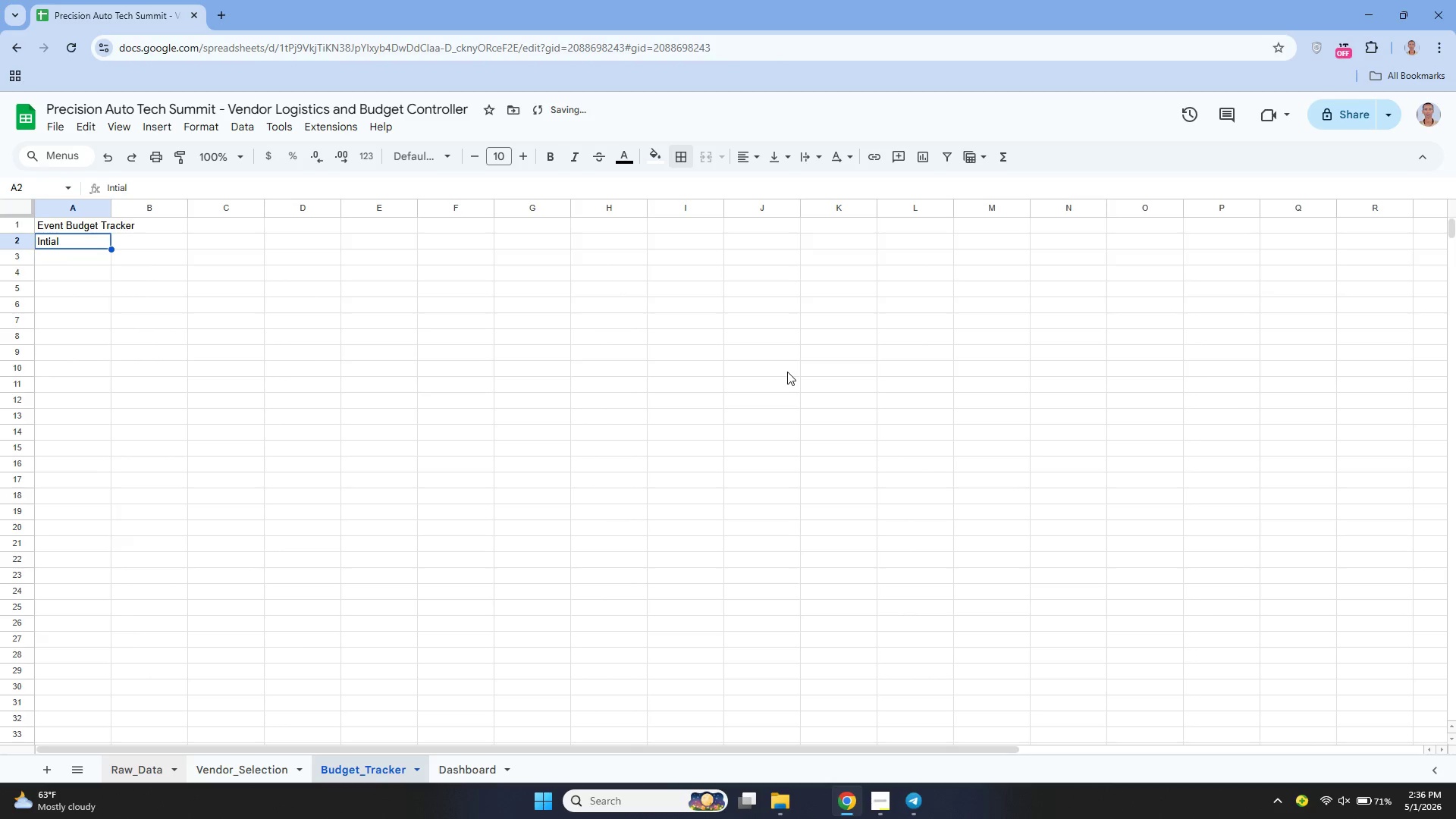 
key(ArrowLeft)
 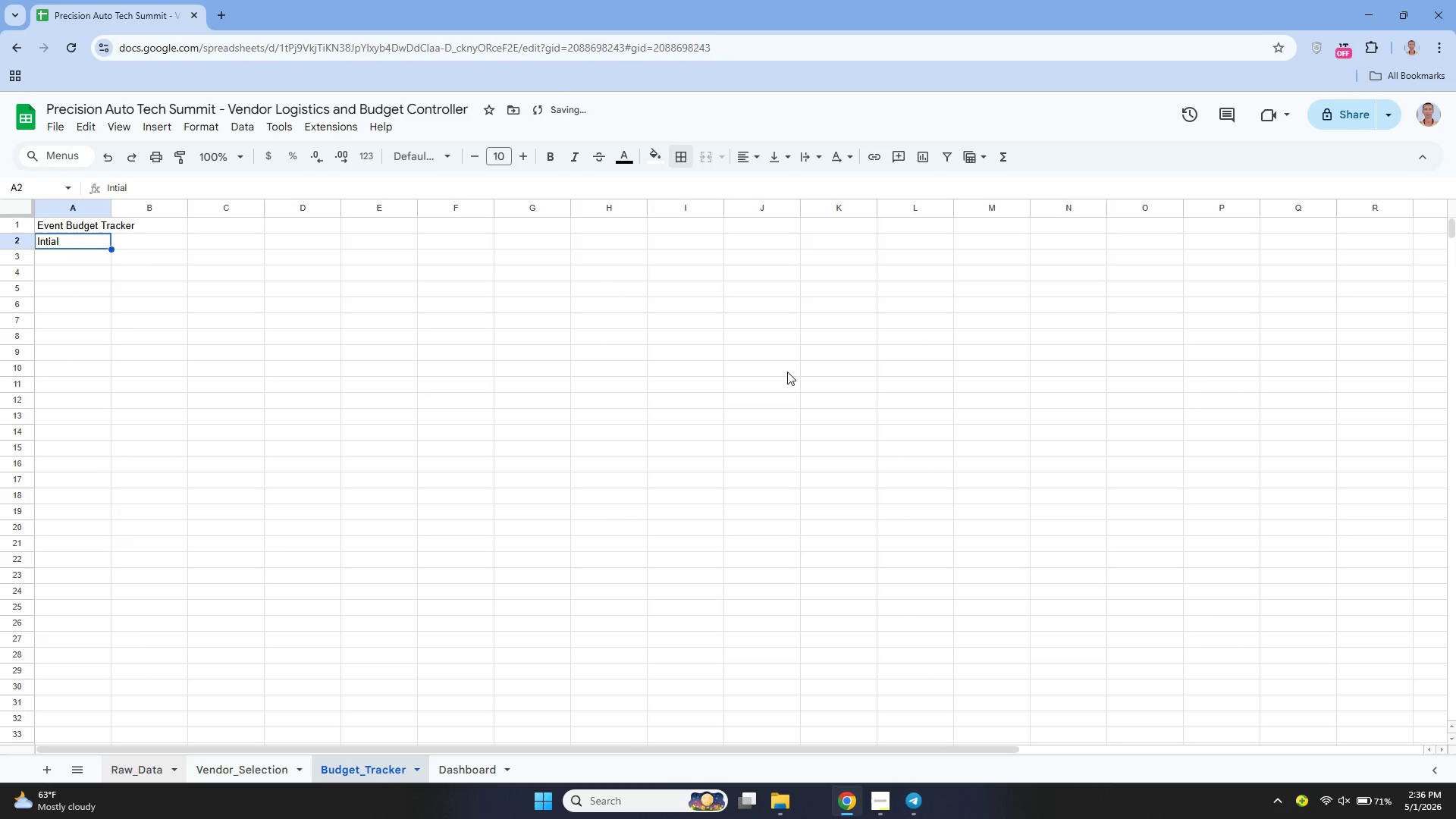 
key(ArrowLeft)
 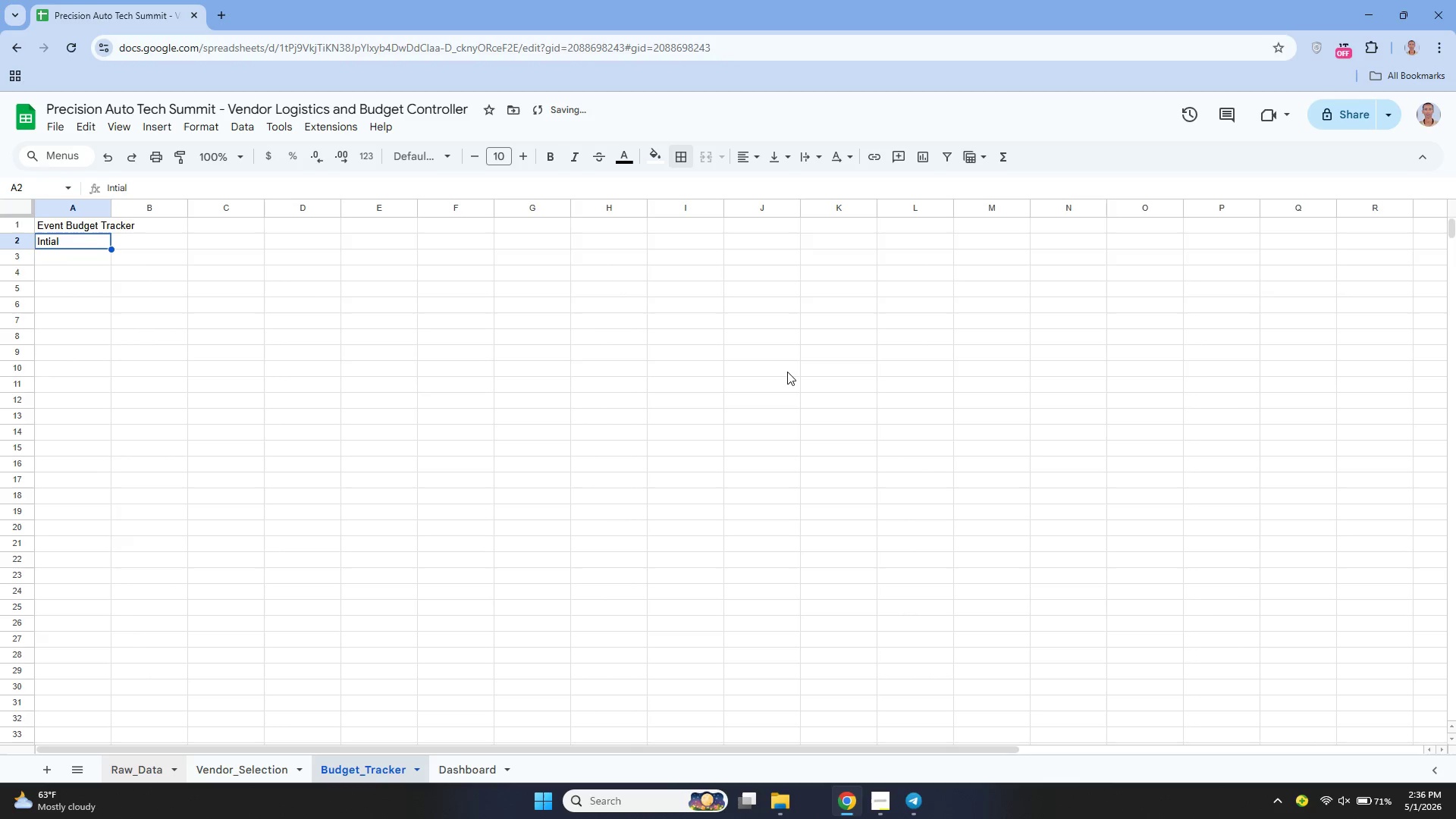 
key(ArrowLeft)
 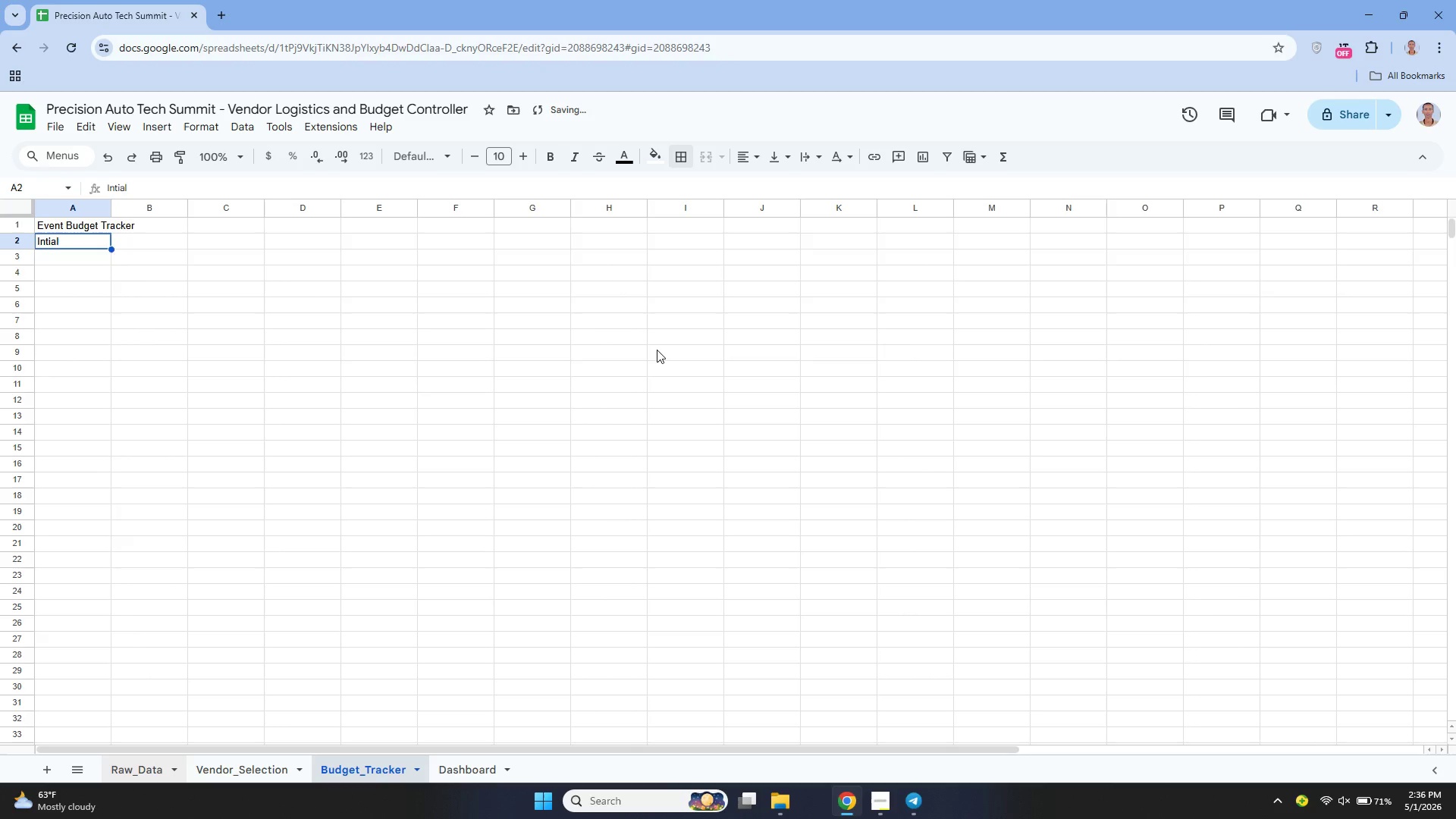 
key(Enter)
 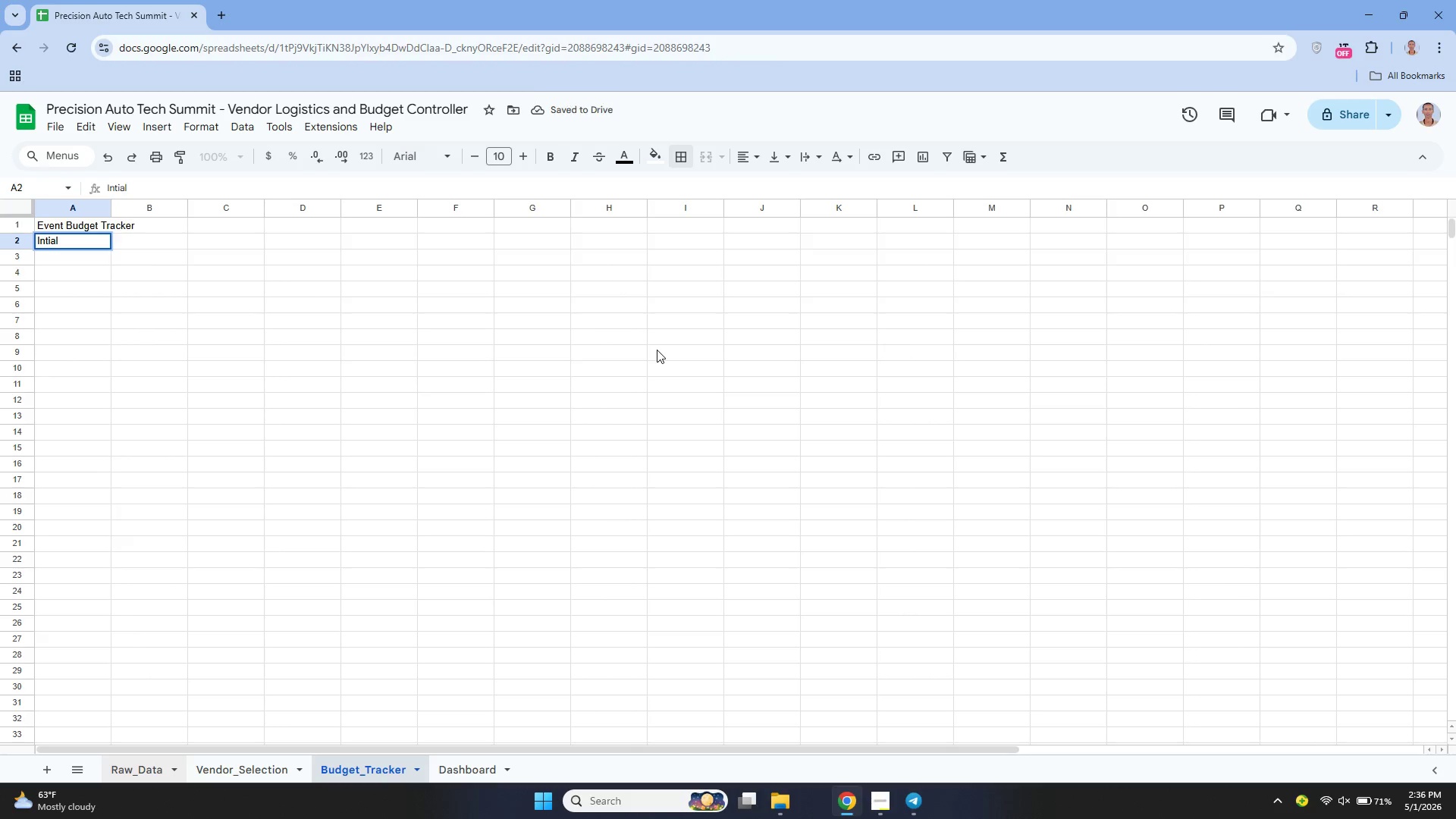 
key(ArrowLeft)
 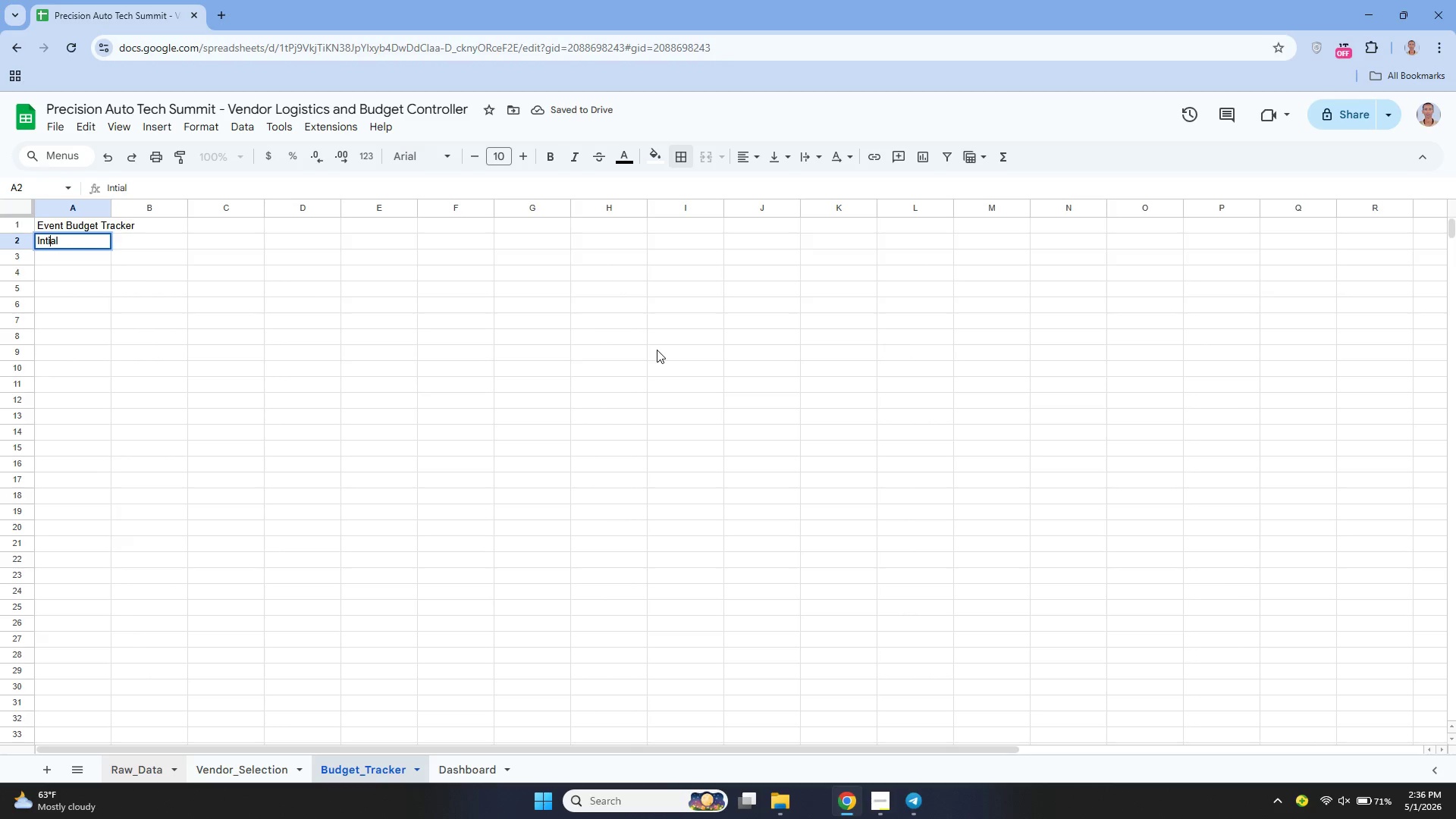 
key(ArrowLeft)
 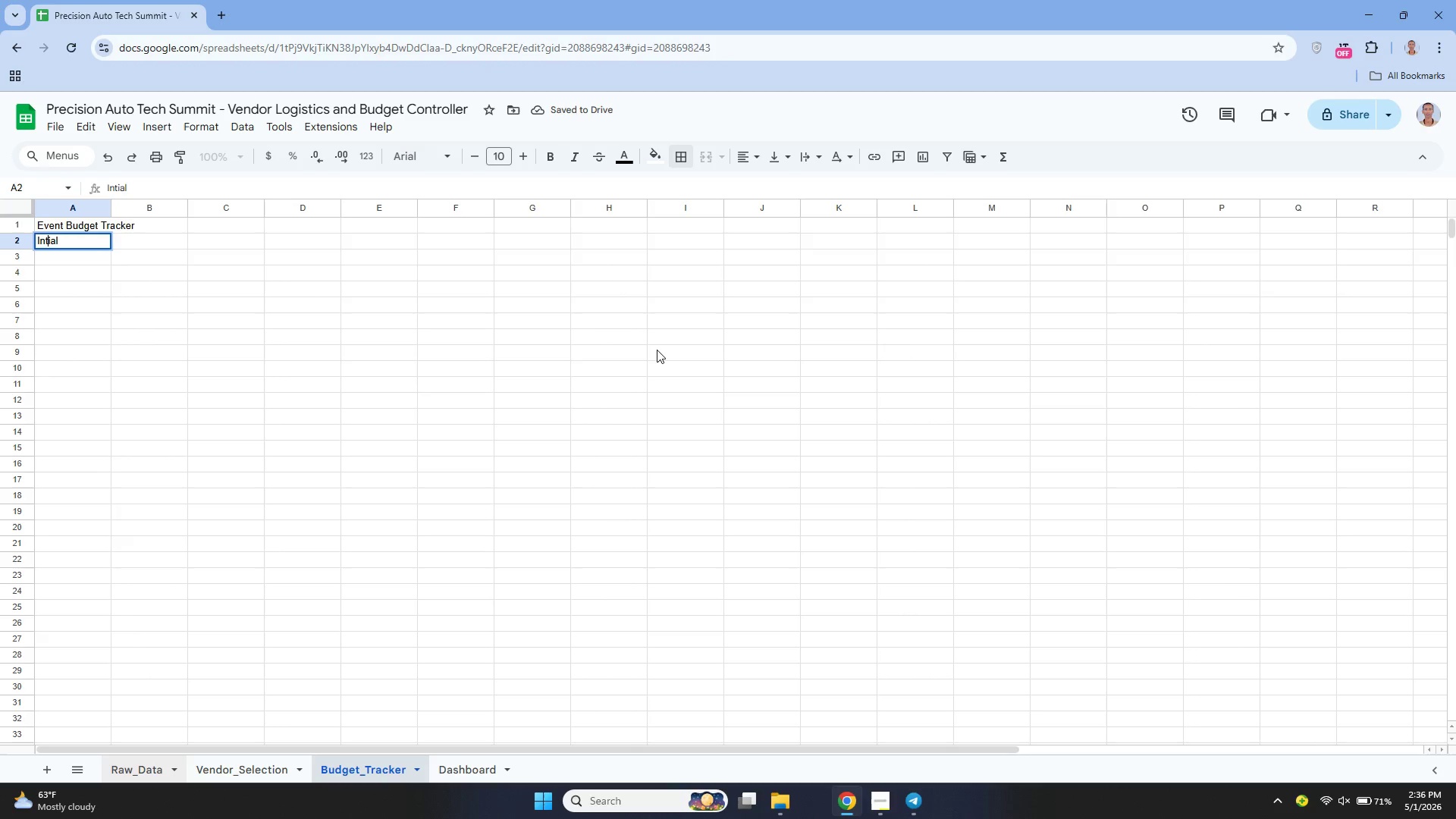 
key(ArrowLeft)
 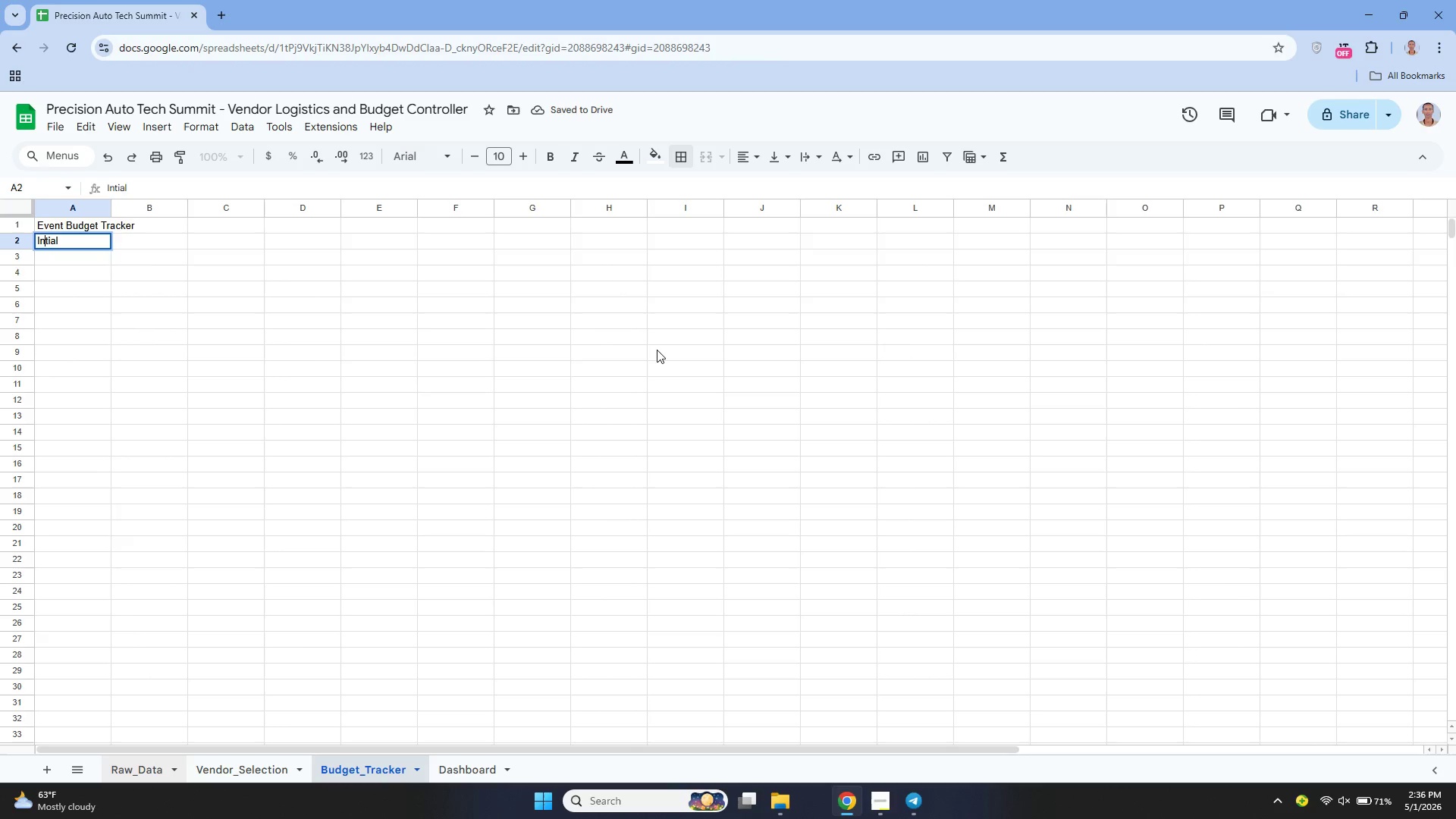 
key(ArrowLeft)
 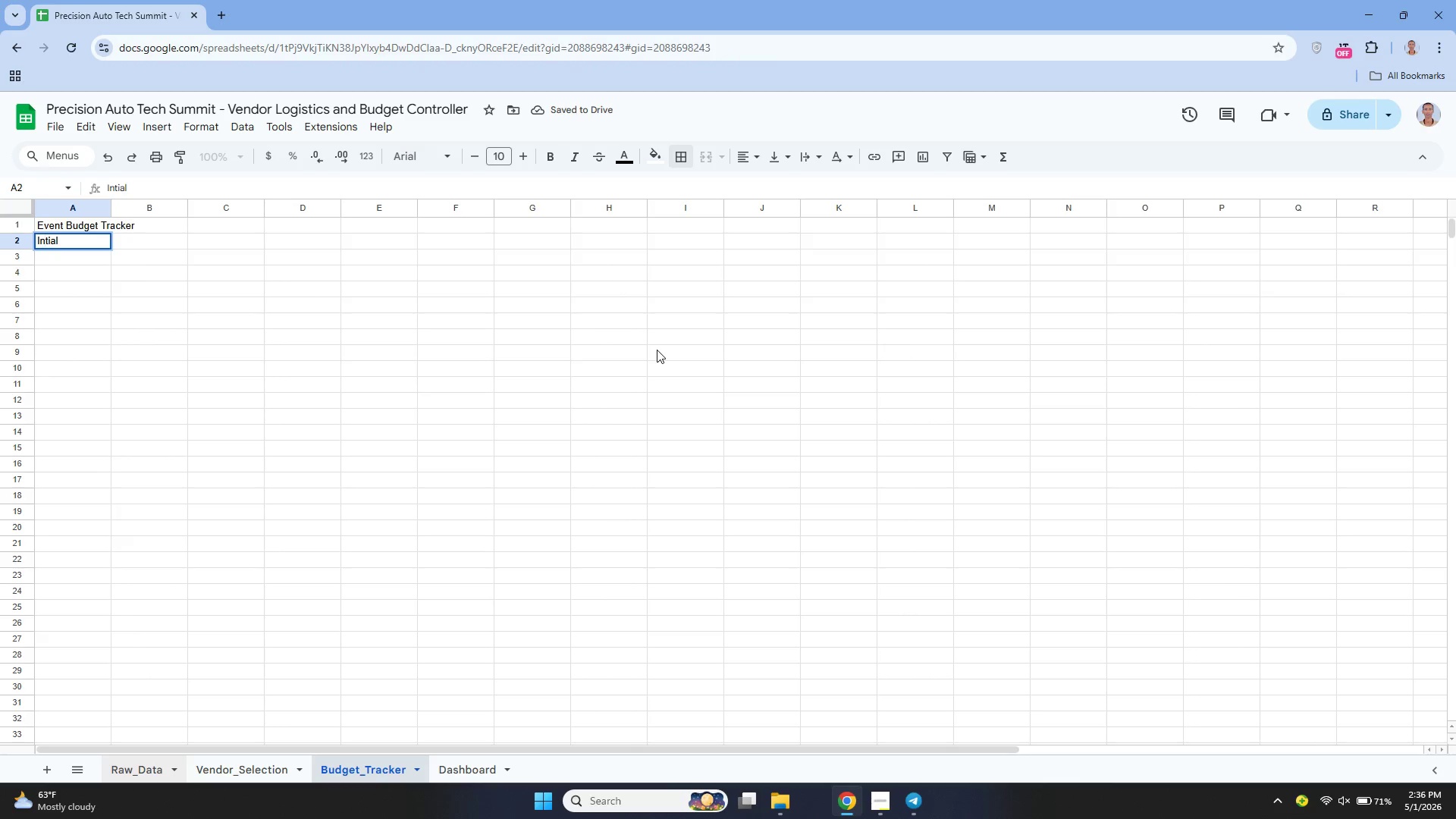 
key(O)
 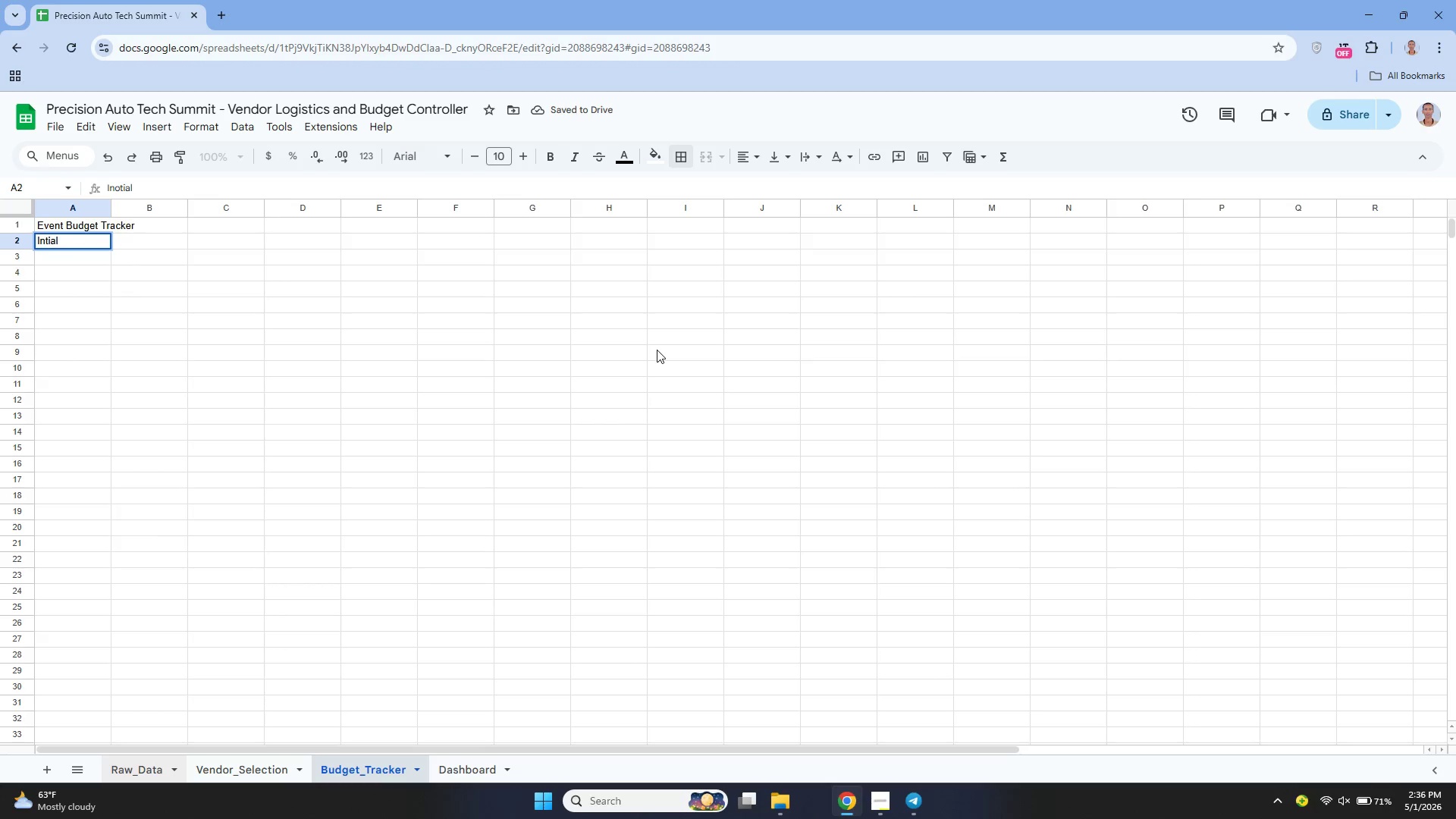 
key(Backspace)
 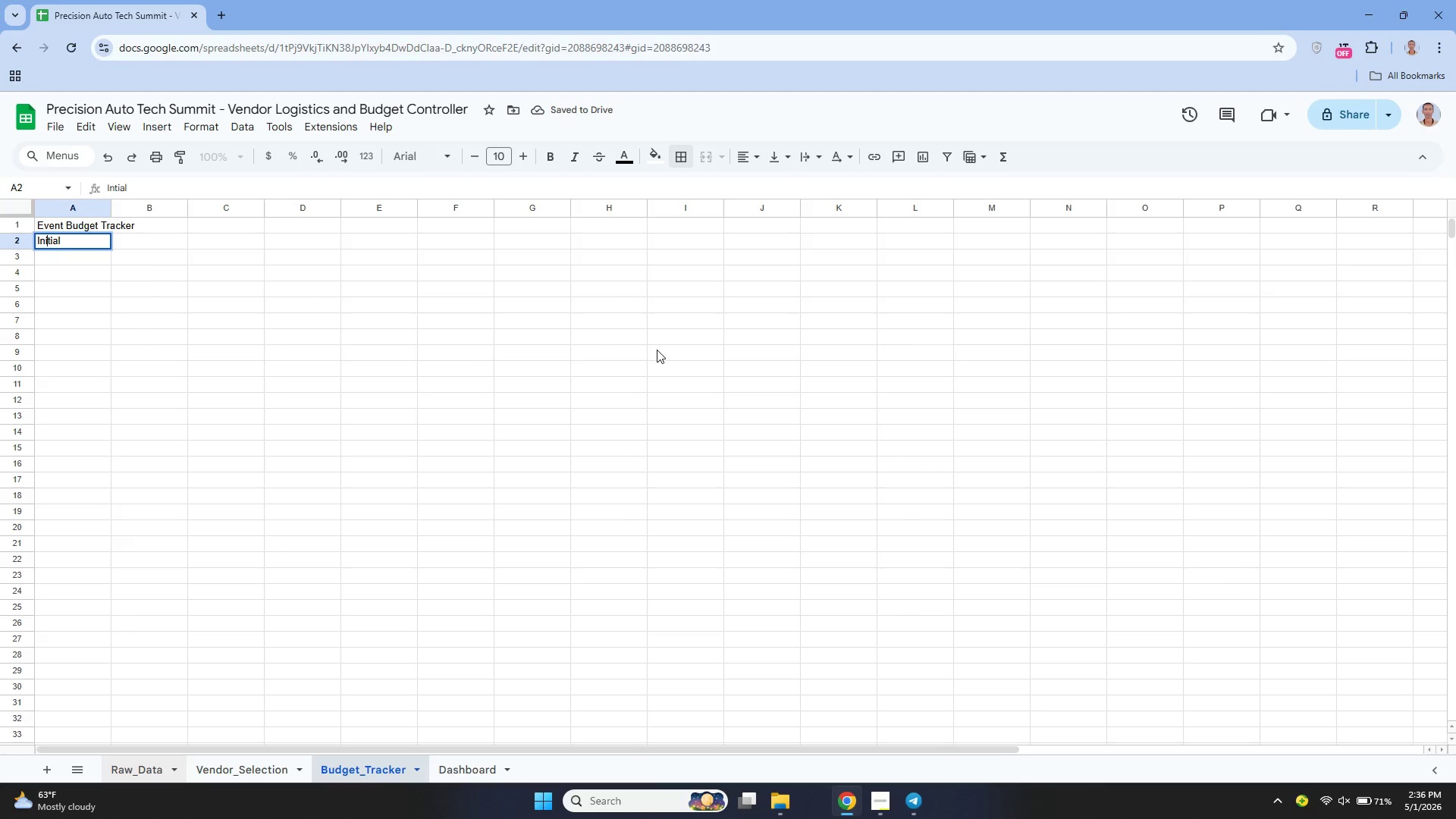 
key(I)
 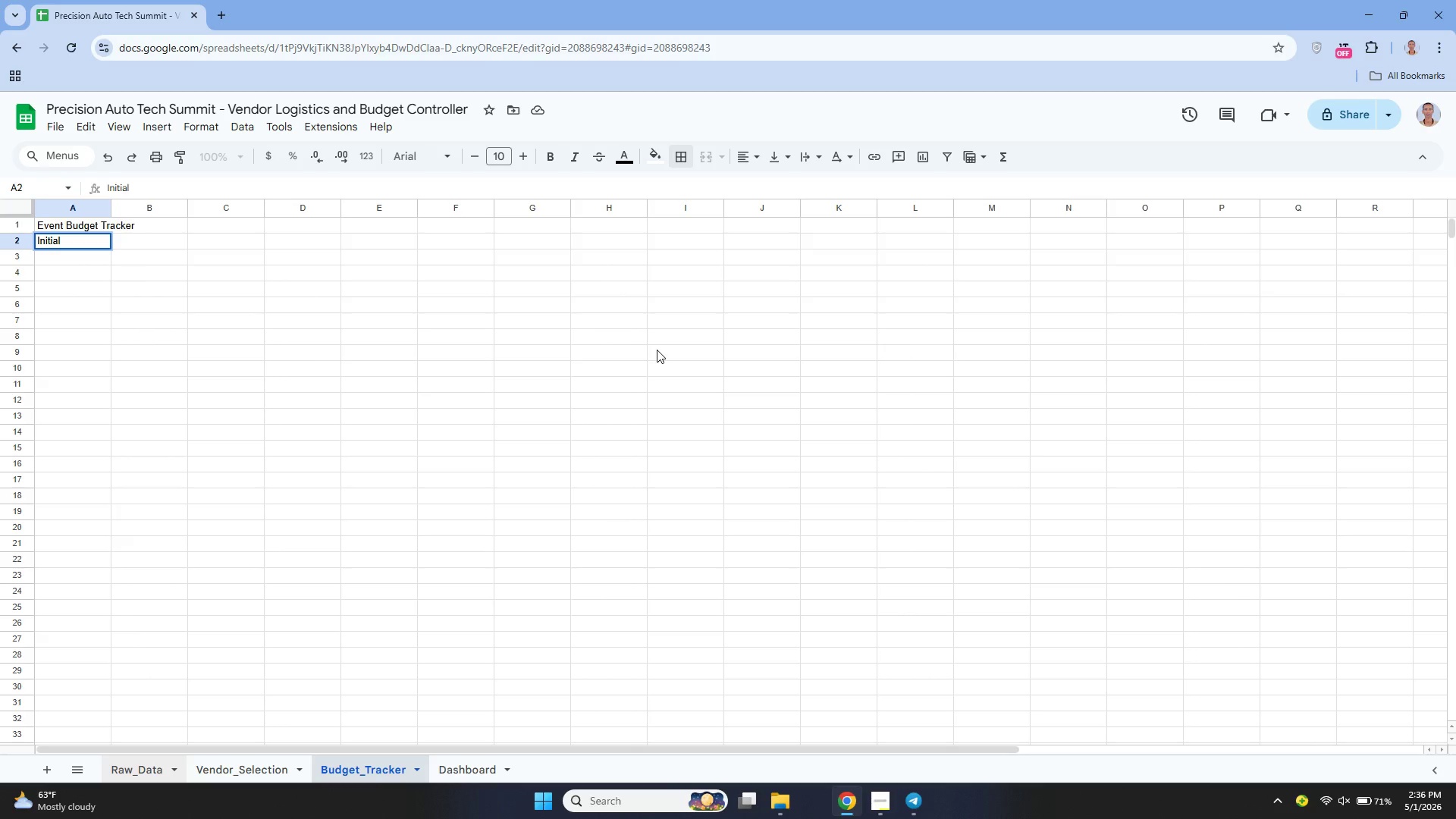 
key(ArrowRight)
 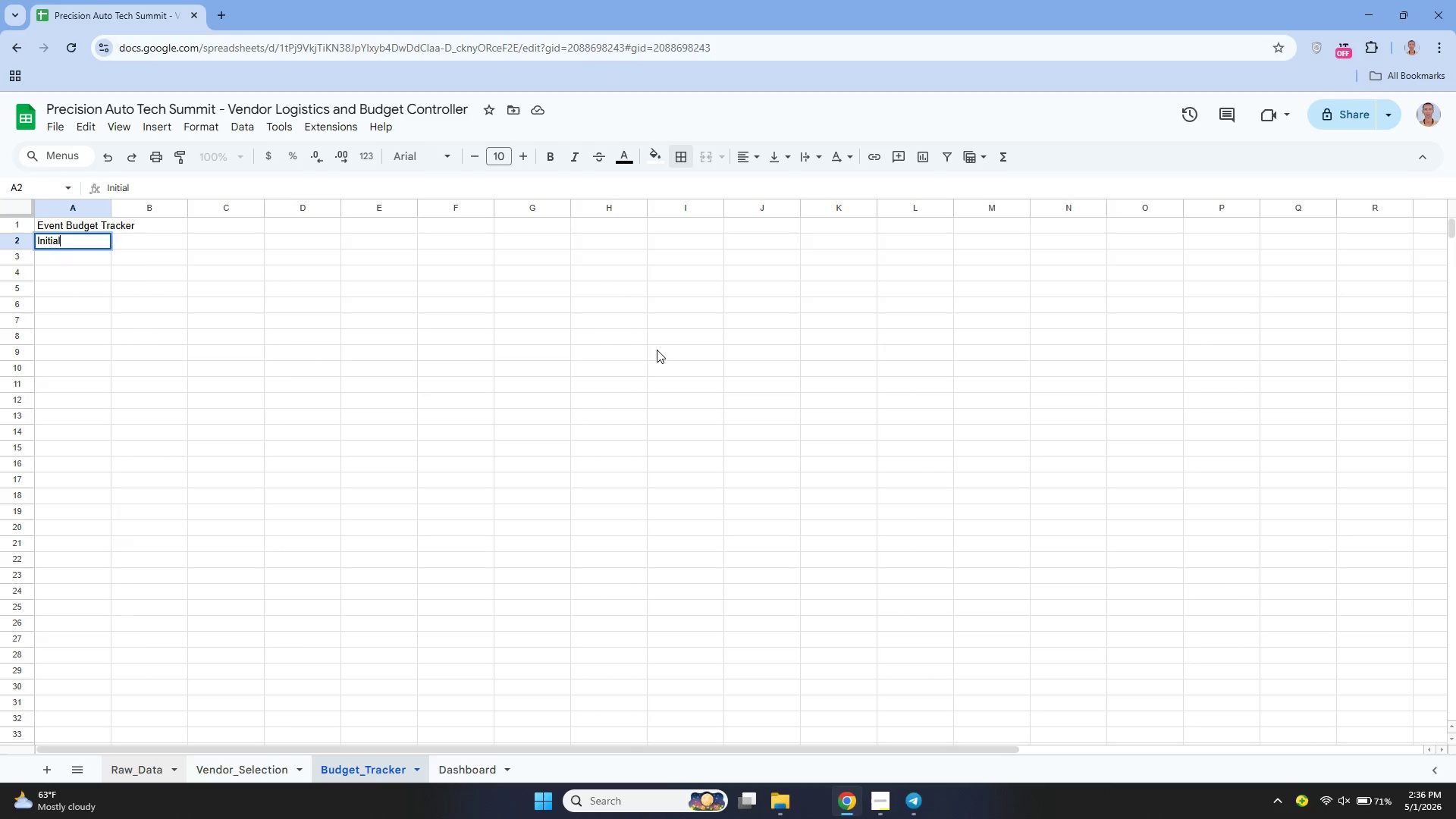 
key(ArrowDown)
 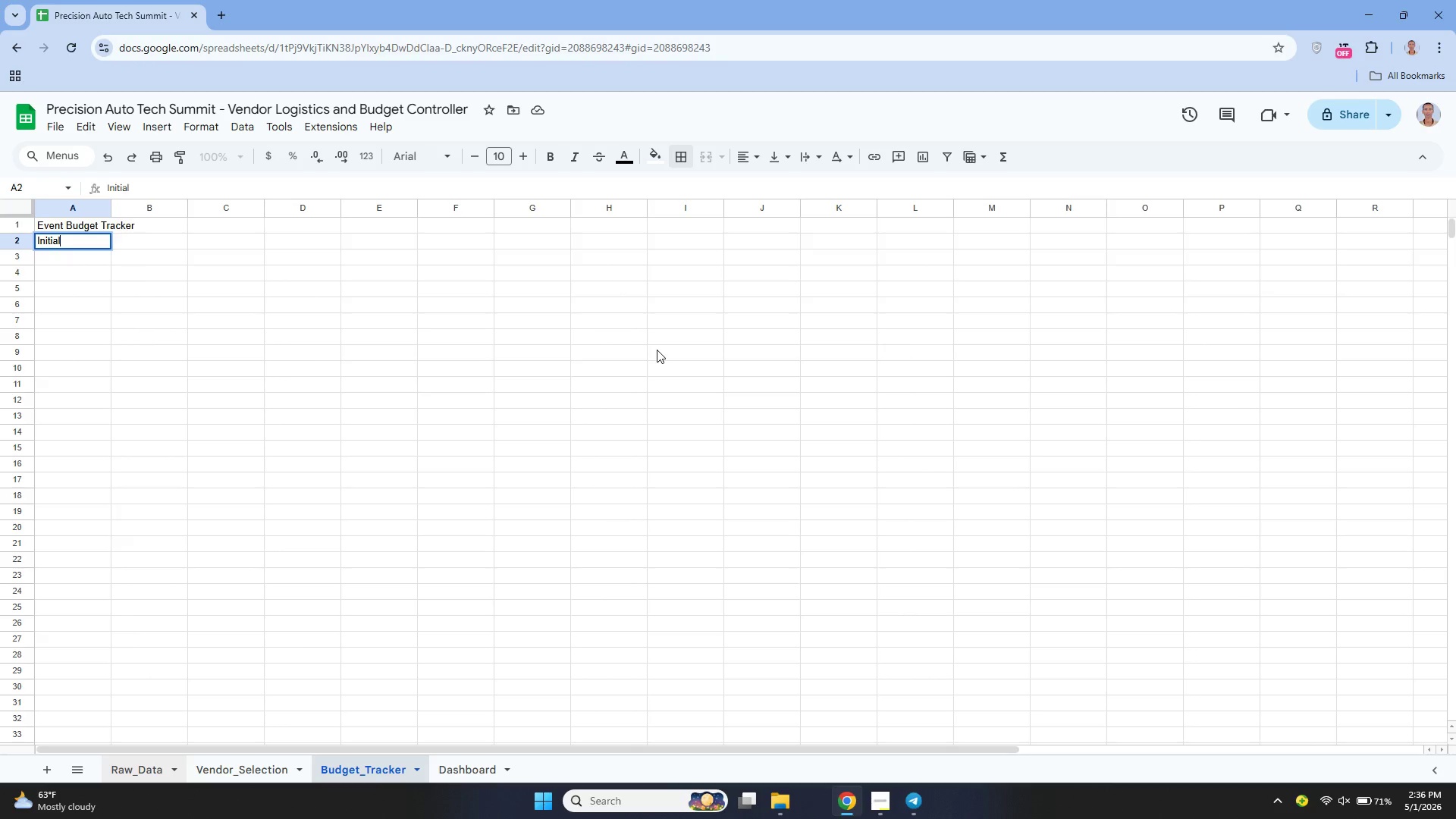 
type( Budget Allocation:)
key(Tab)
type(50000)
 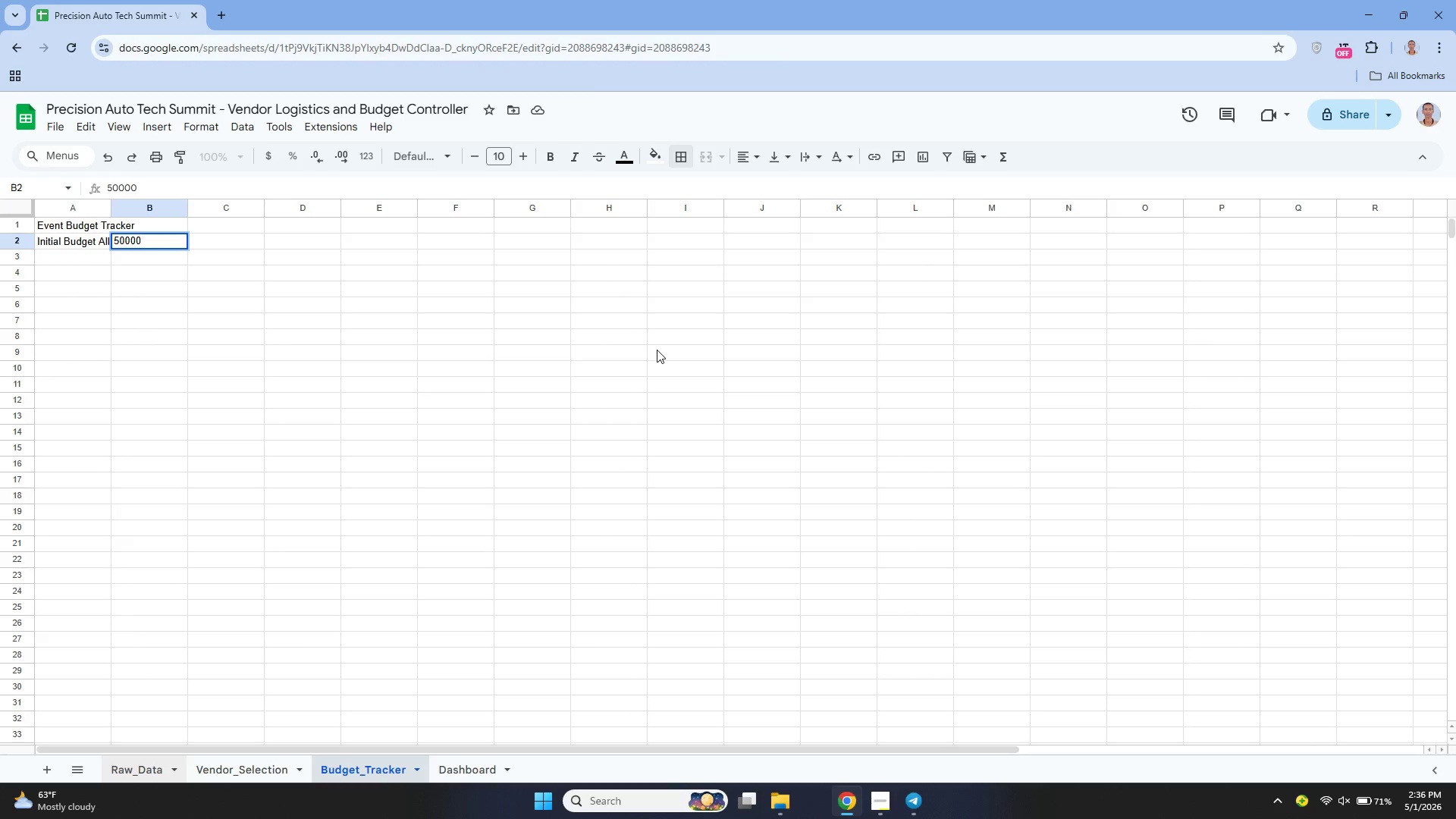 
key(Enter)
 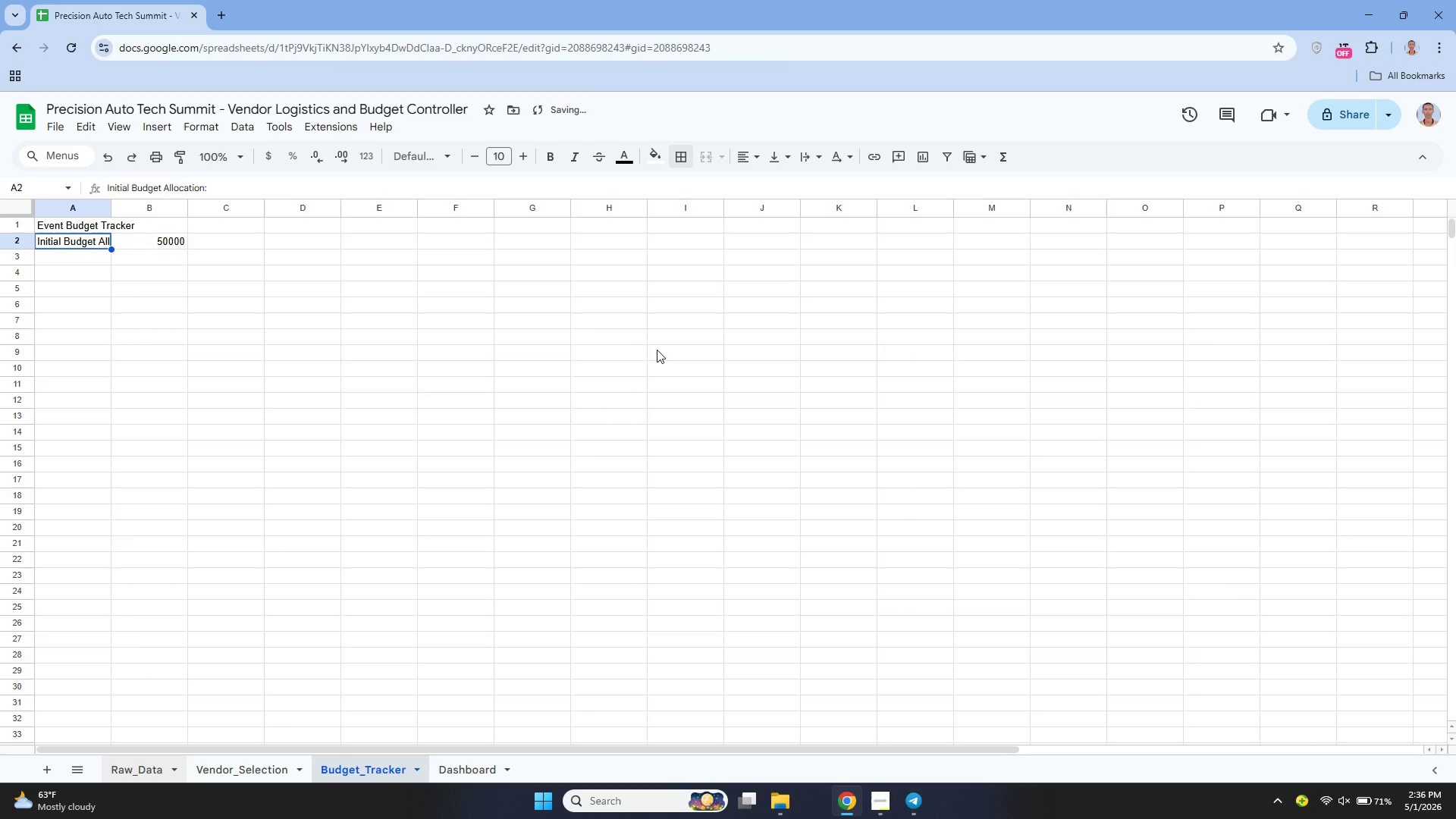 
key(ArrowUp)
 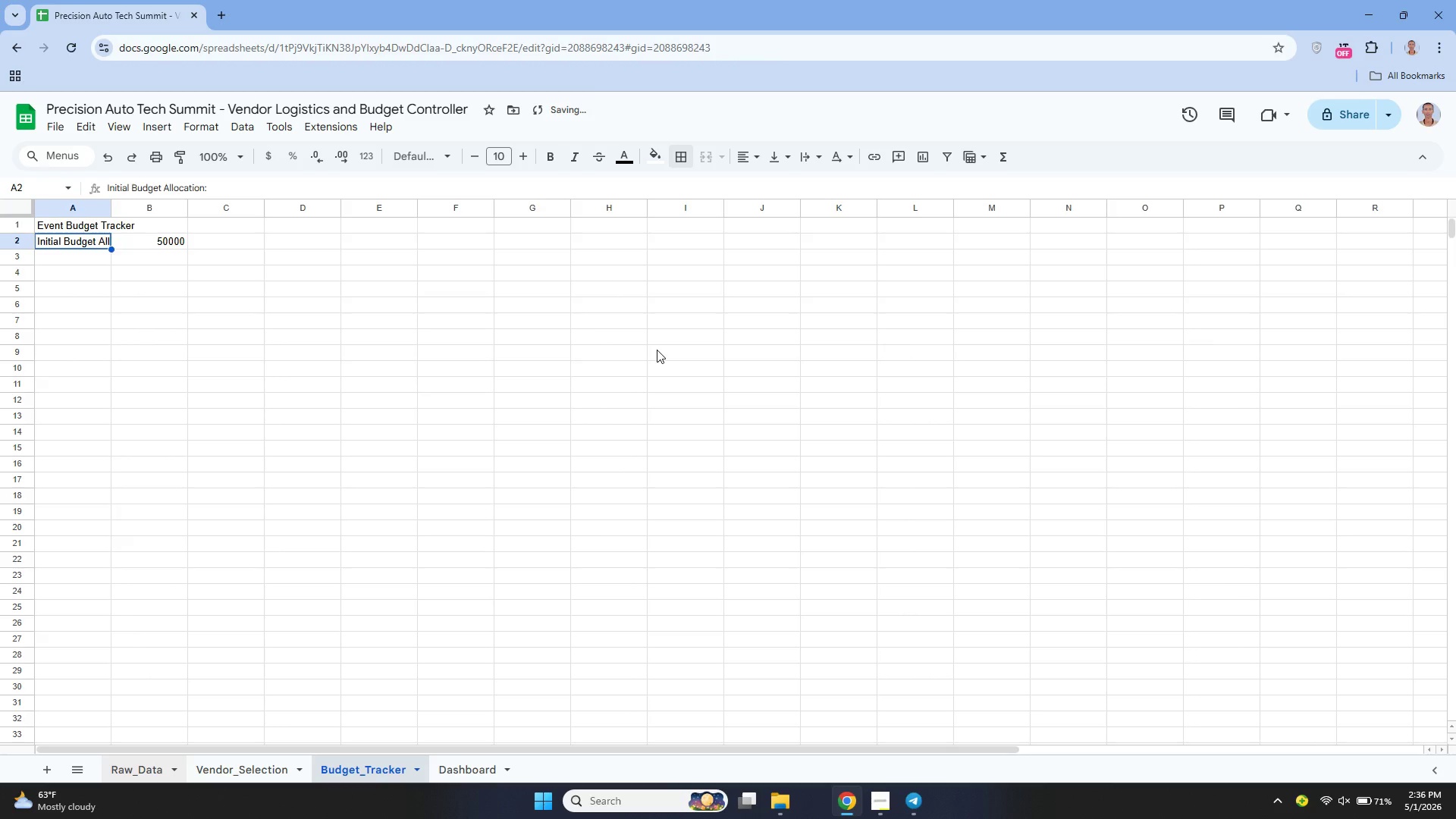 
key(ArrowRight)
 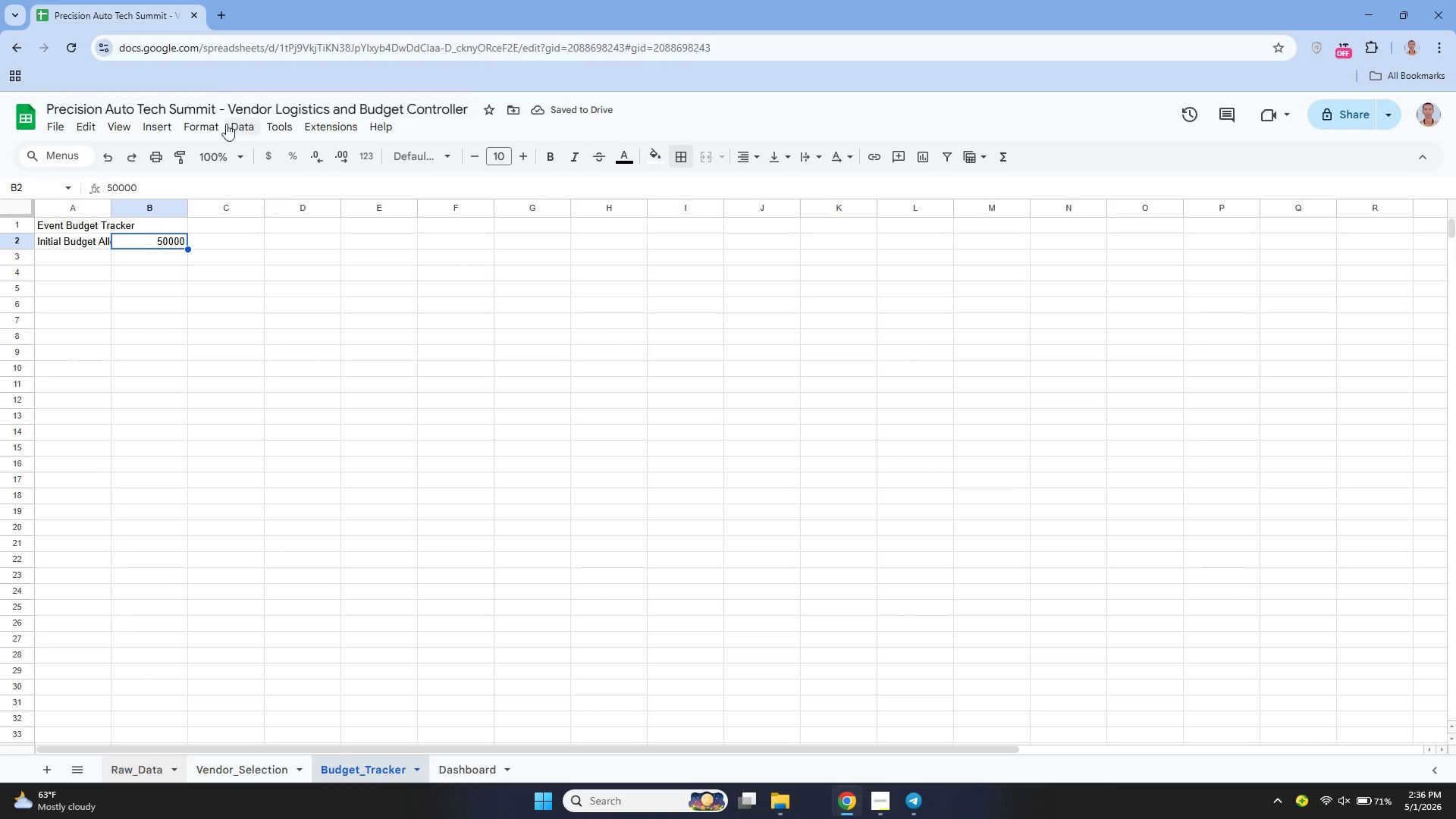 
left_click([206, 127])
 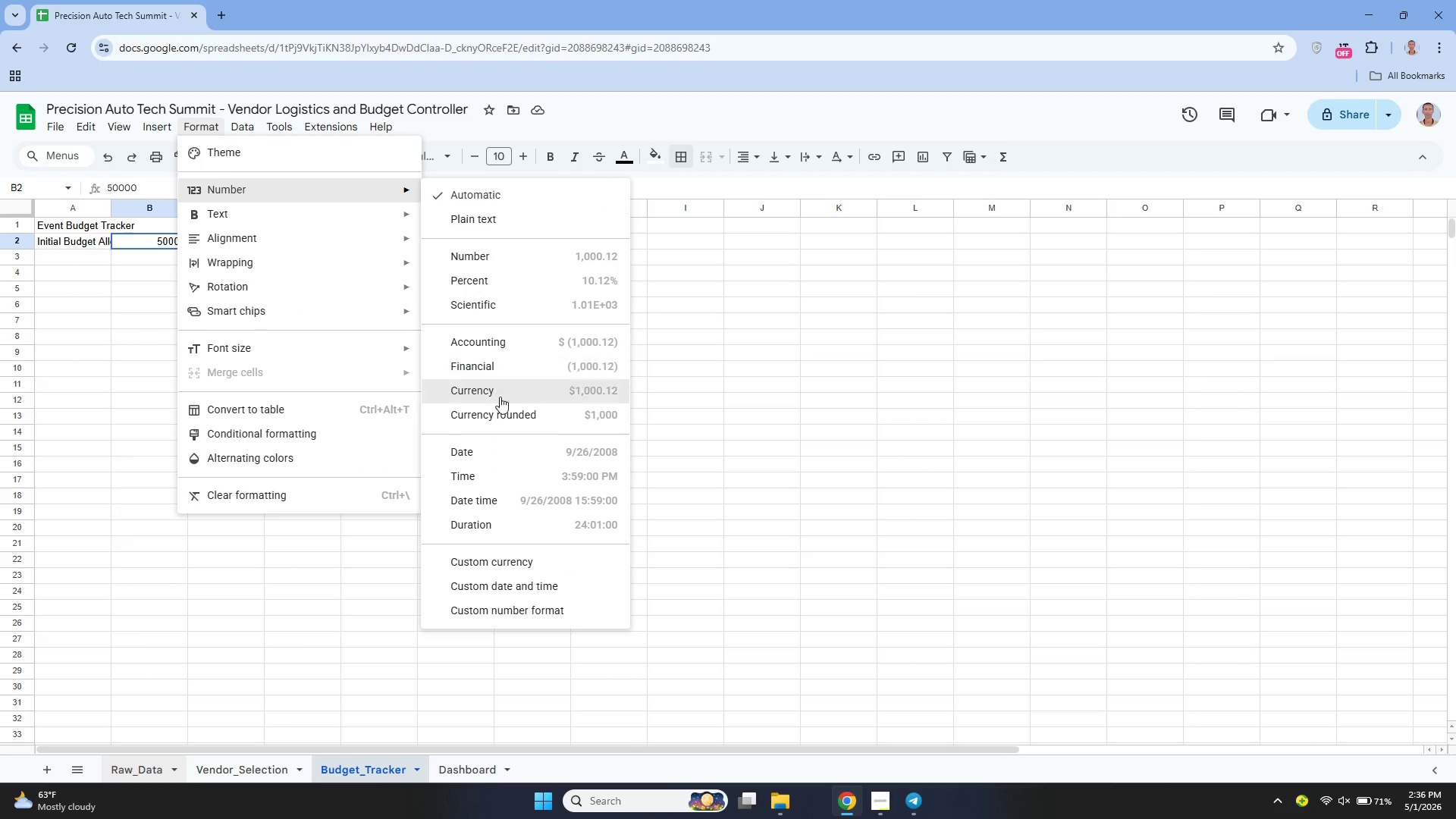 
left_click([500, 411])
 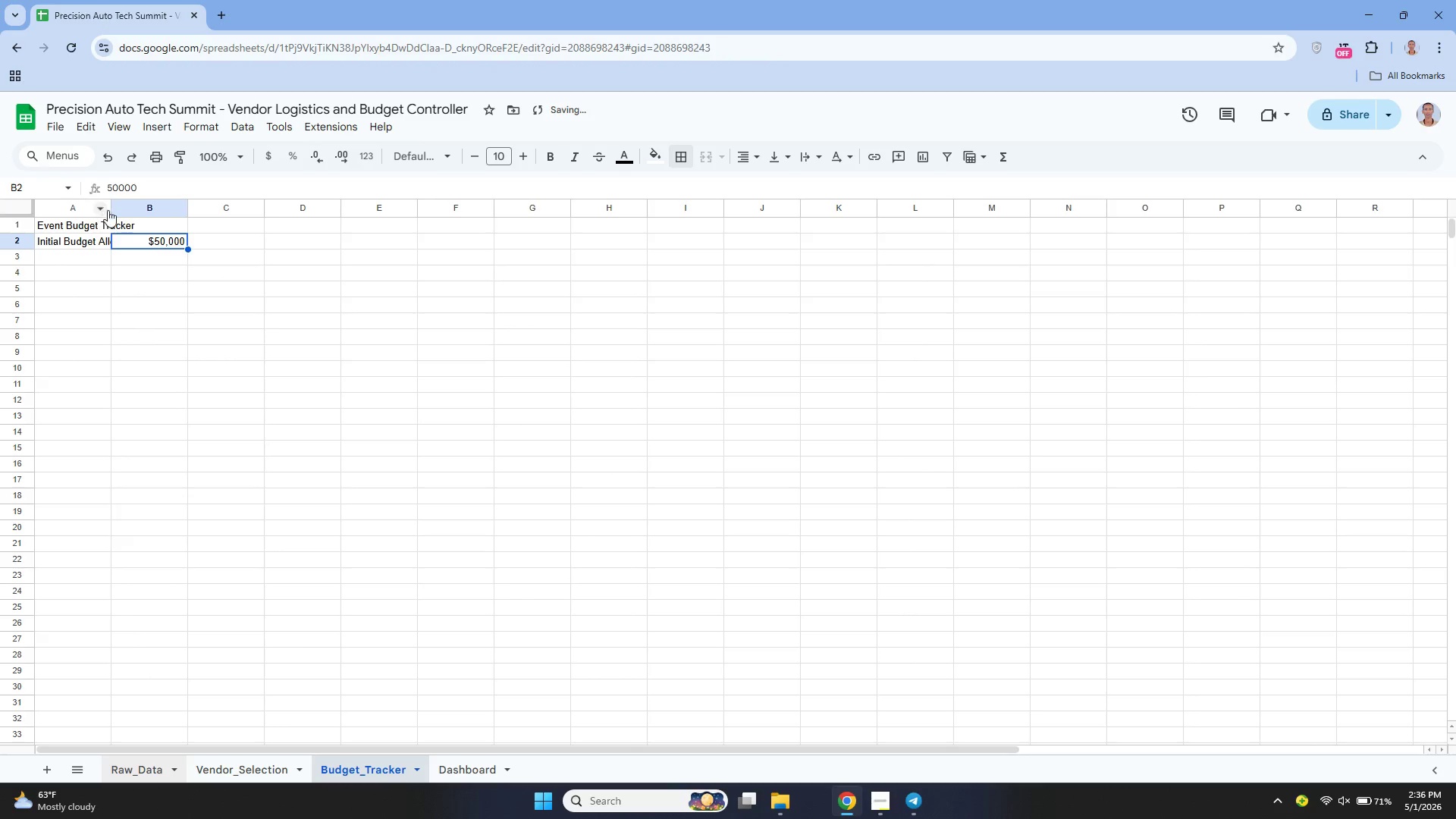 
left_click_drag(start_coordinate=[108, 209], to_coordinate=[159, 243])
 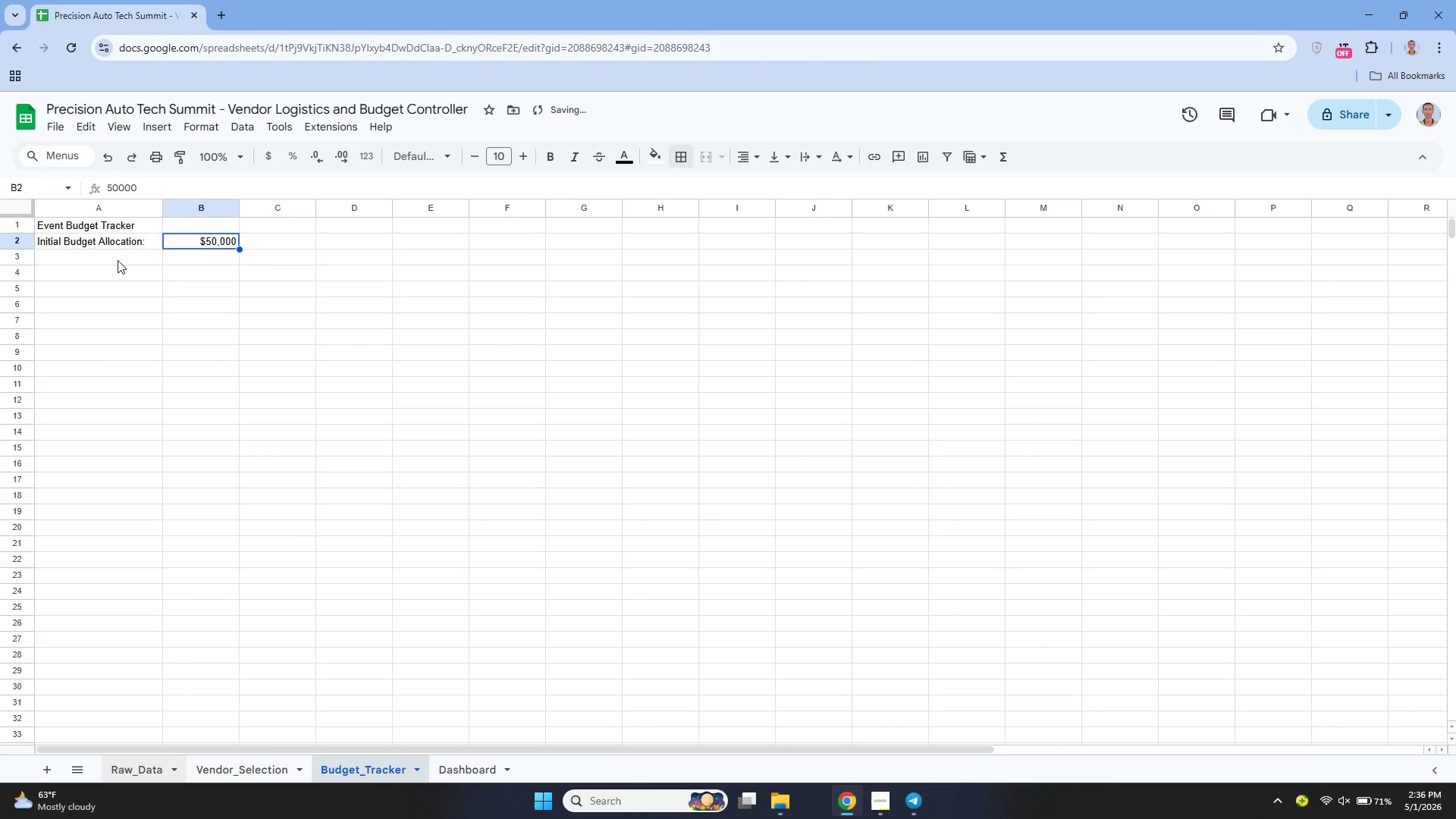 
left_click([115, 260])
 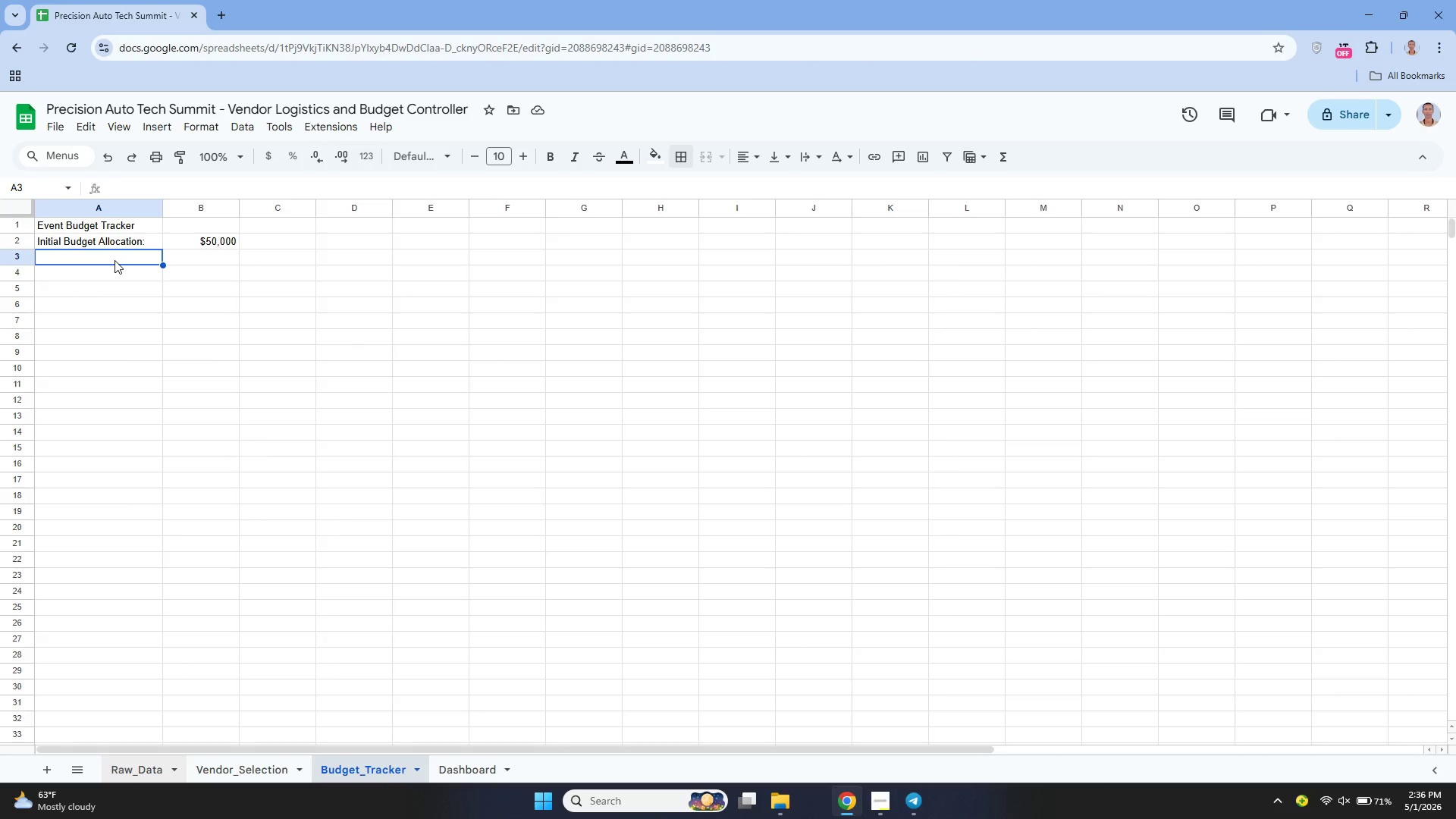 
wait(5.06)
 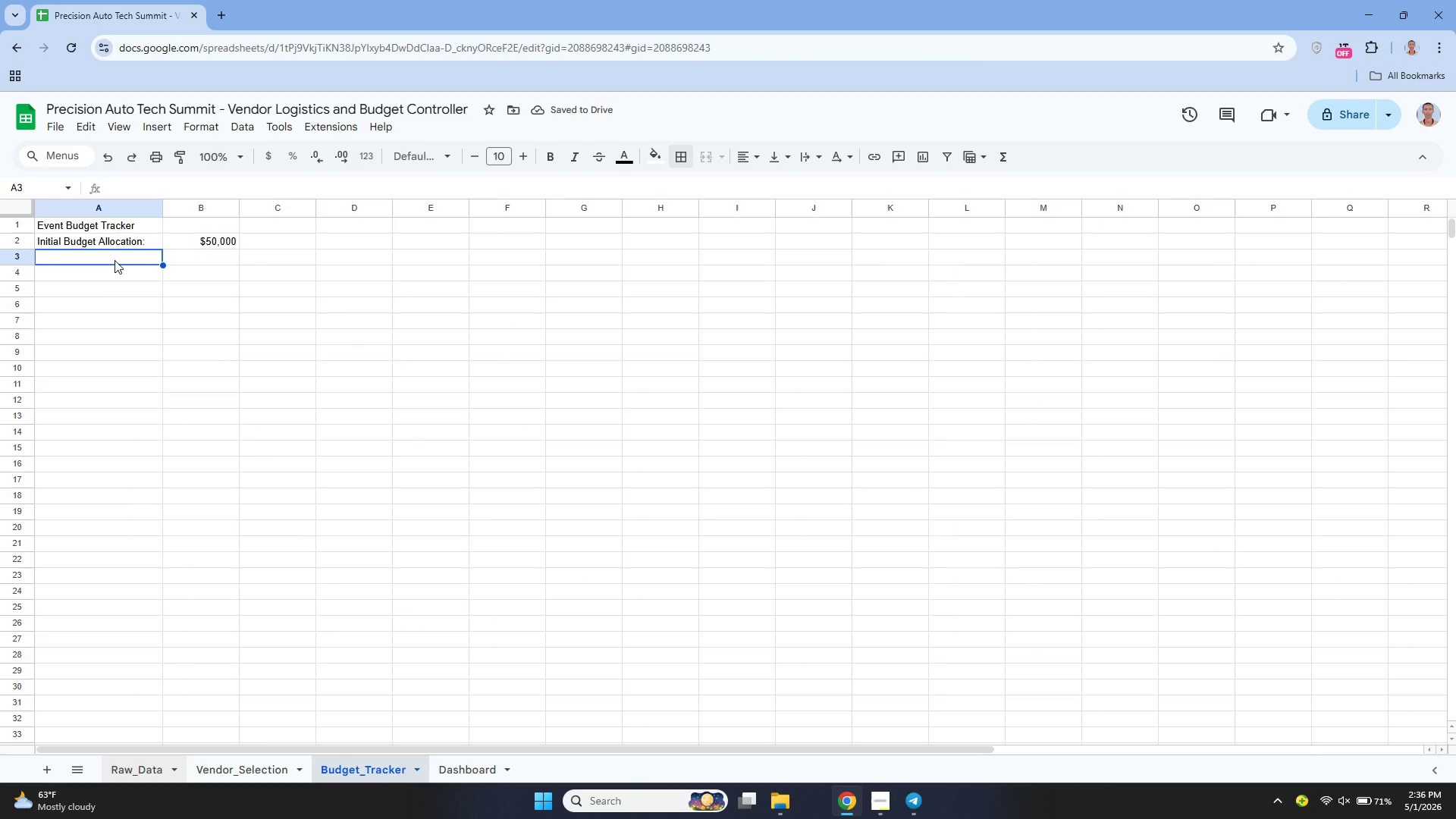 
key(Enter)
 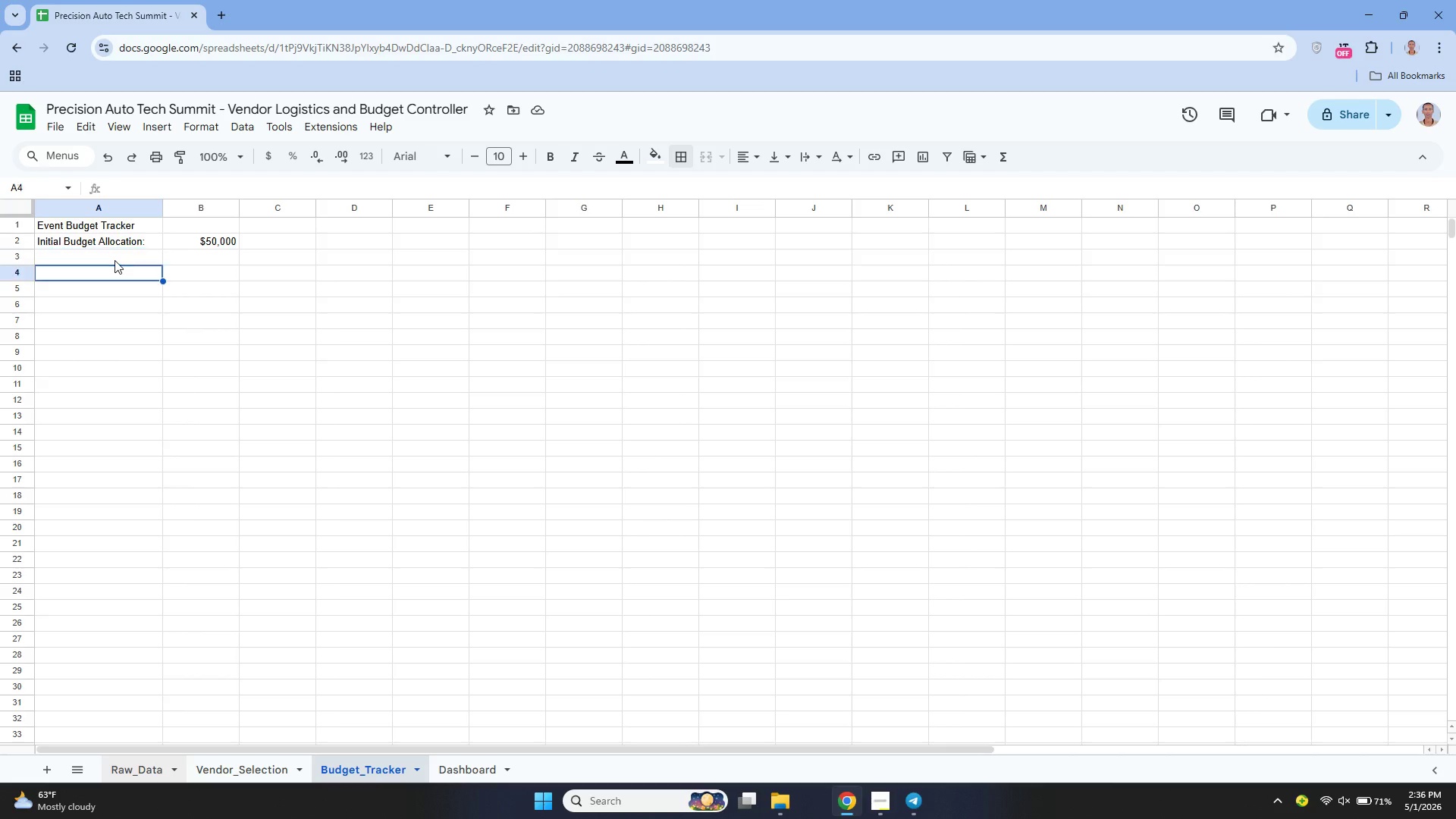 
key(Enter)
 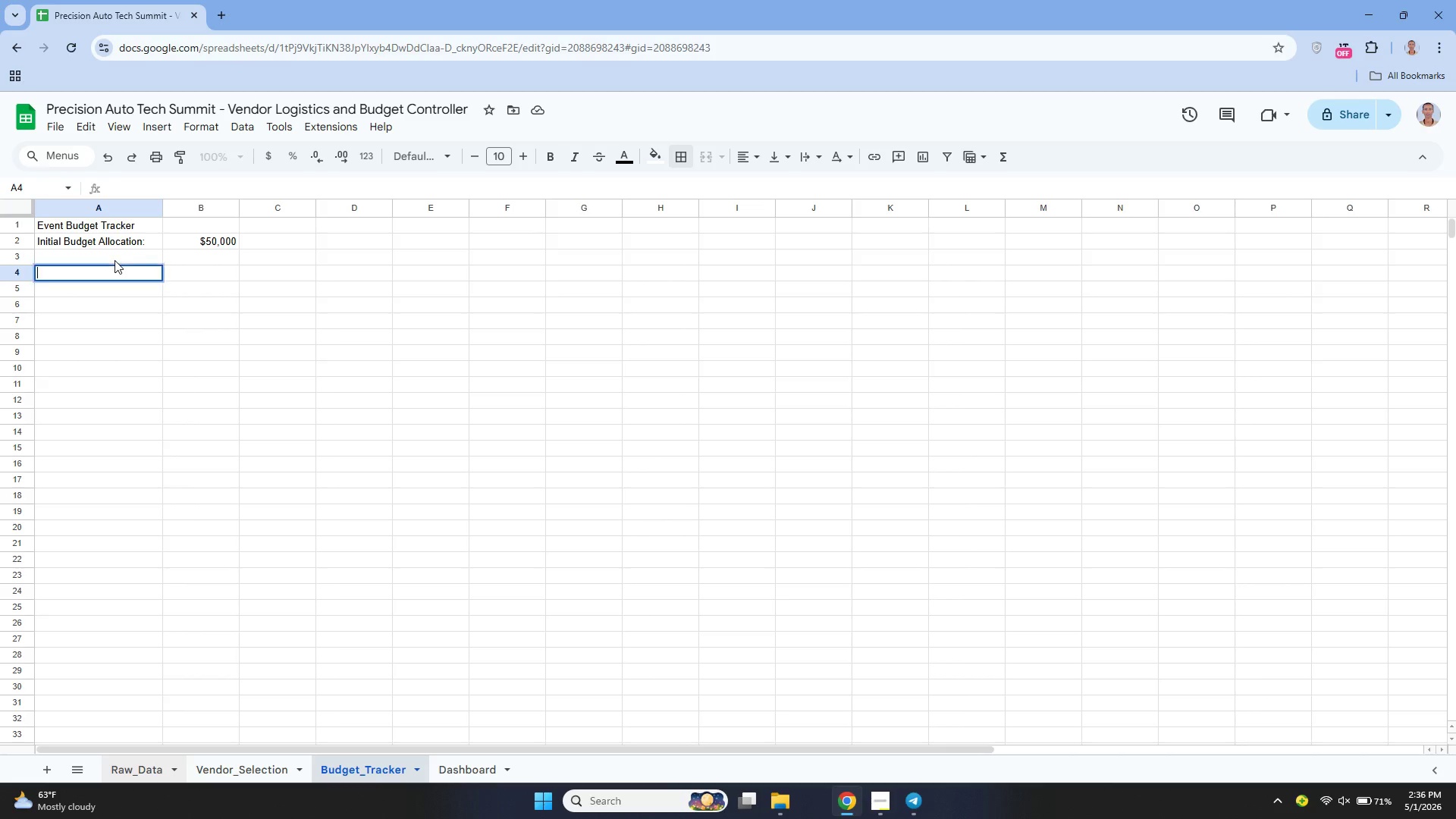 
key(Enter)
 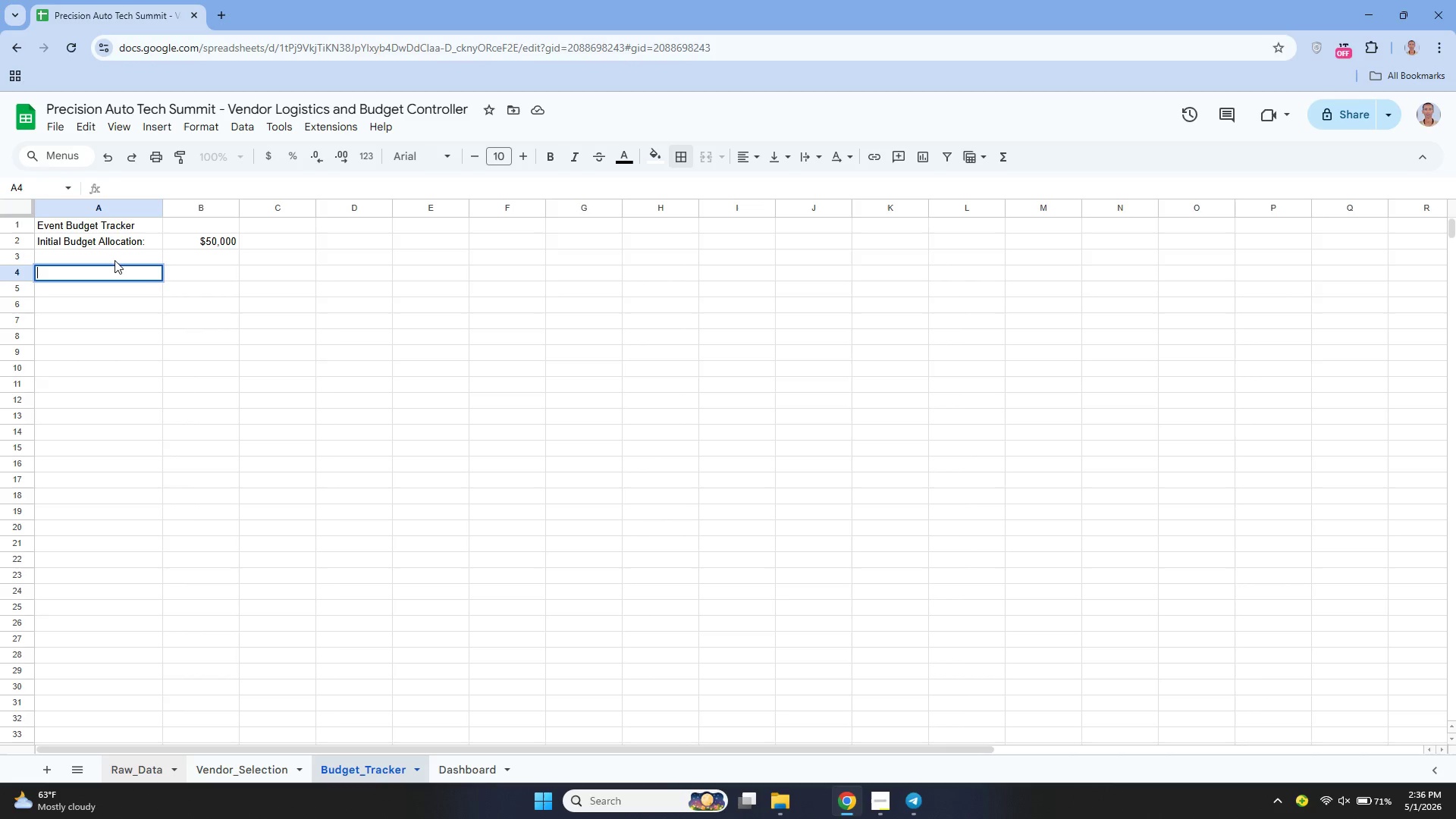 
type(Total Quoted Amount )
 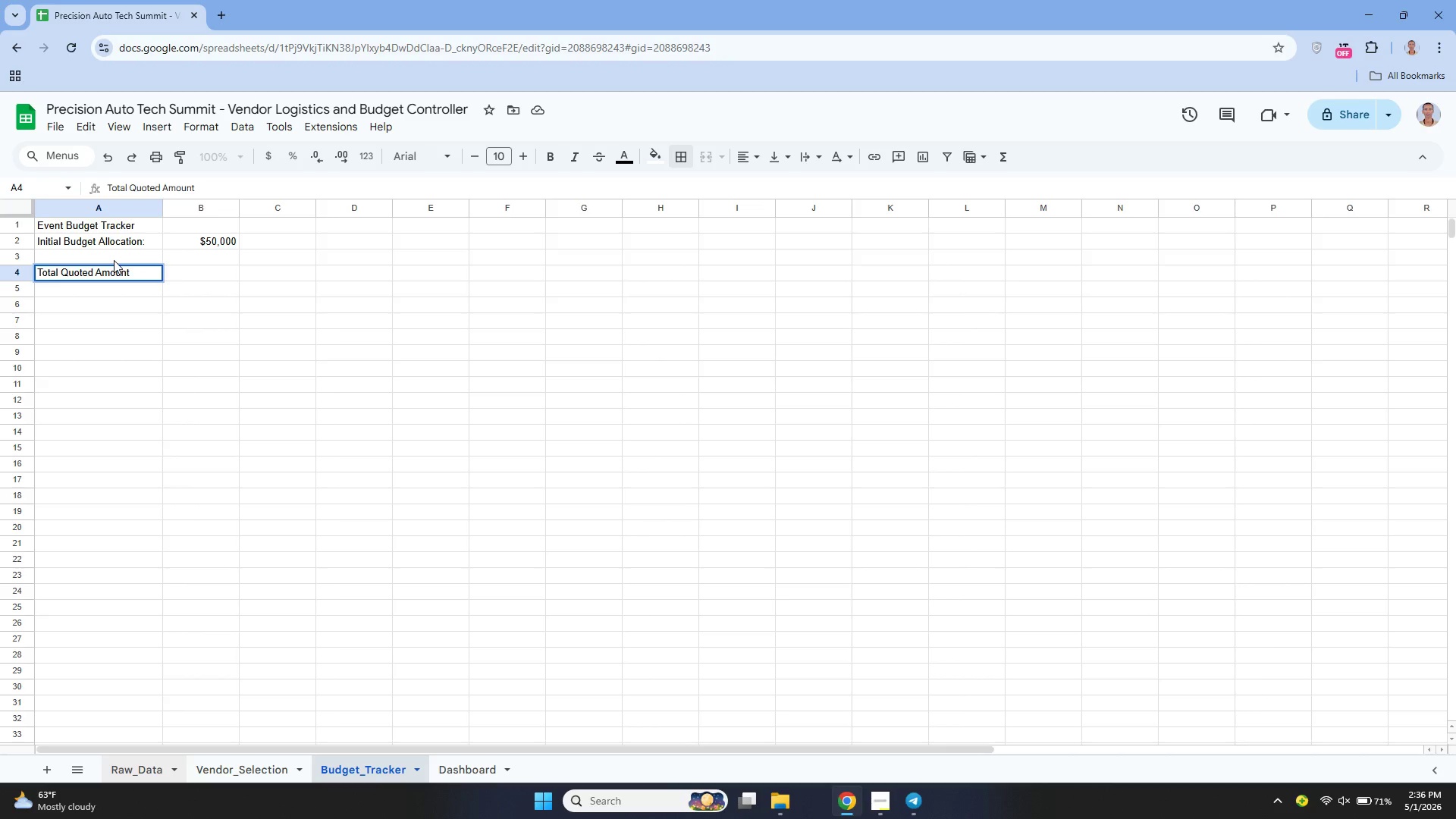 
key(Enter)
 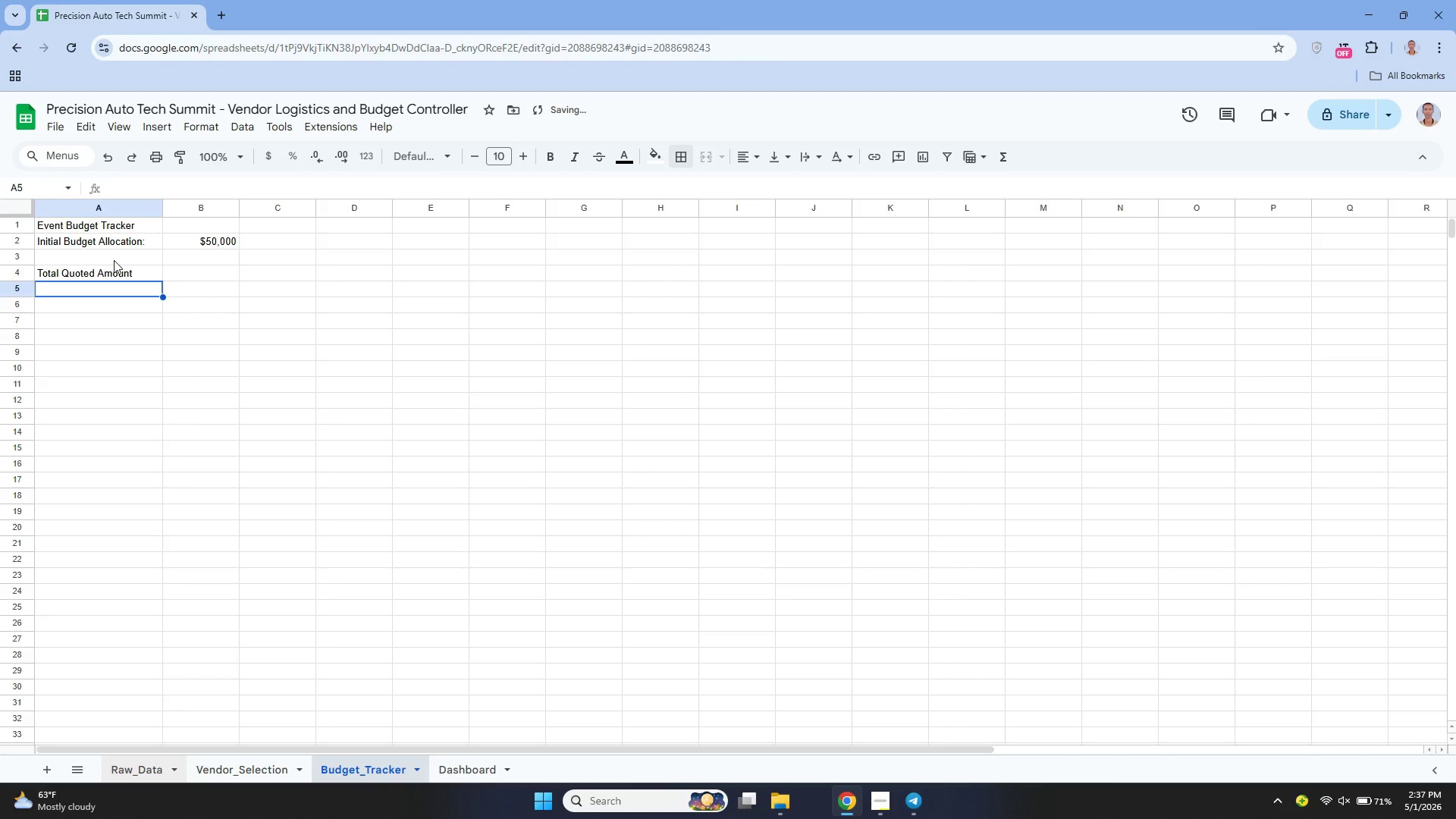 
type(Total Paid Amount)
key(Tab)
 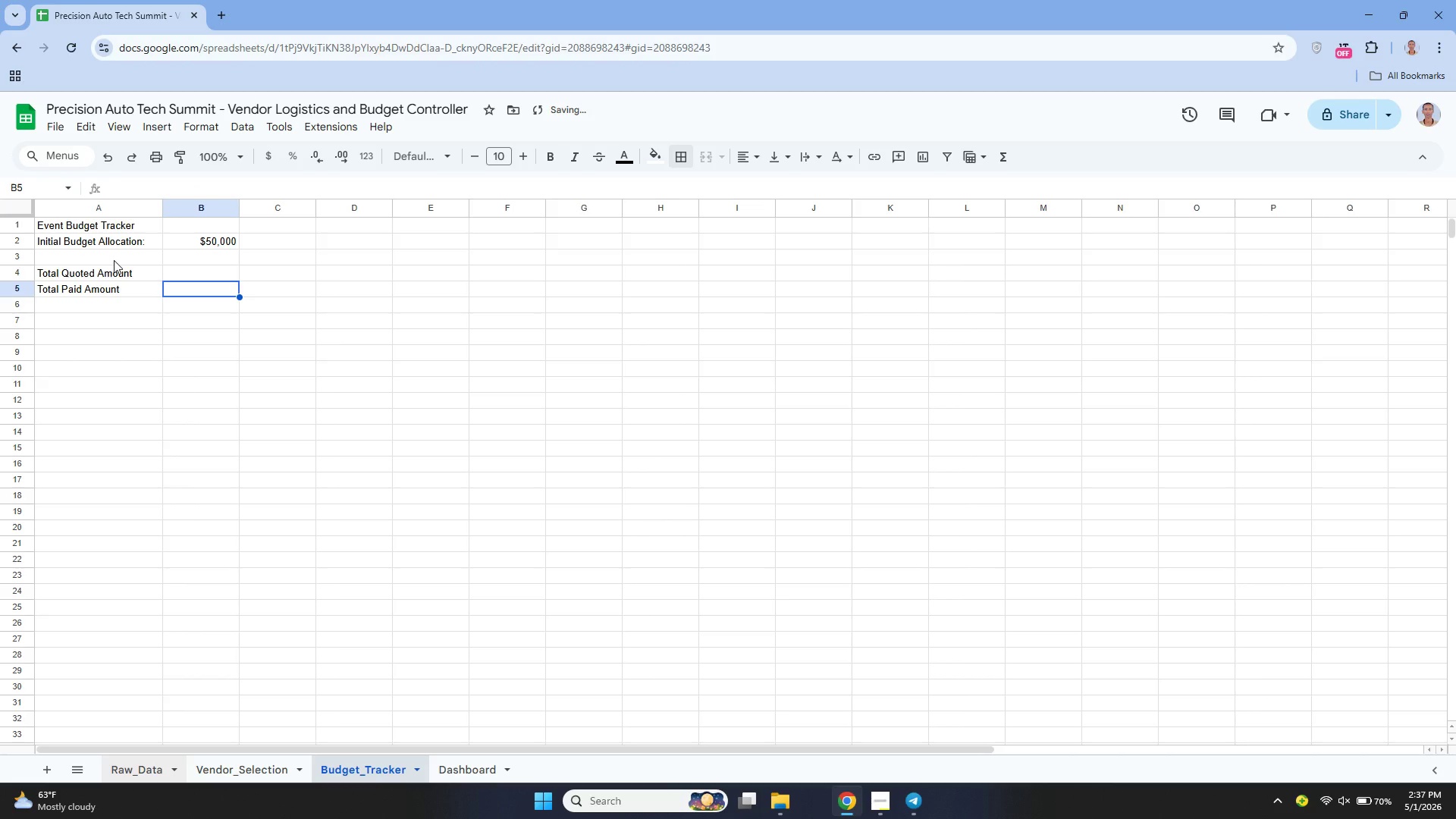 
key(ArrowDown)
 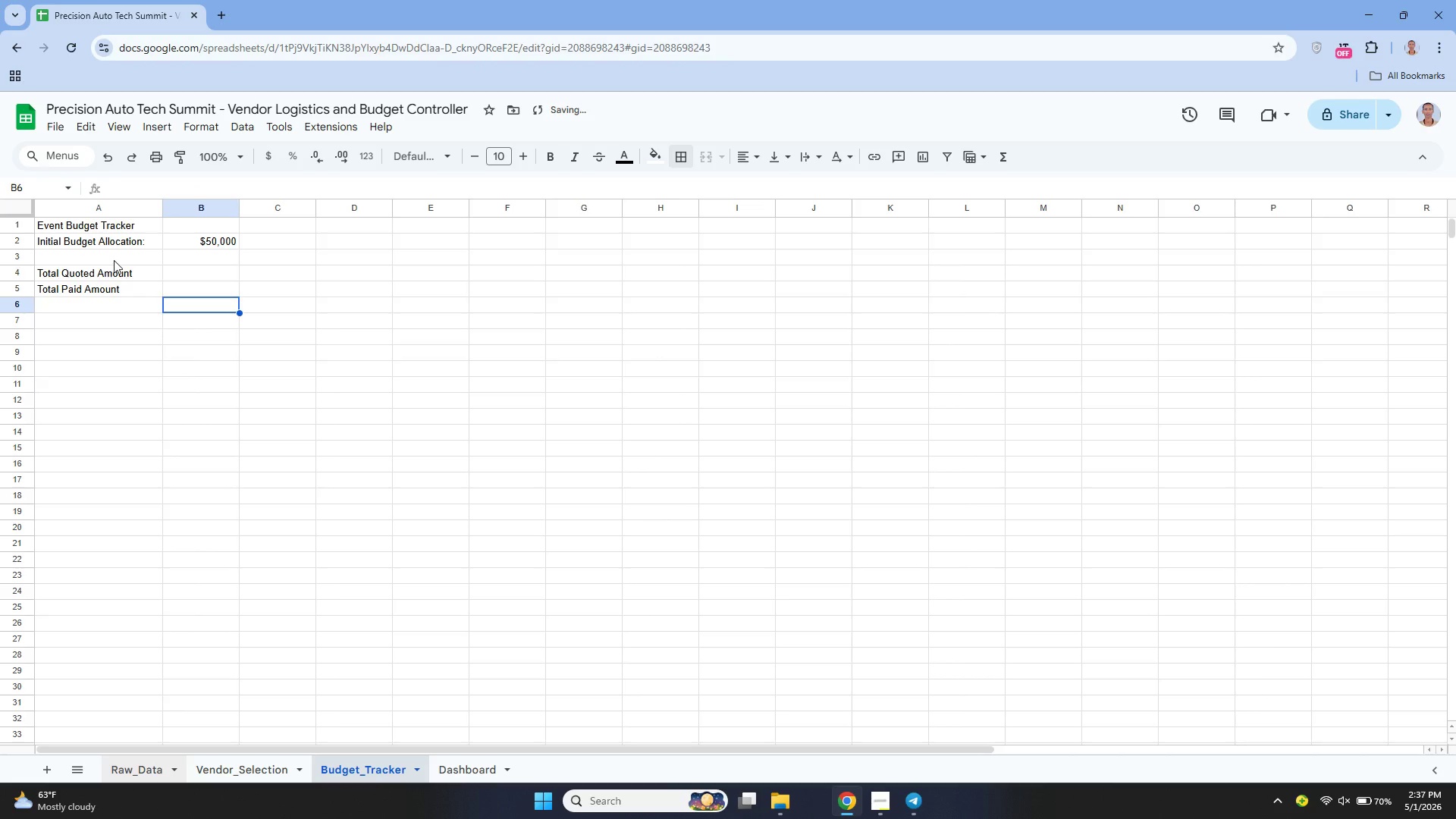 
key(Control+ControlRight)
 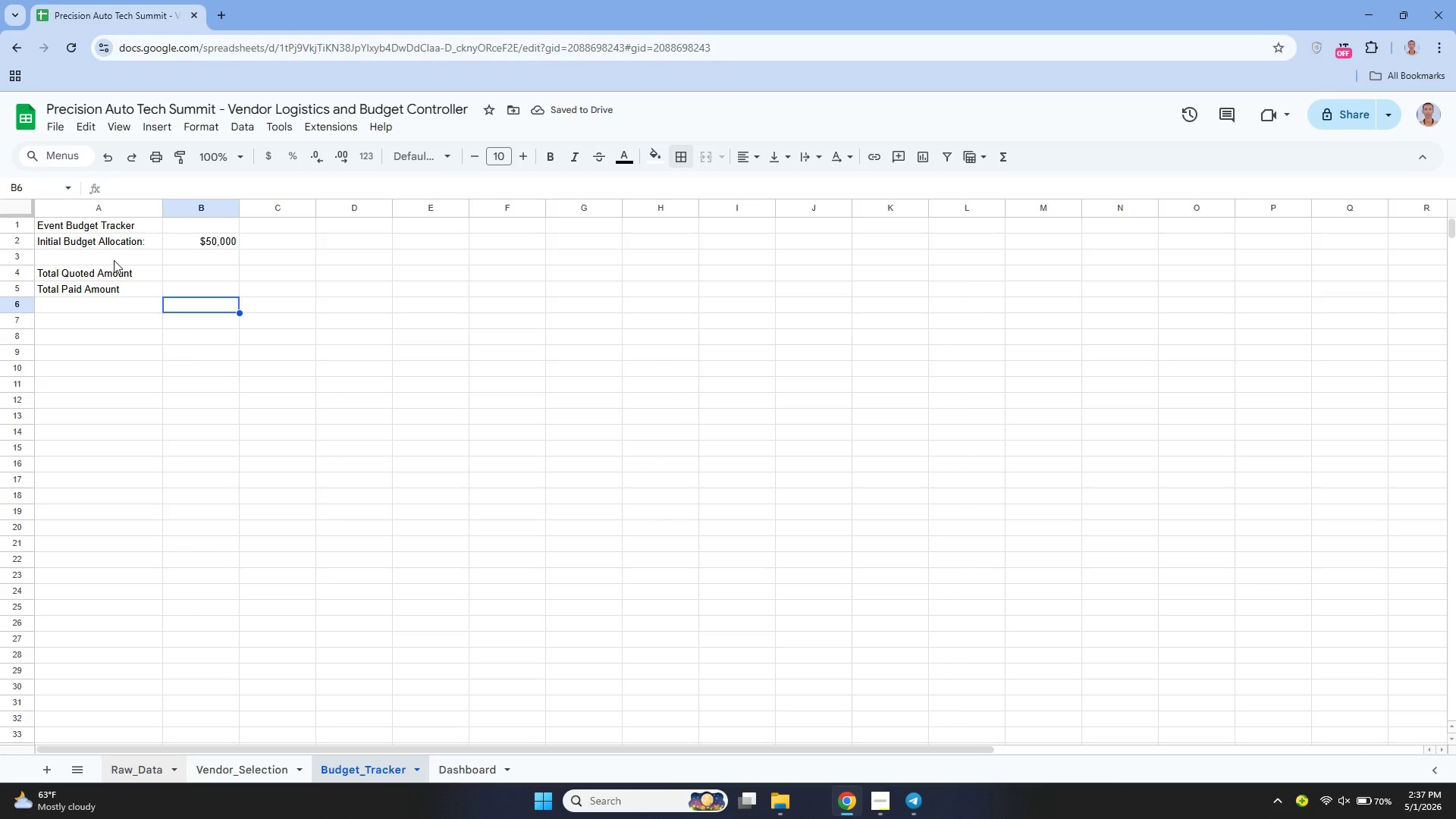 
key(ArrowLeft)
 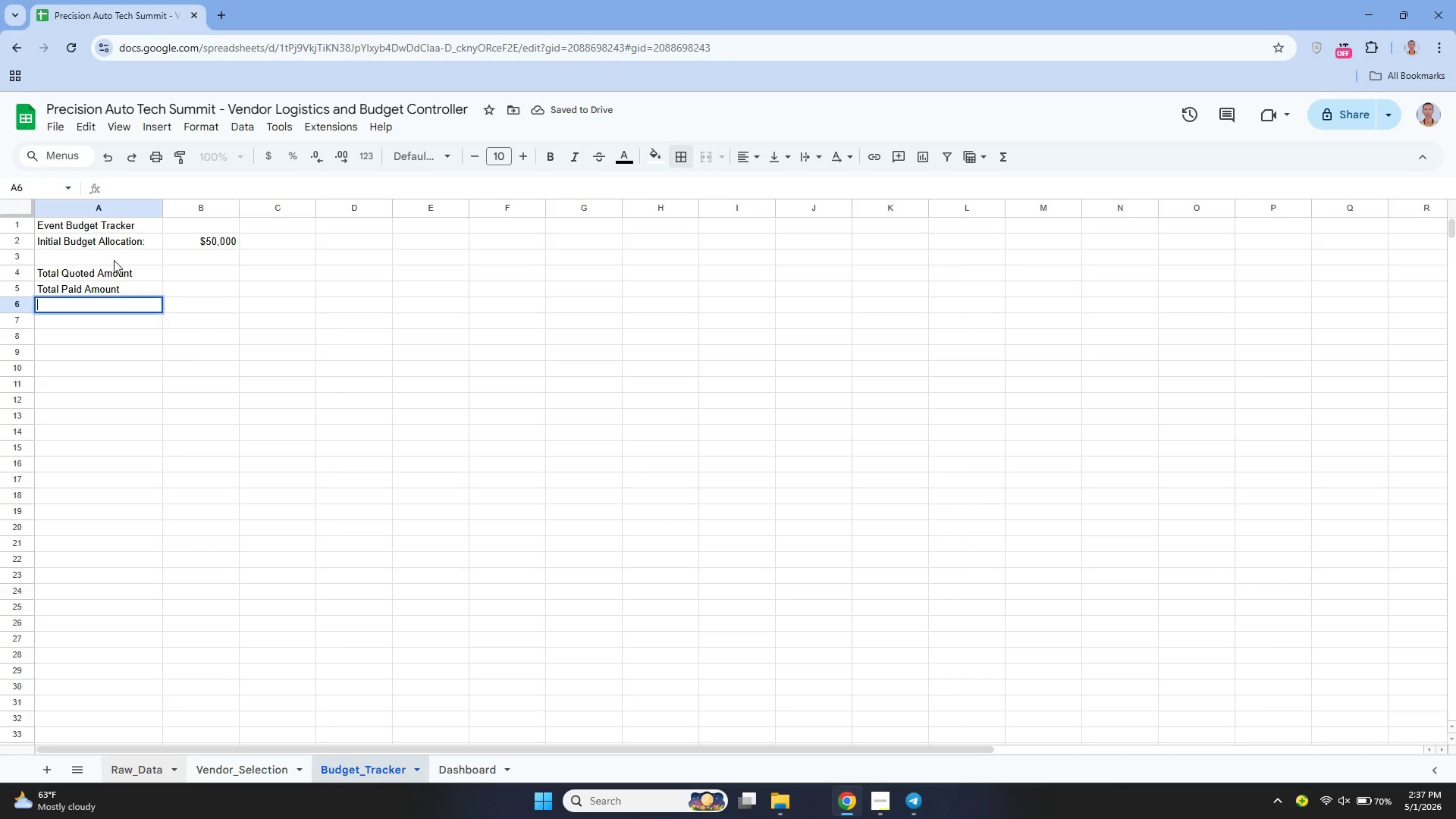 
key(Enter)
 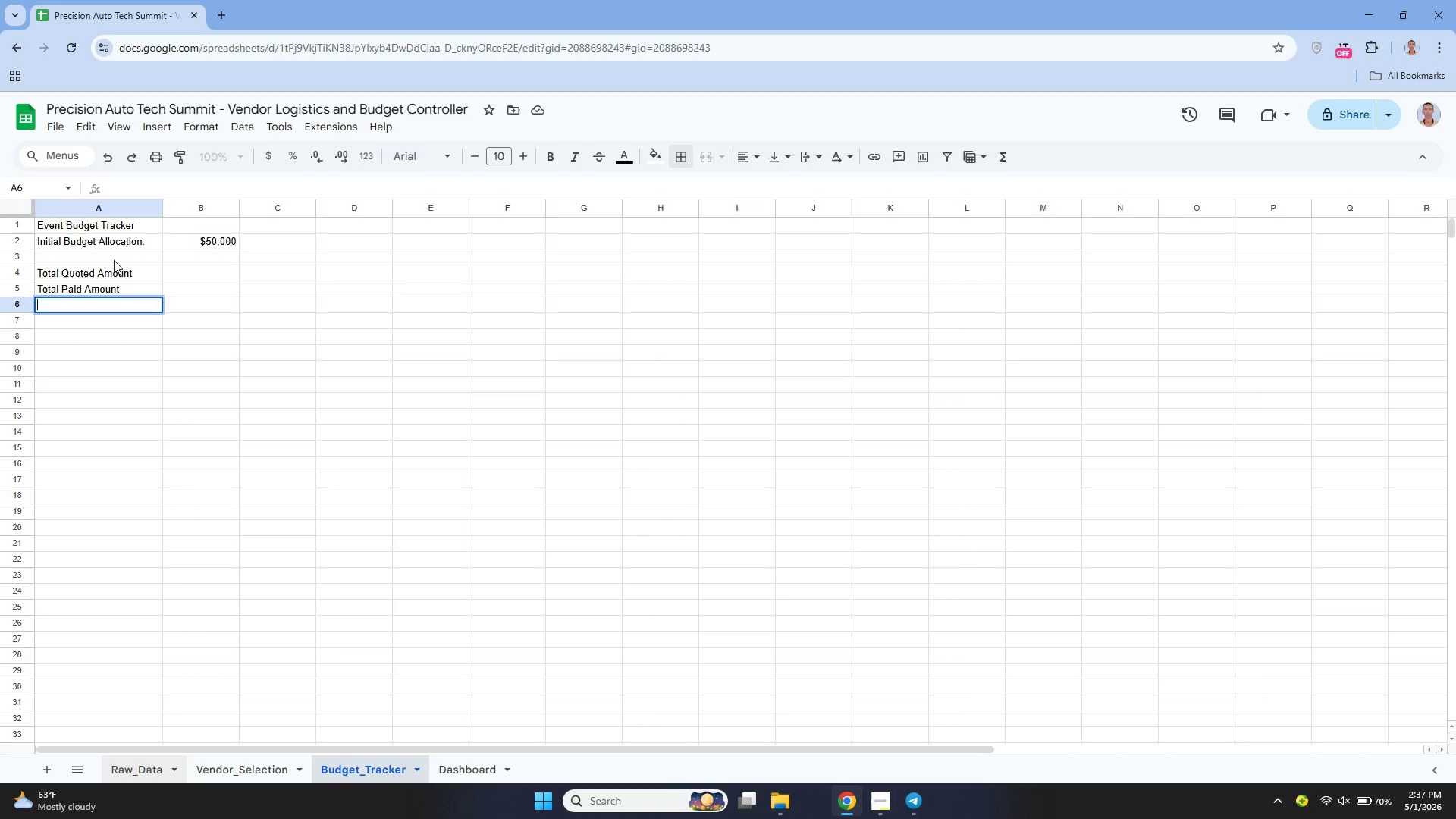 
type(Remaining Budget)
 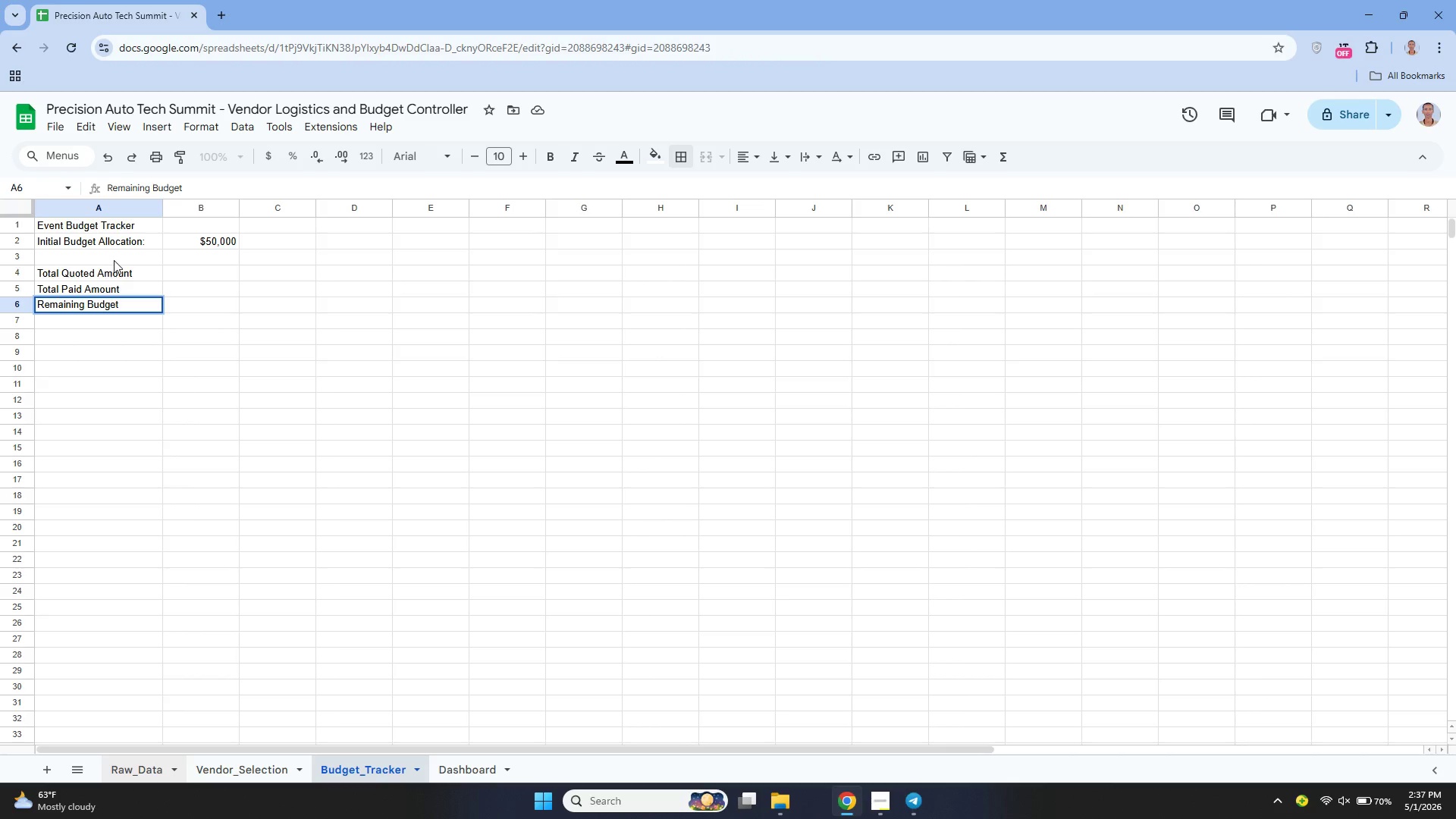 
key(Enter)
 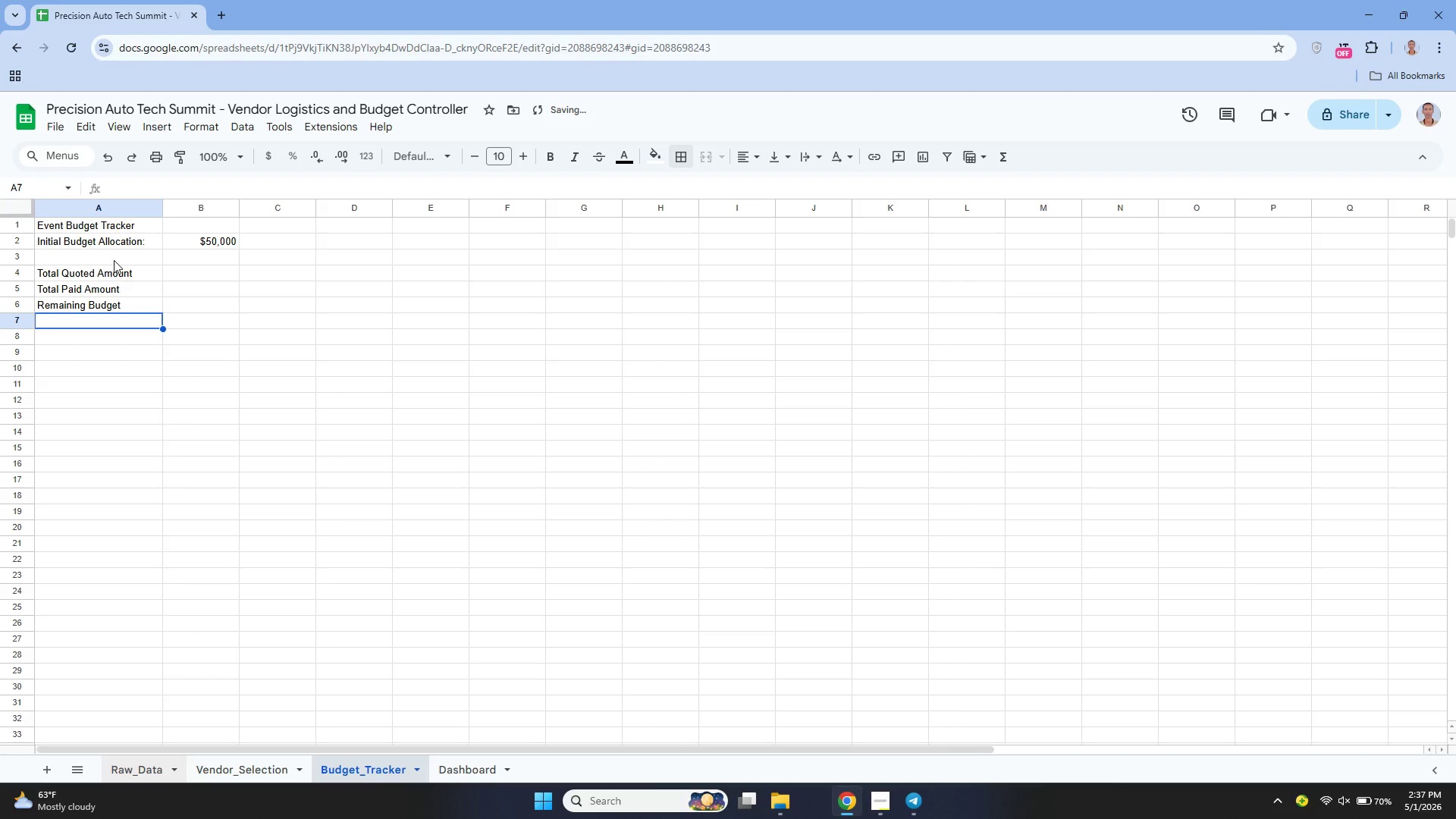 
type(Budget Overrun )
 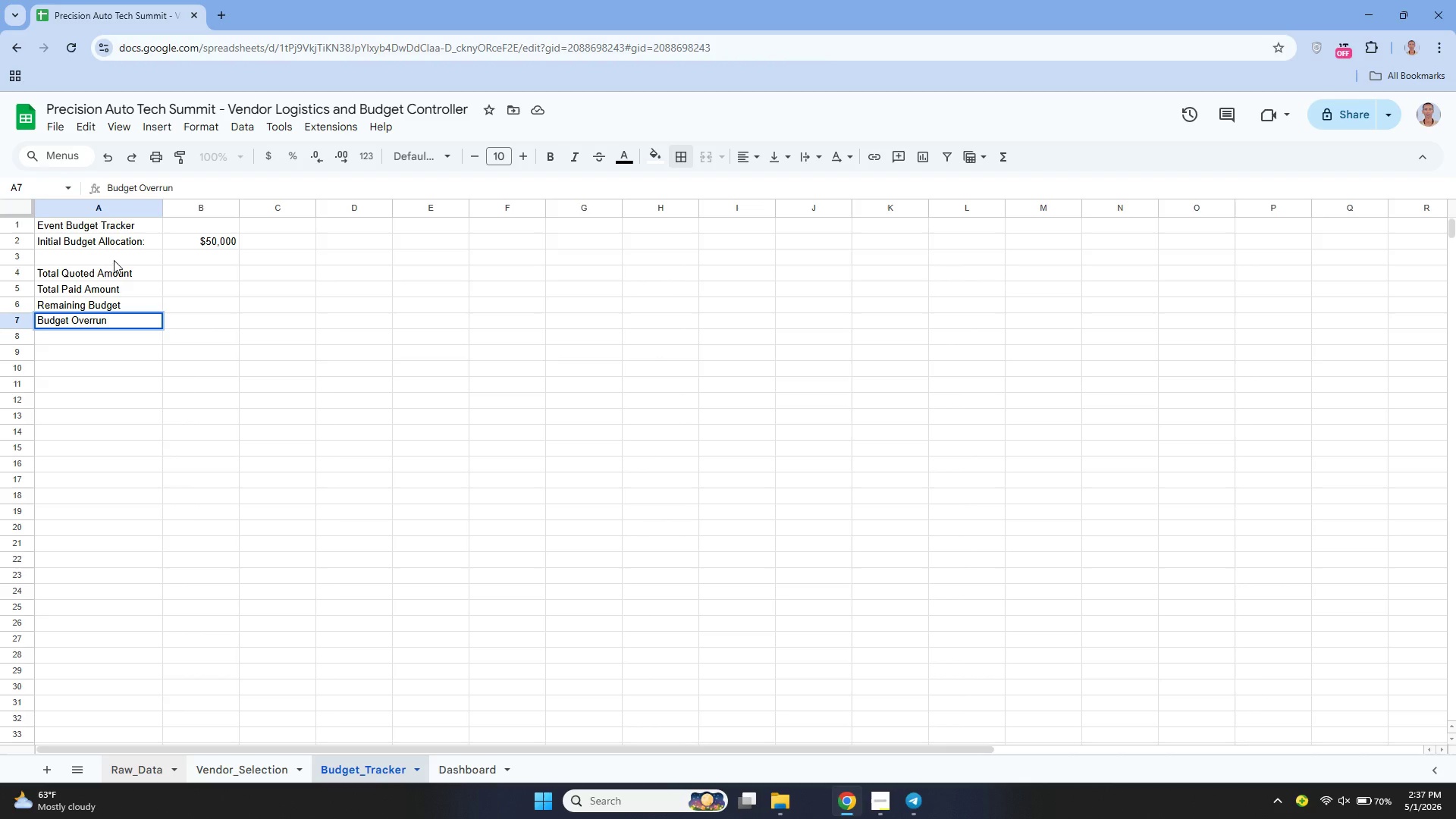 
key(Enter)
 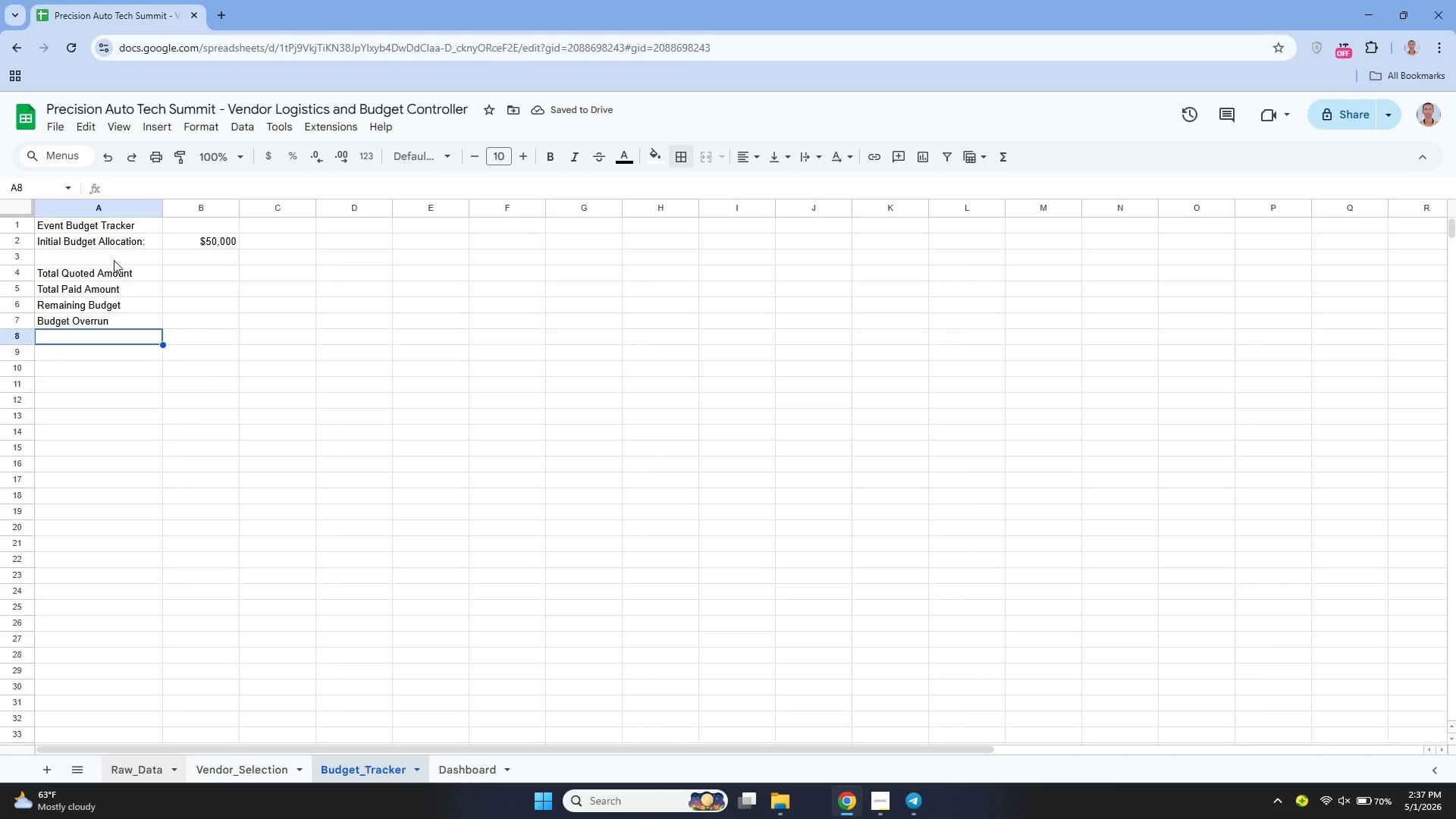 
wait(5.08)
 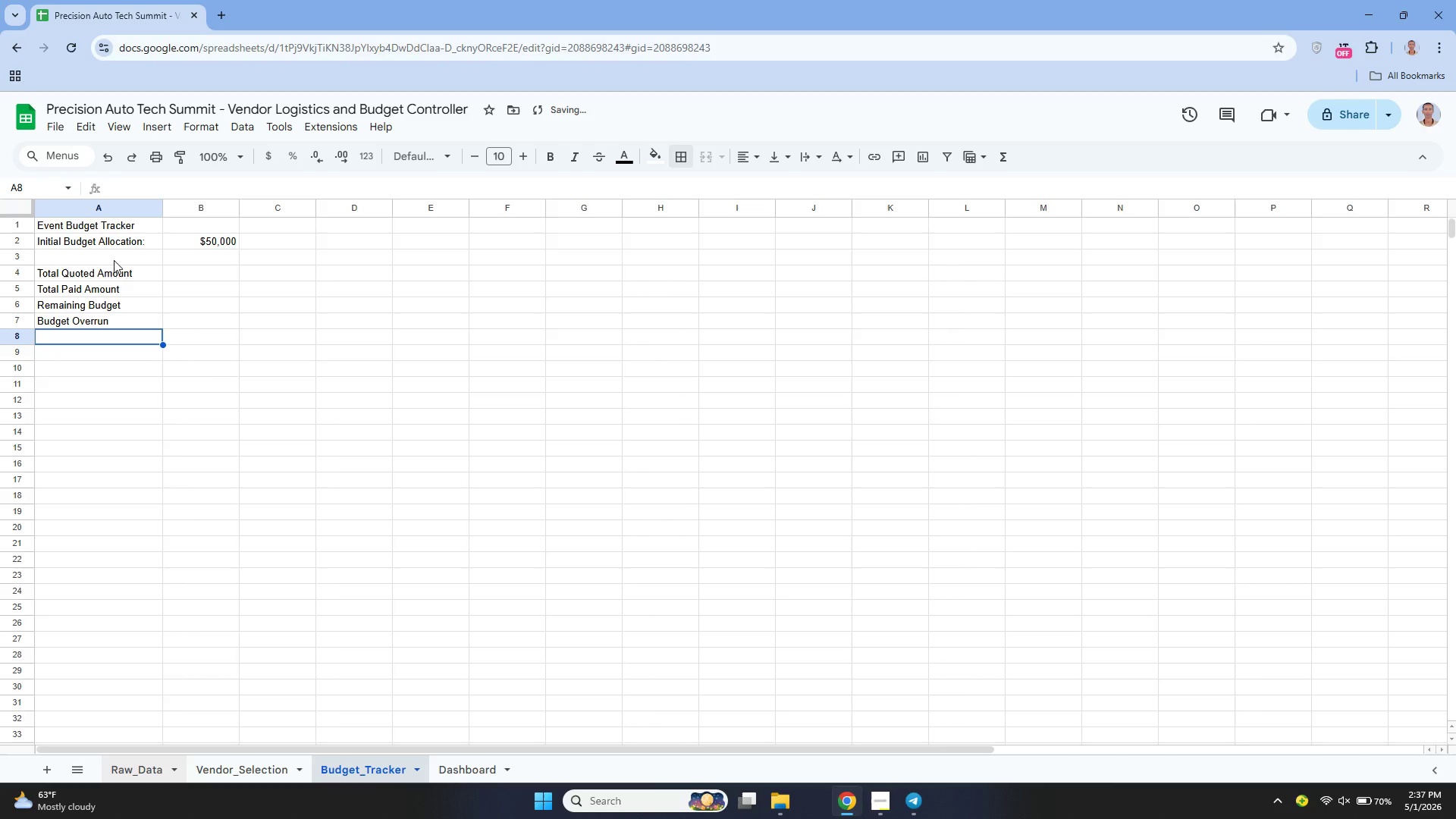 
key(ArrowUp)
 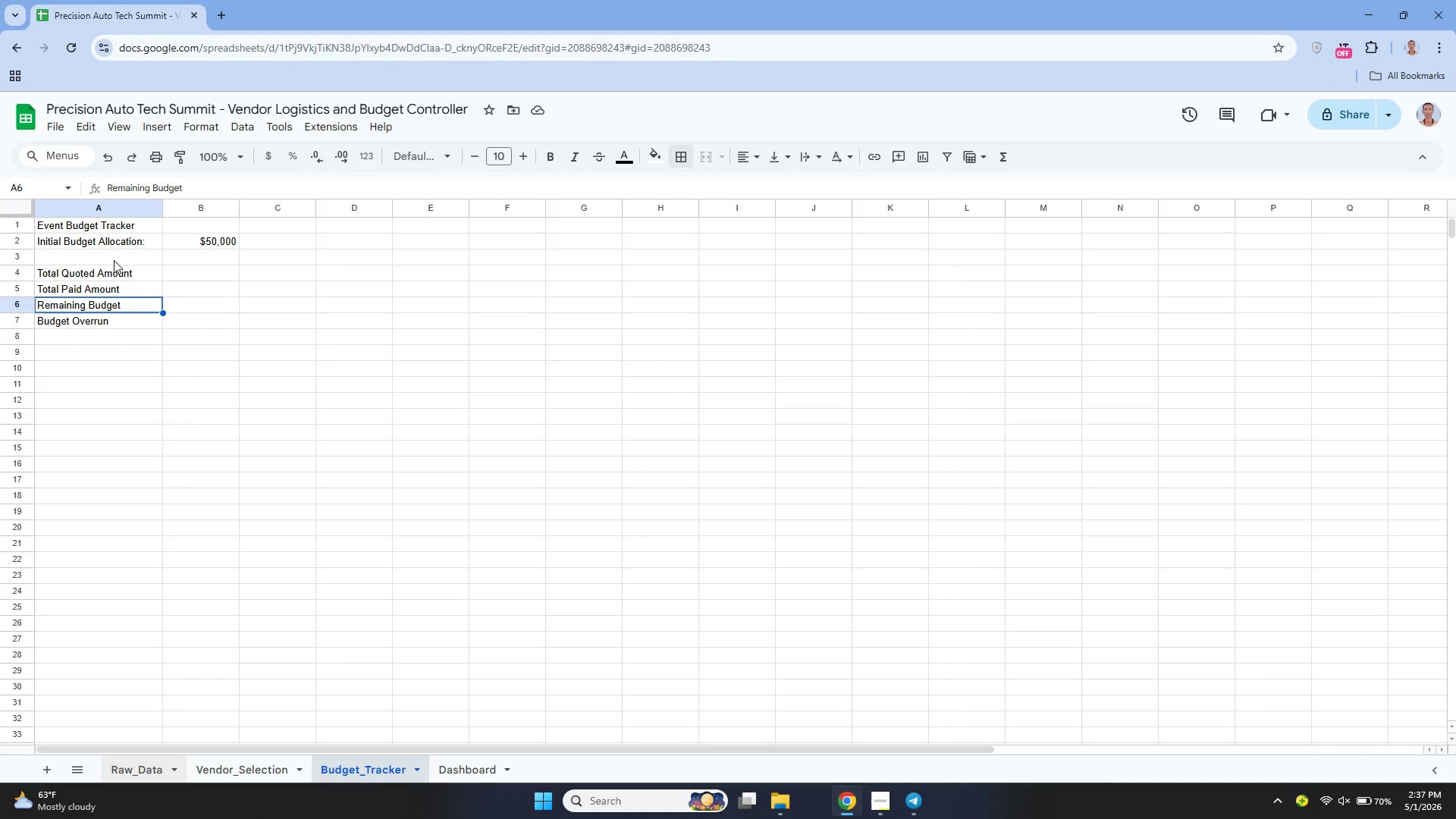 
key(ArrowUp)
 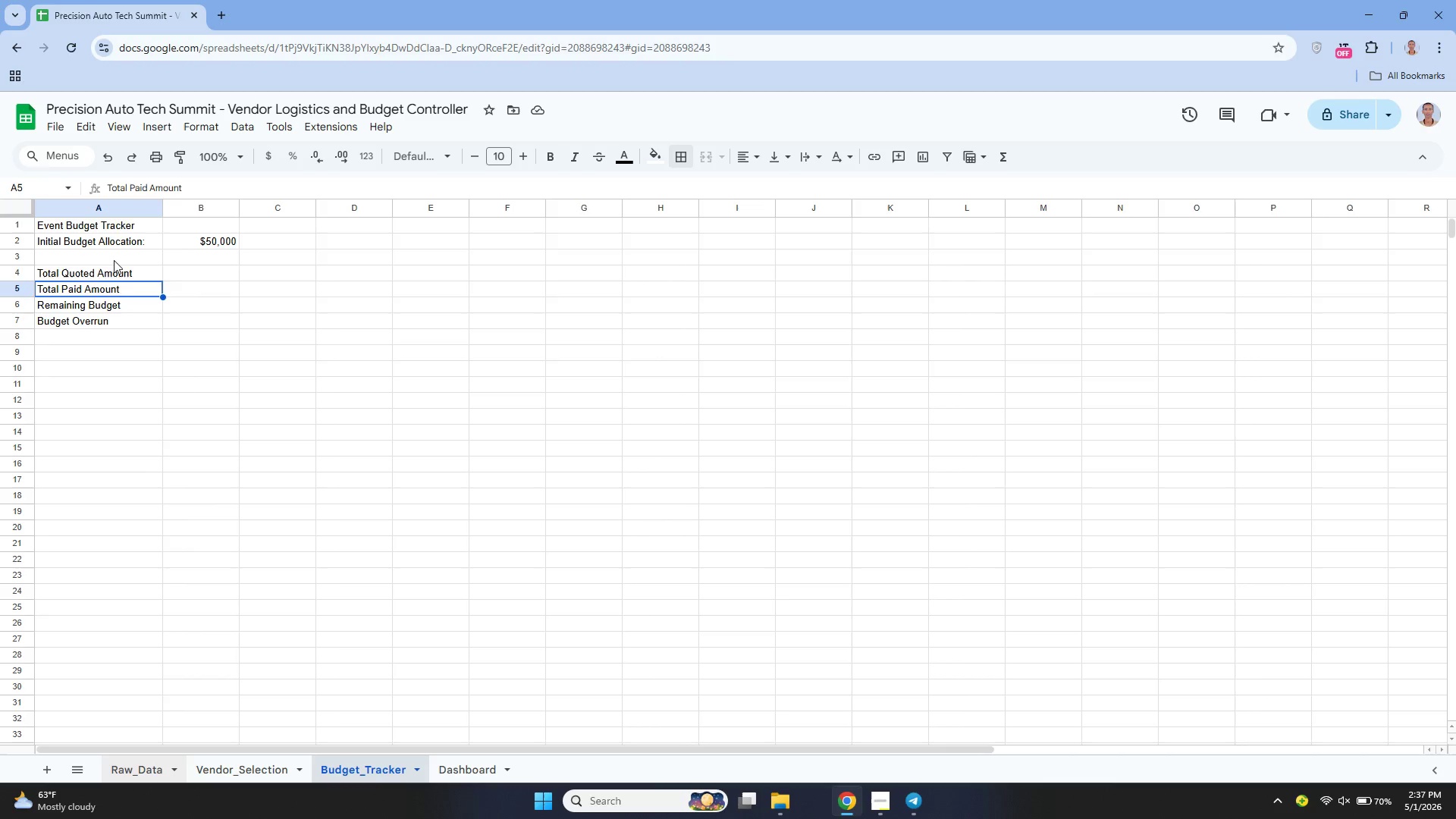 
key(ArrowUp)
 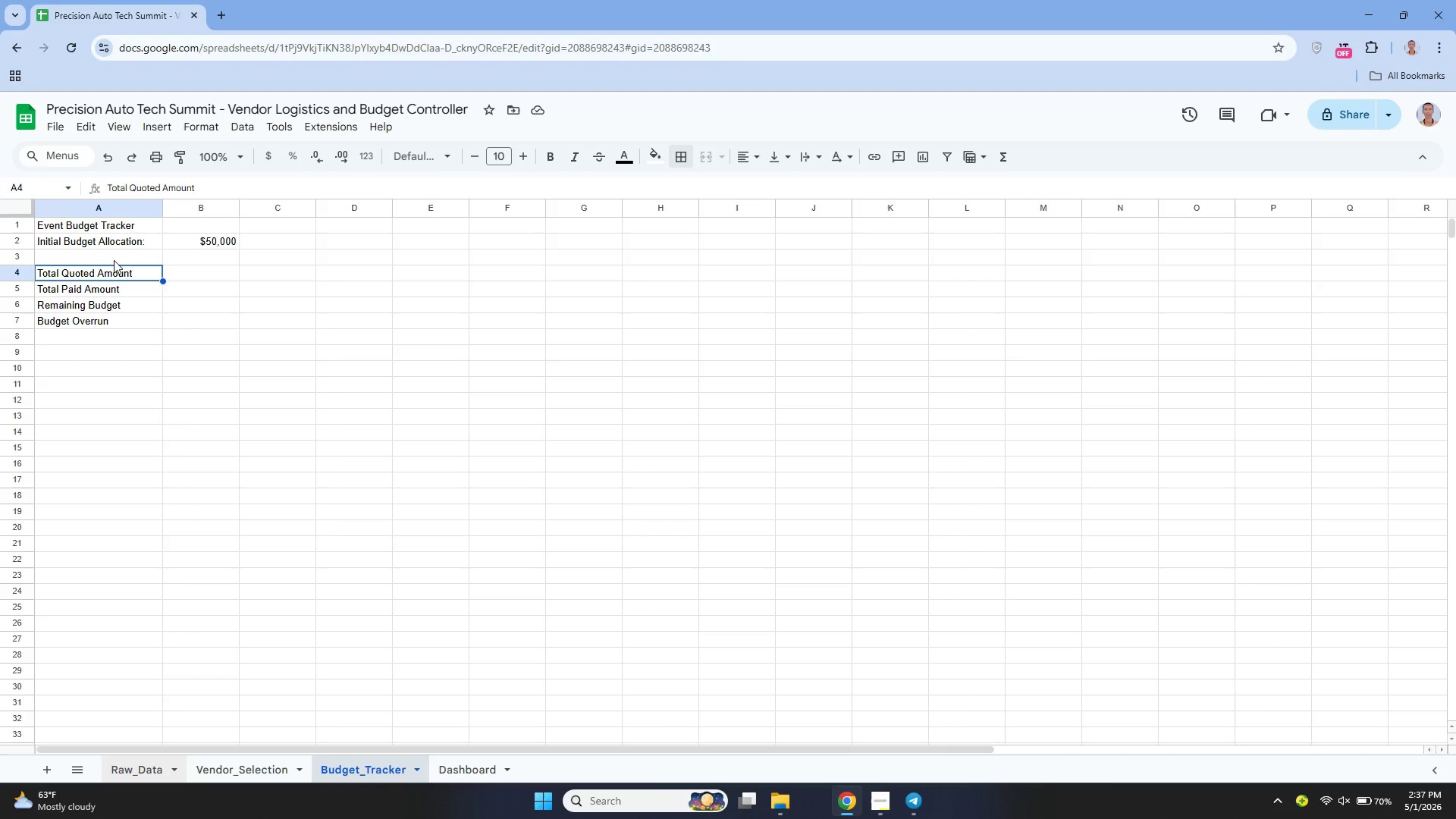 
key(ArrowUp)
 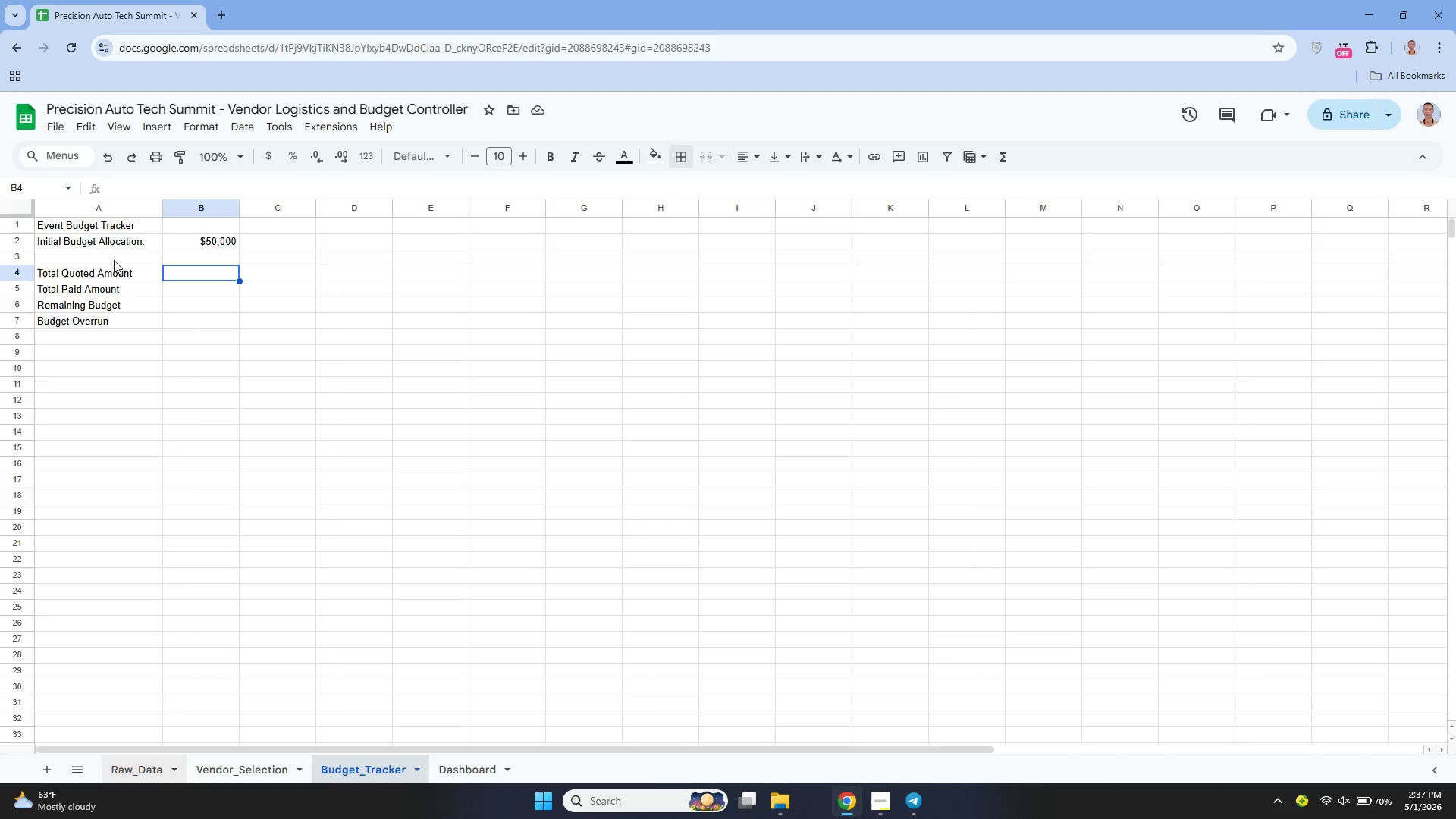 
key(ArrowRight)
 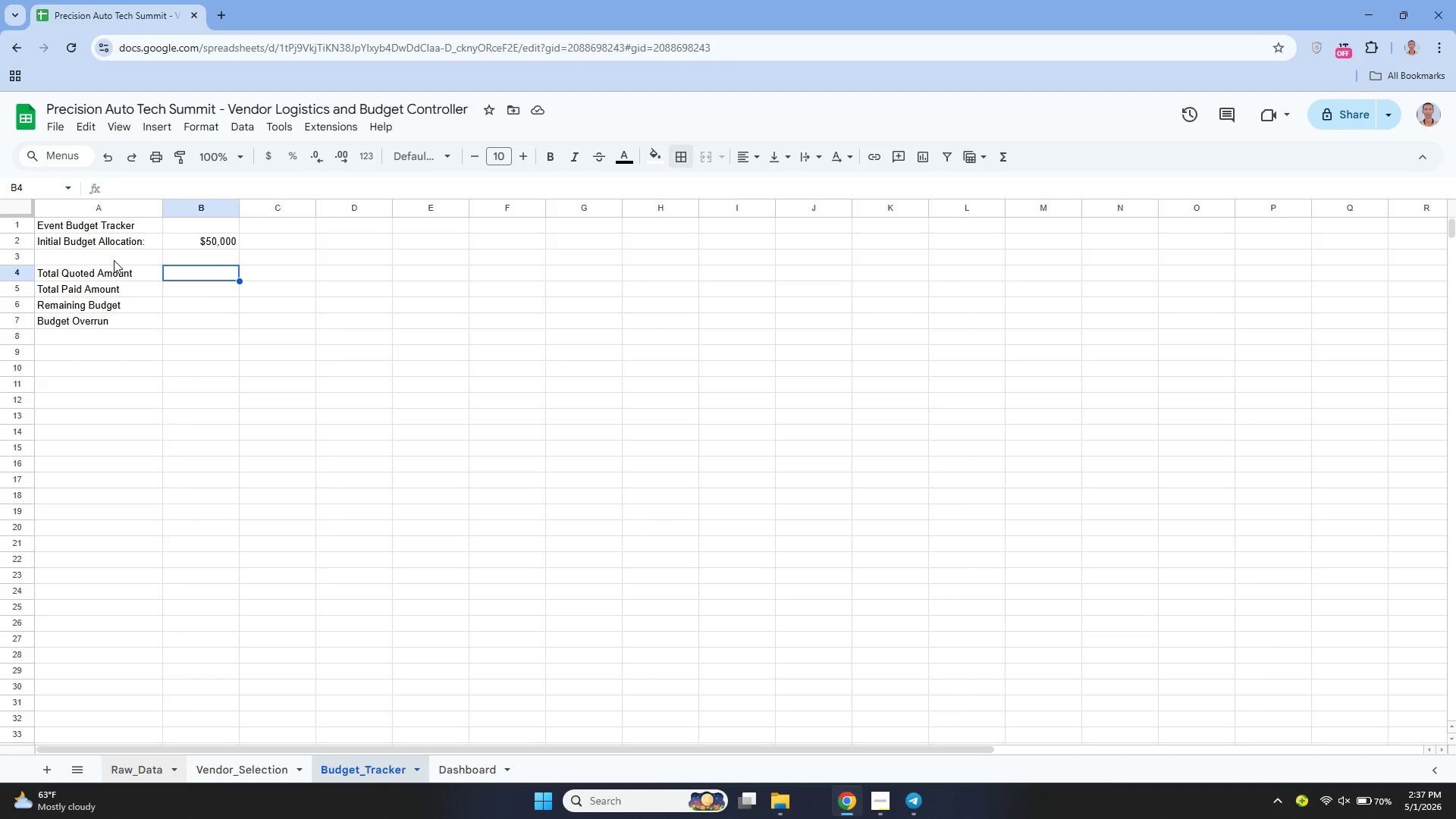 
type(=sum)
 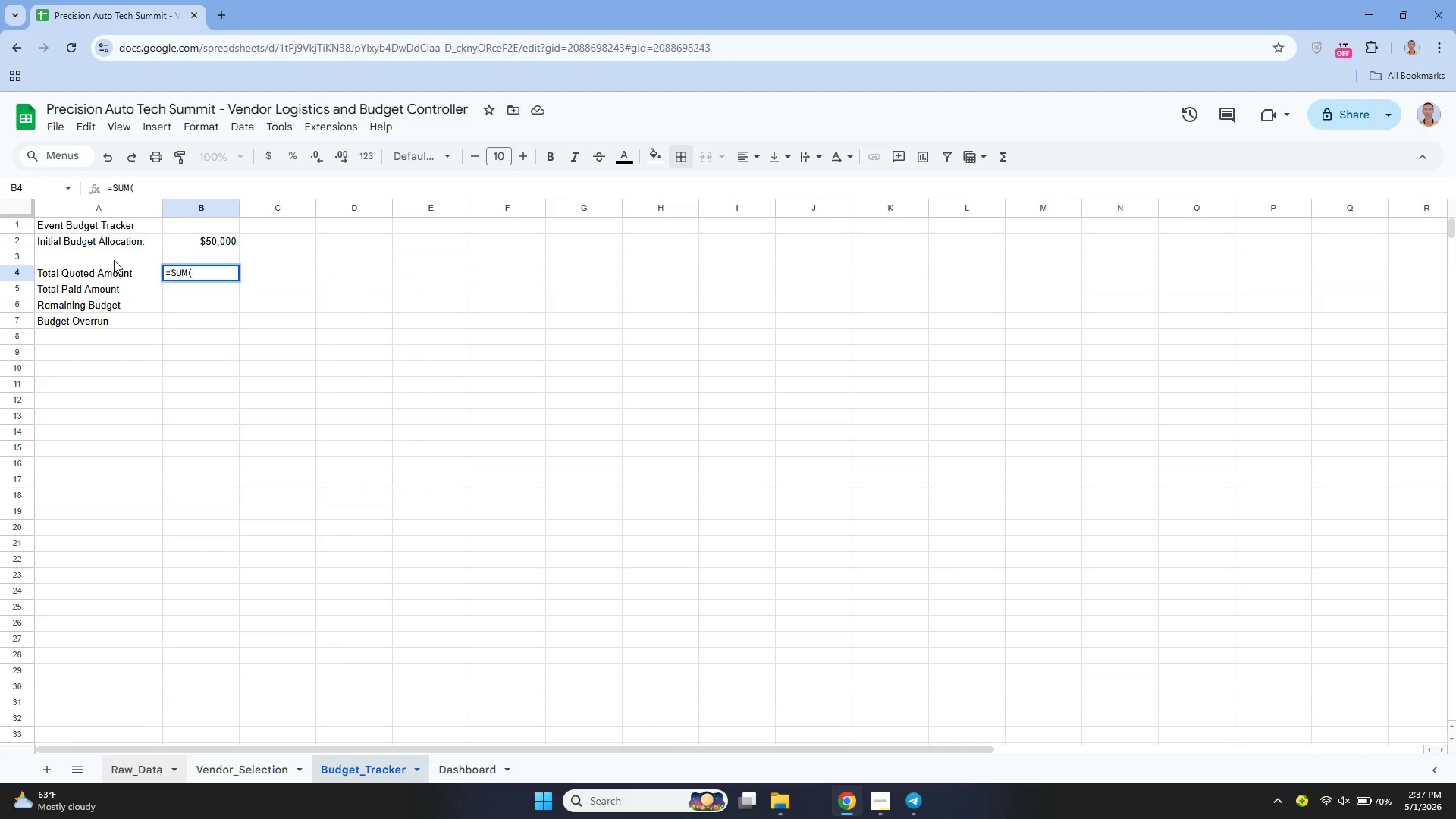 
key(Enter)
 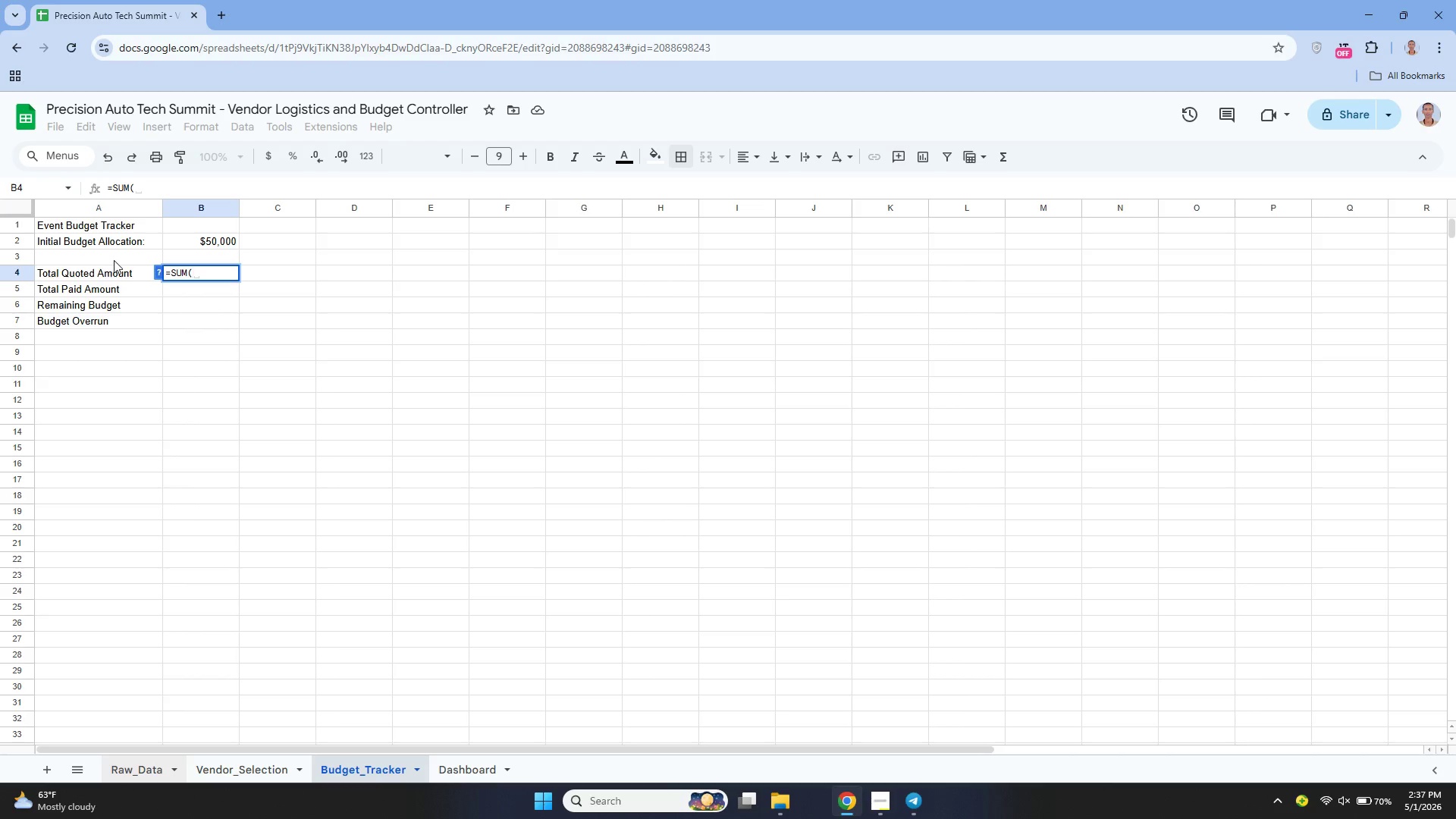 
type(Raw-)
key(Backspace)
type(_Data!E2:E101))
 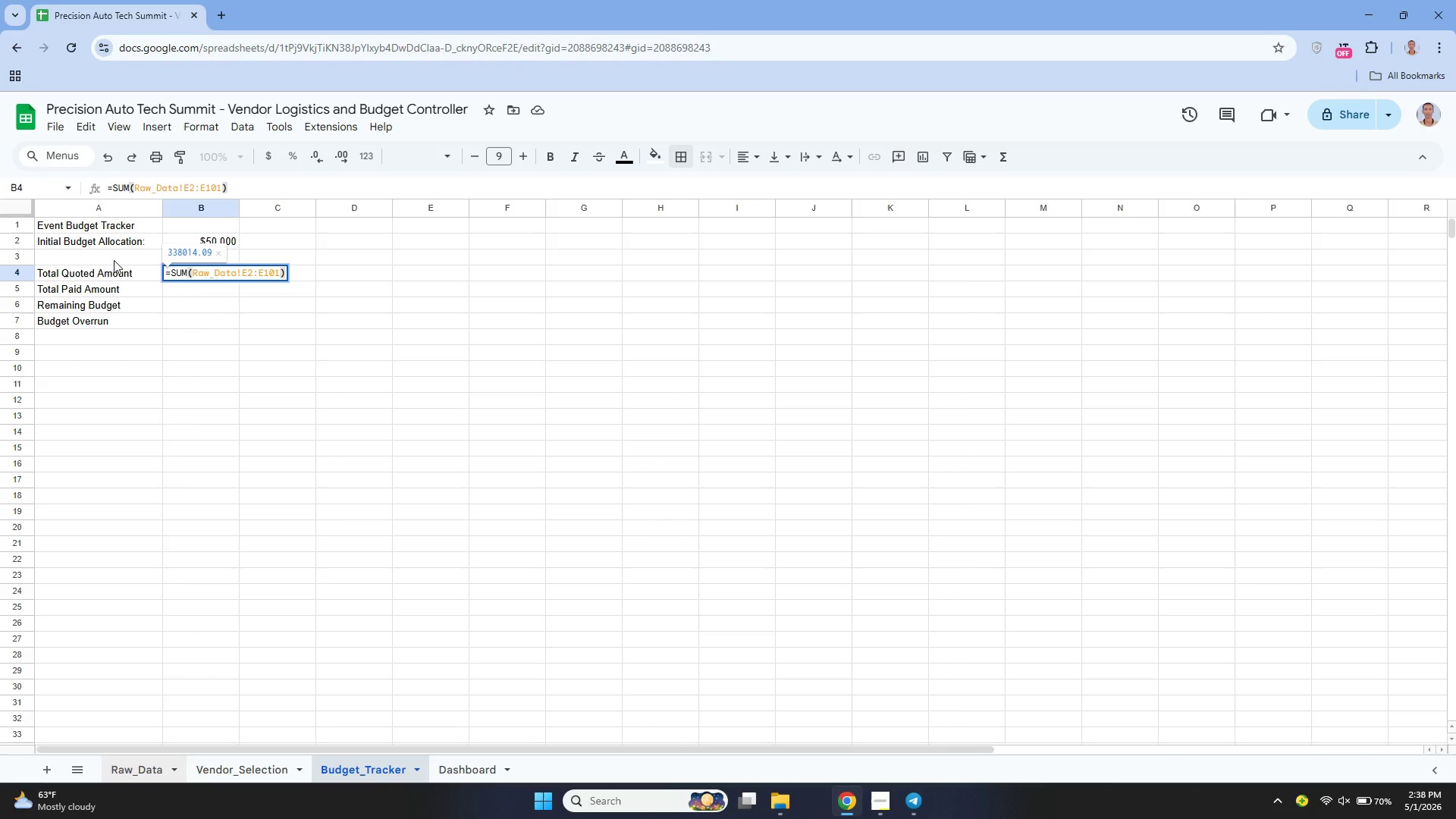 
key(Enter)
 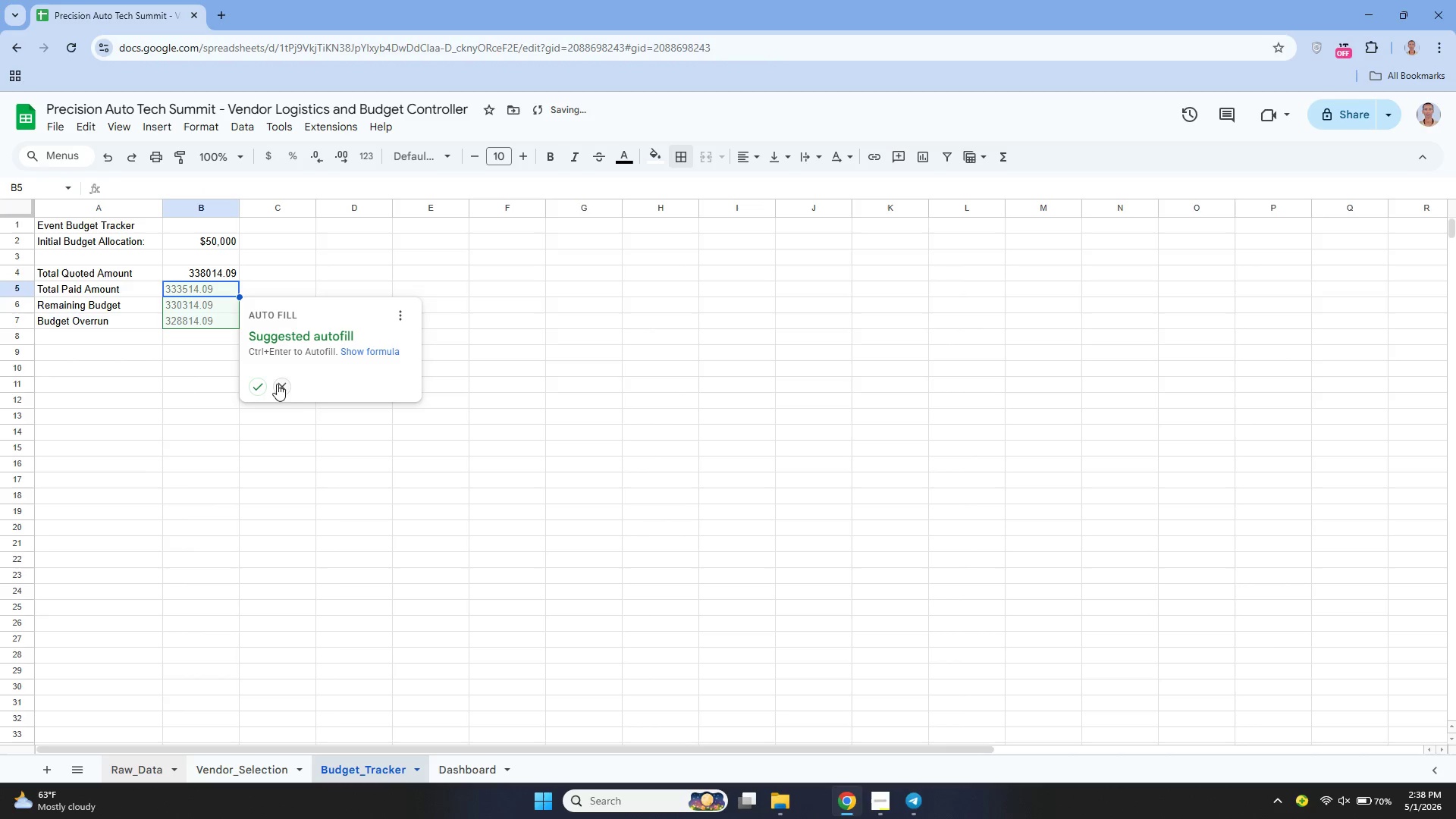 
left_click([282, 385])
 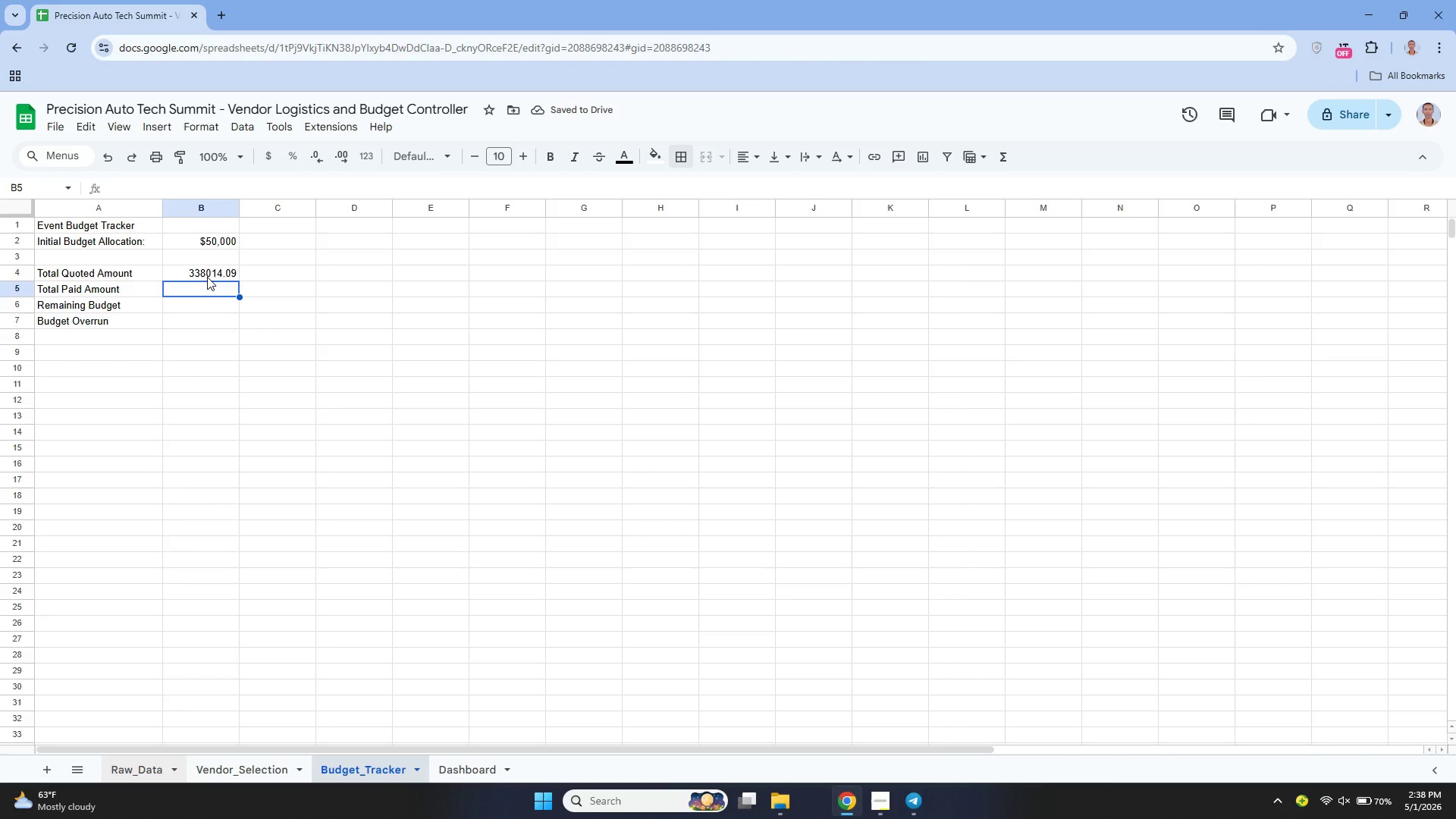 
left_click([206, 275])
 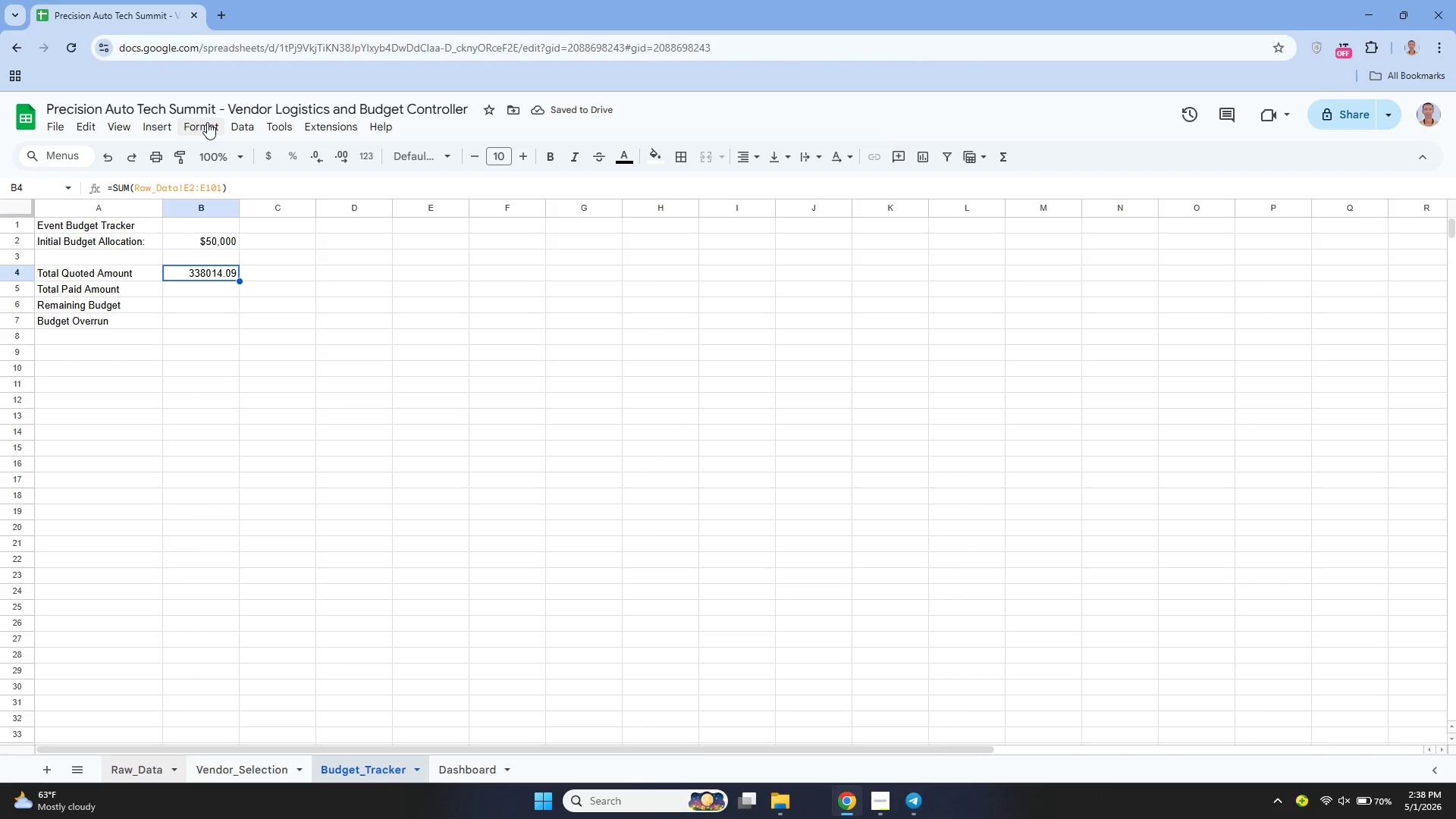 
left_click([206, 122])
 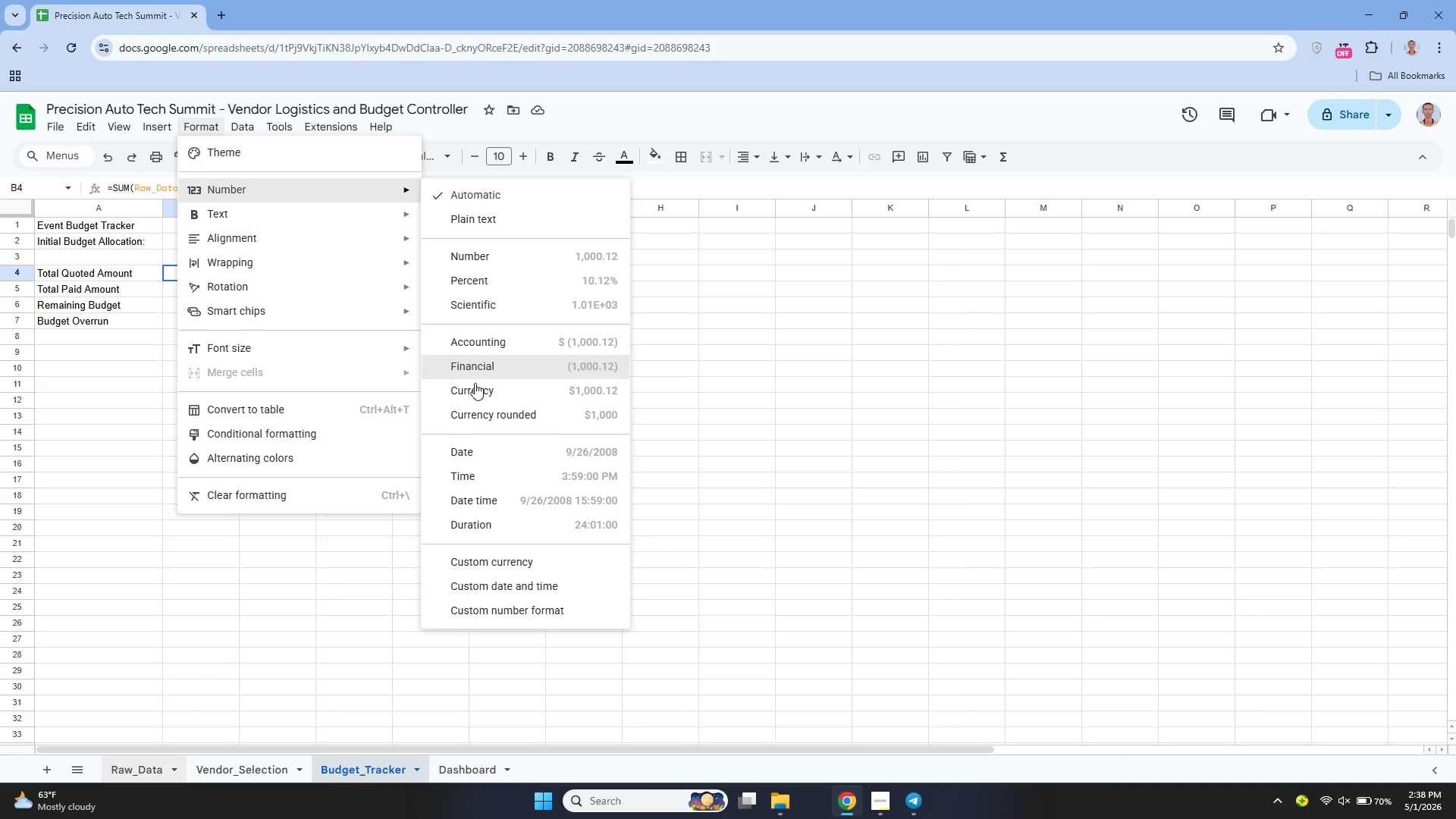 
left_click([481, 409])
 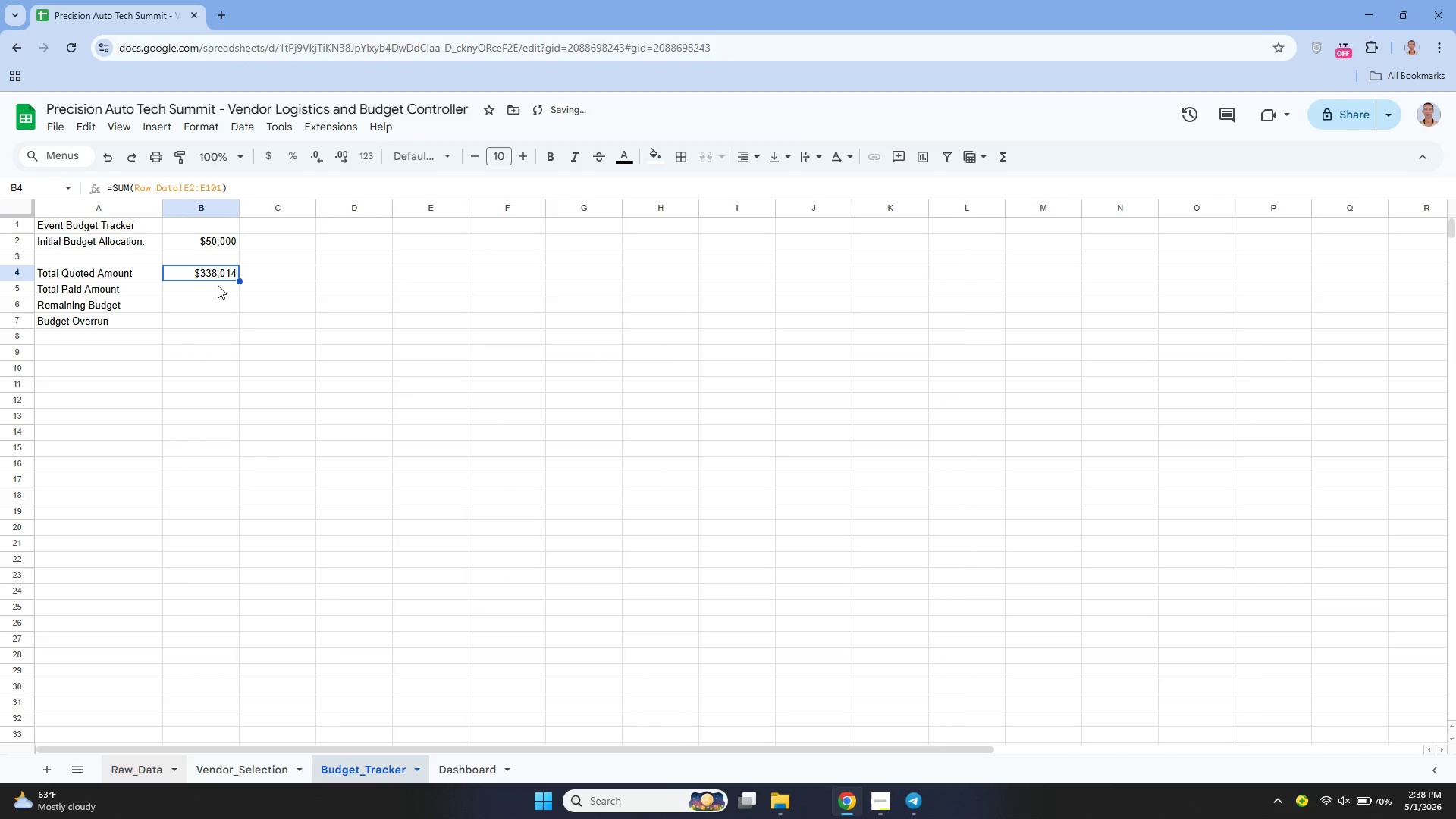 
left_click([202, 287])
 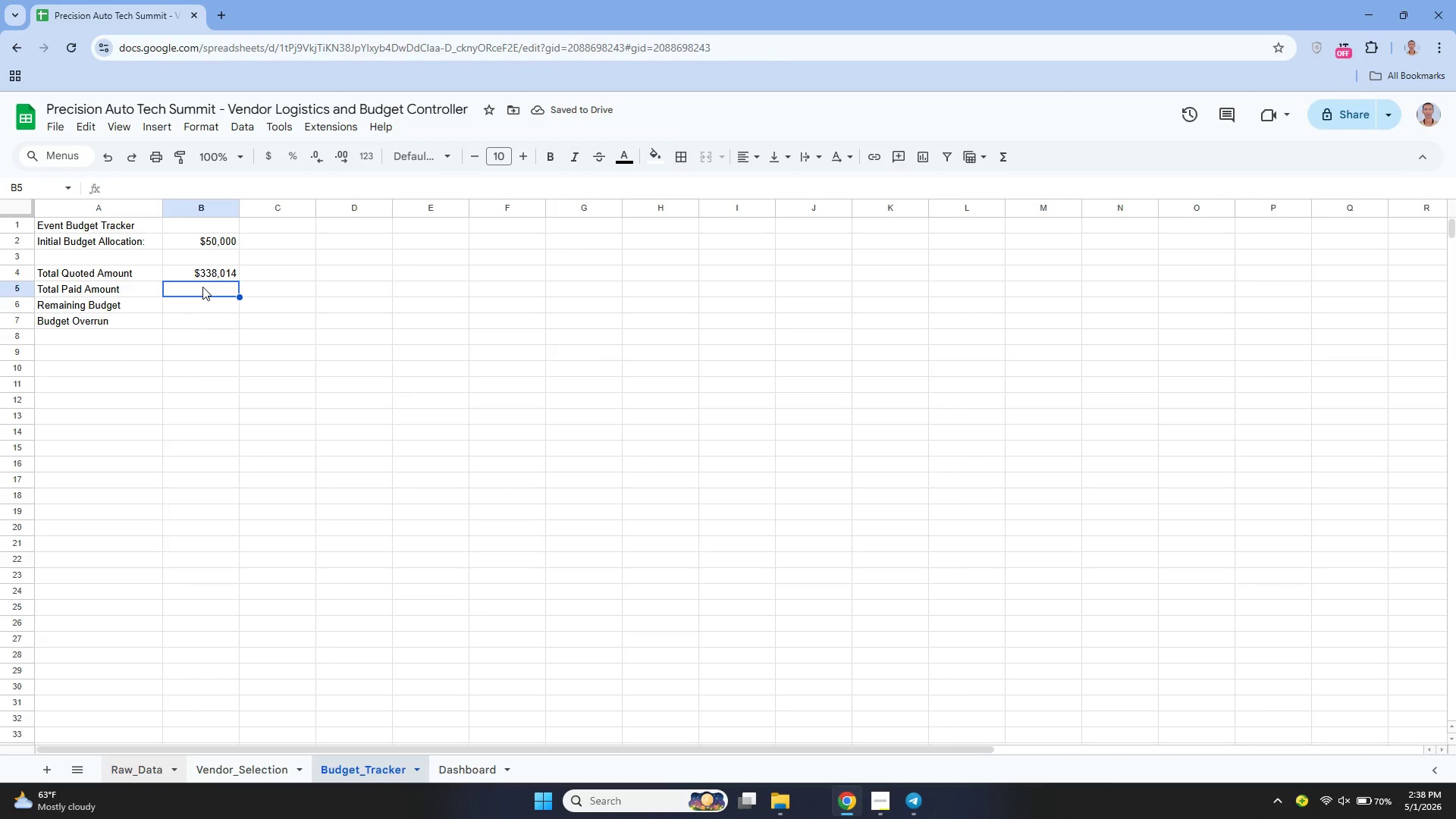 
key(Enter)
 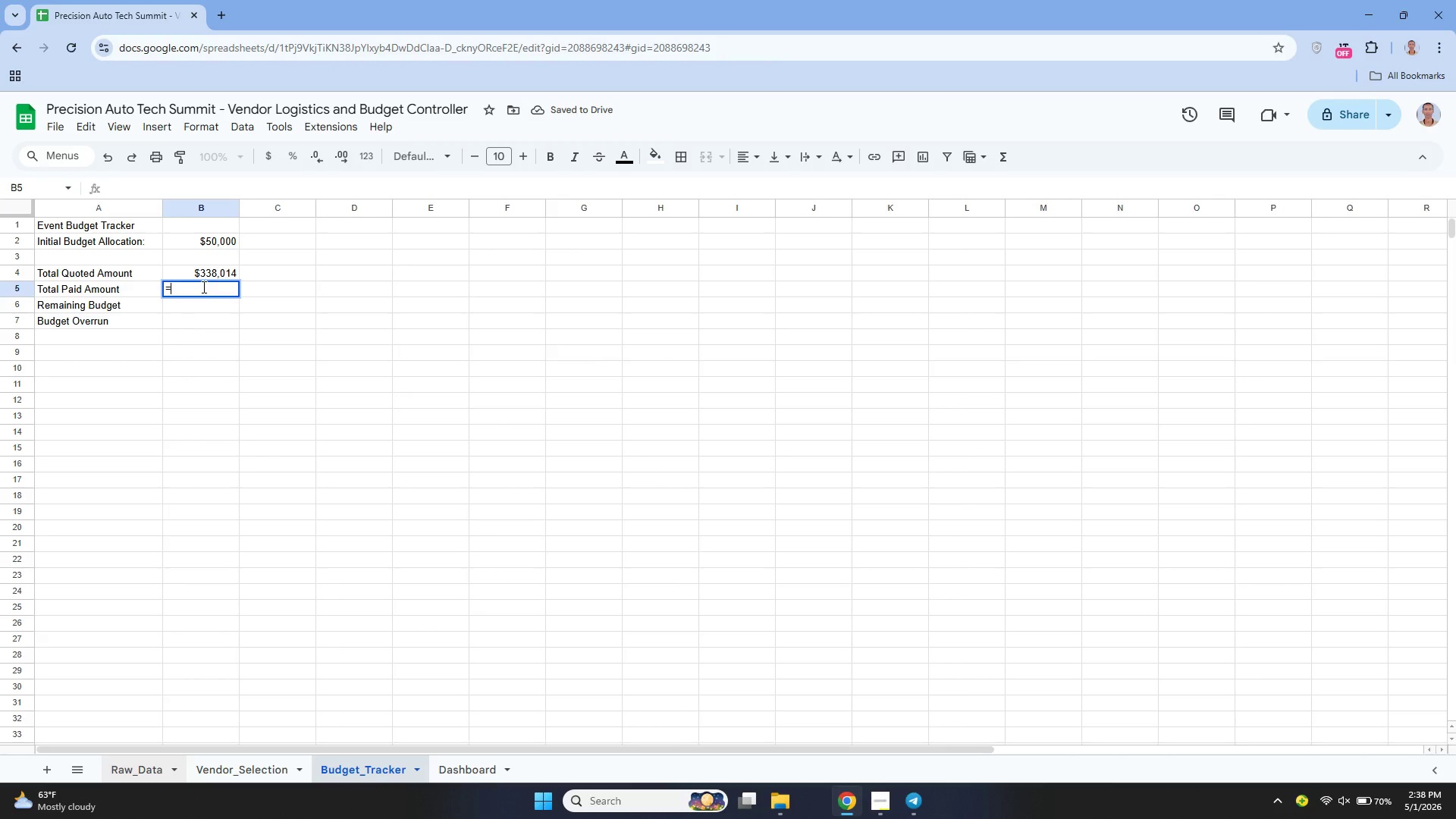 
type(=sumif)
 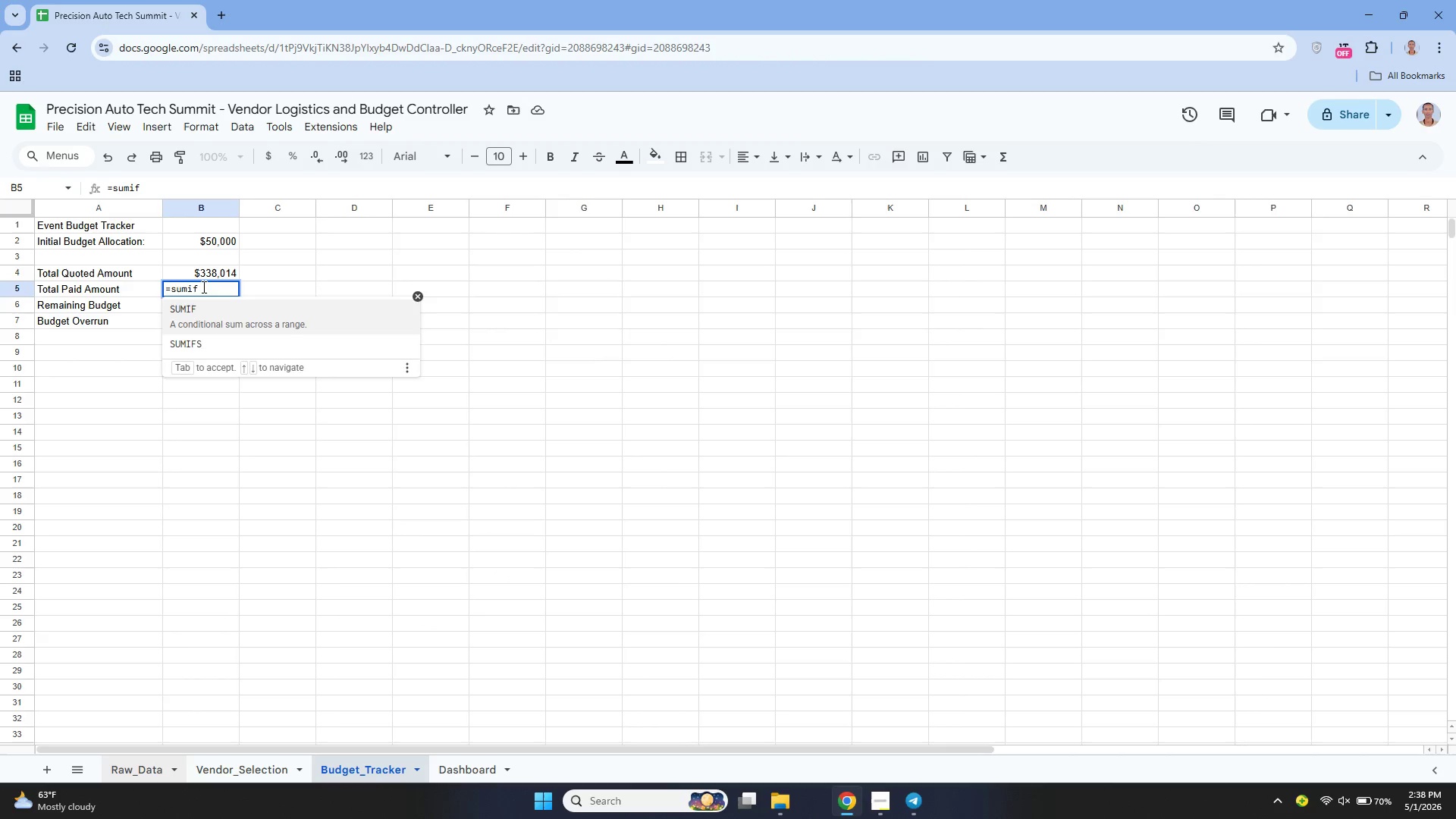 
key(Enter)
 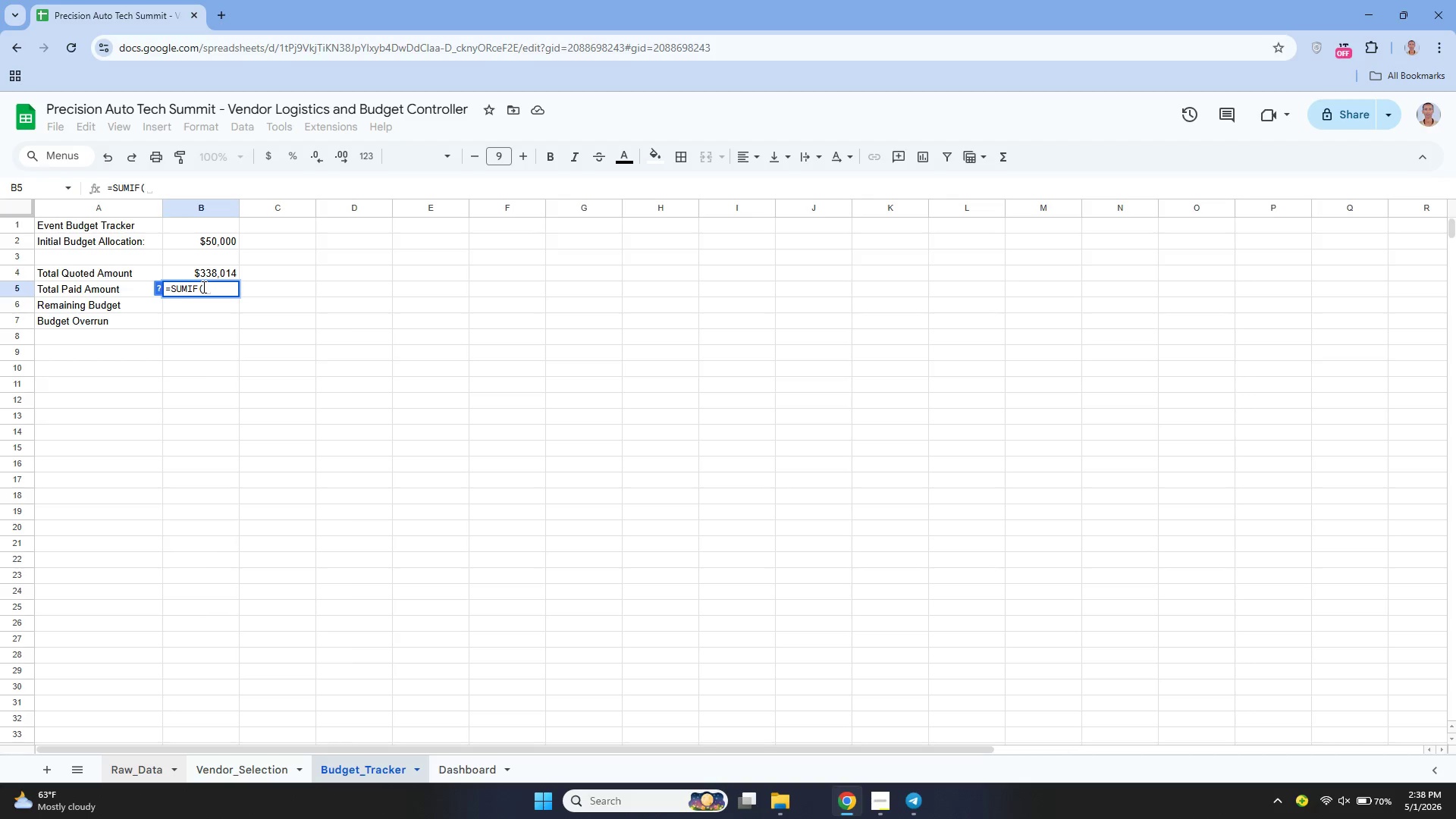 
type(Raw_)
 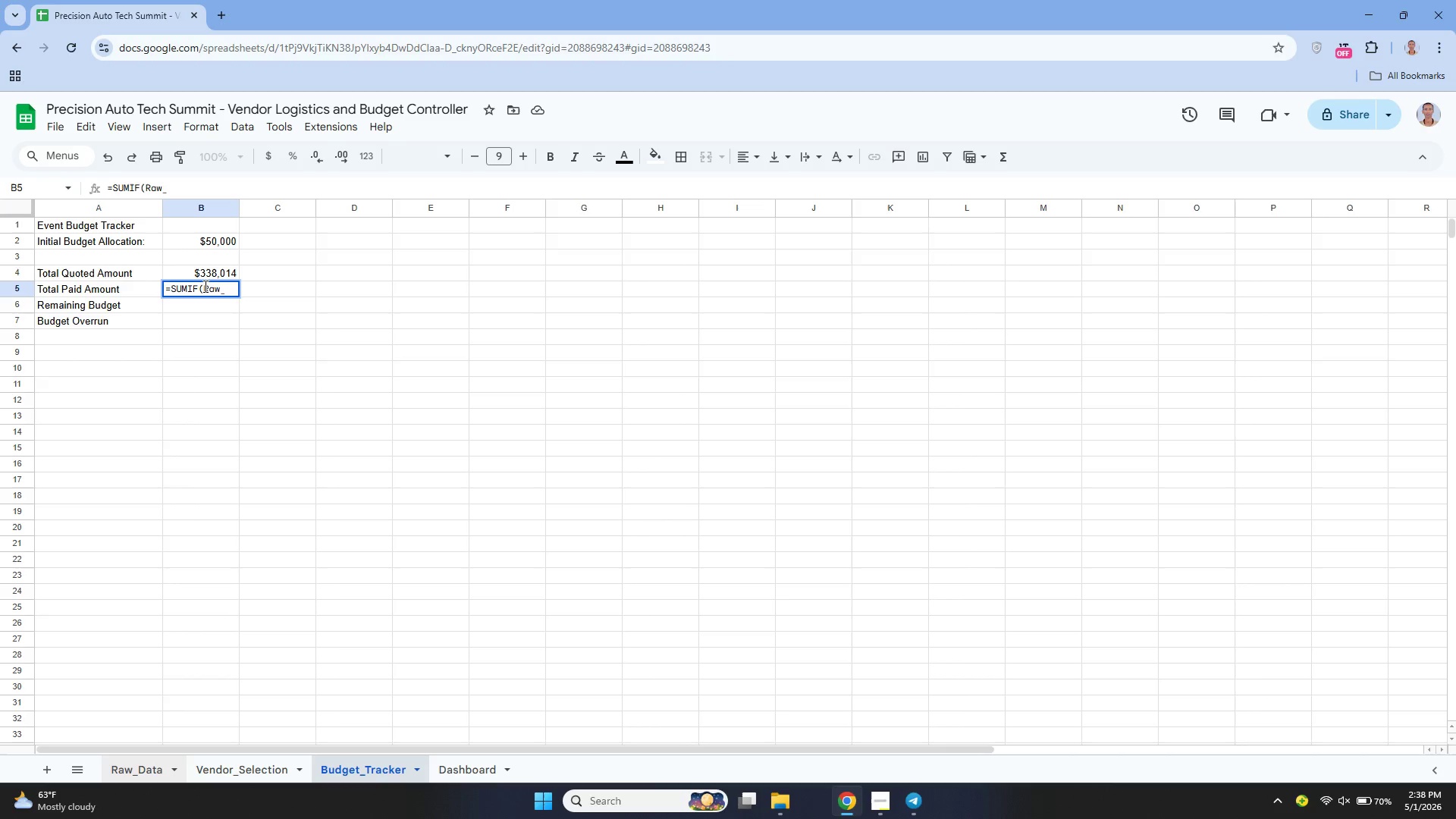 
type(Data!I2:I101, )
 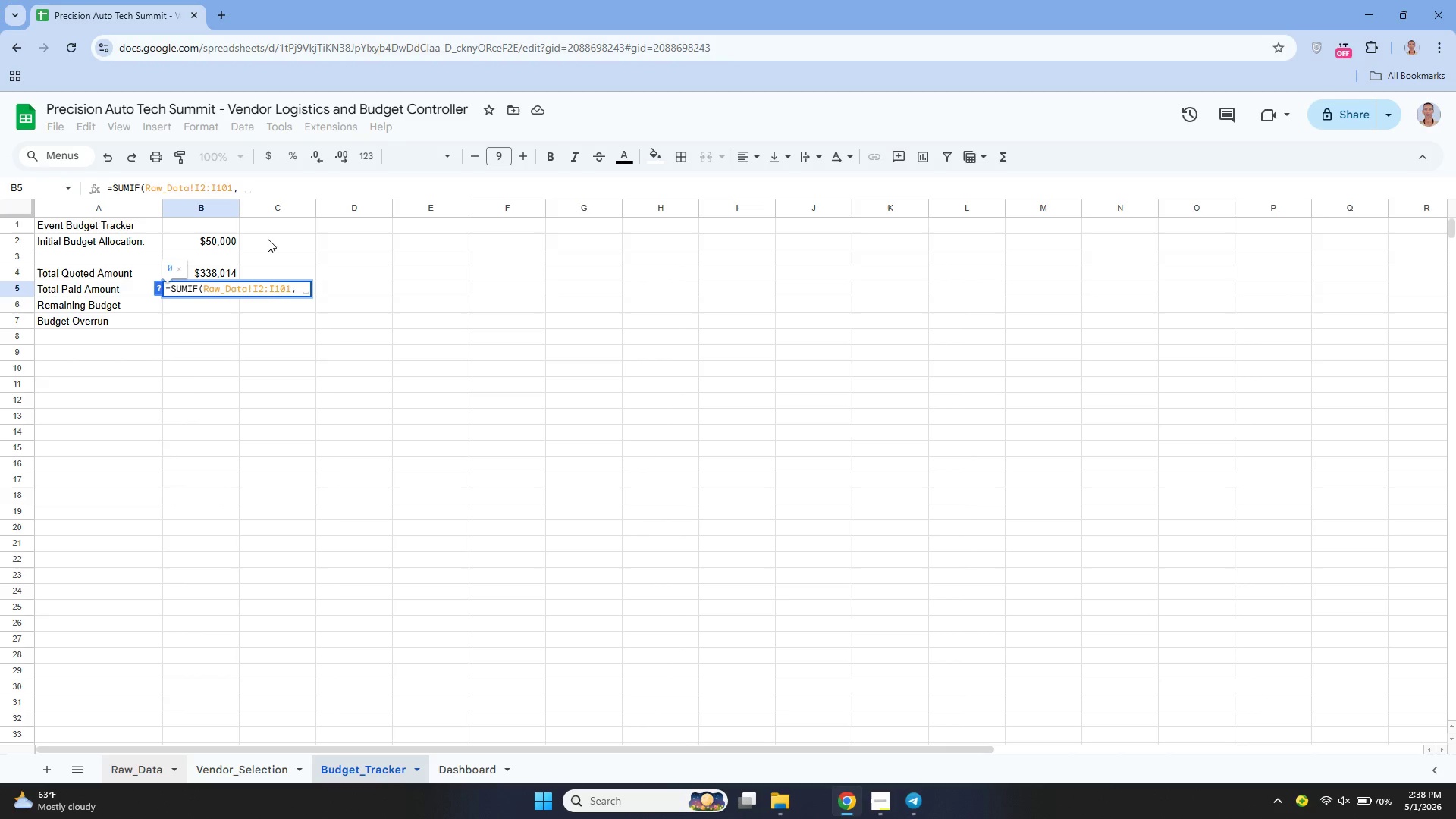 
key(Shift+Quote)
 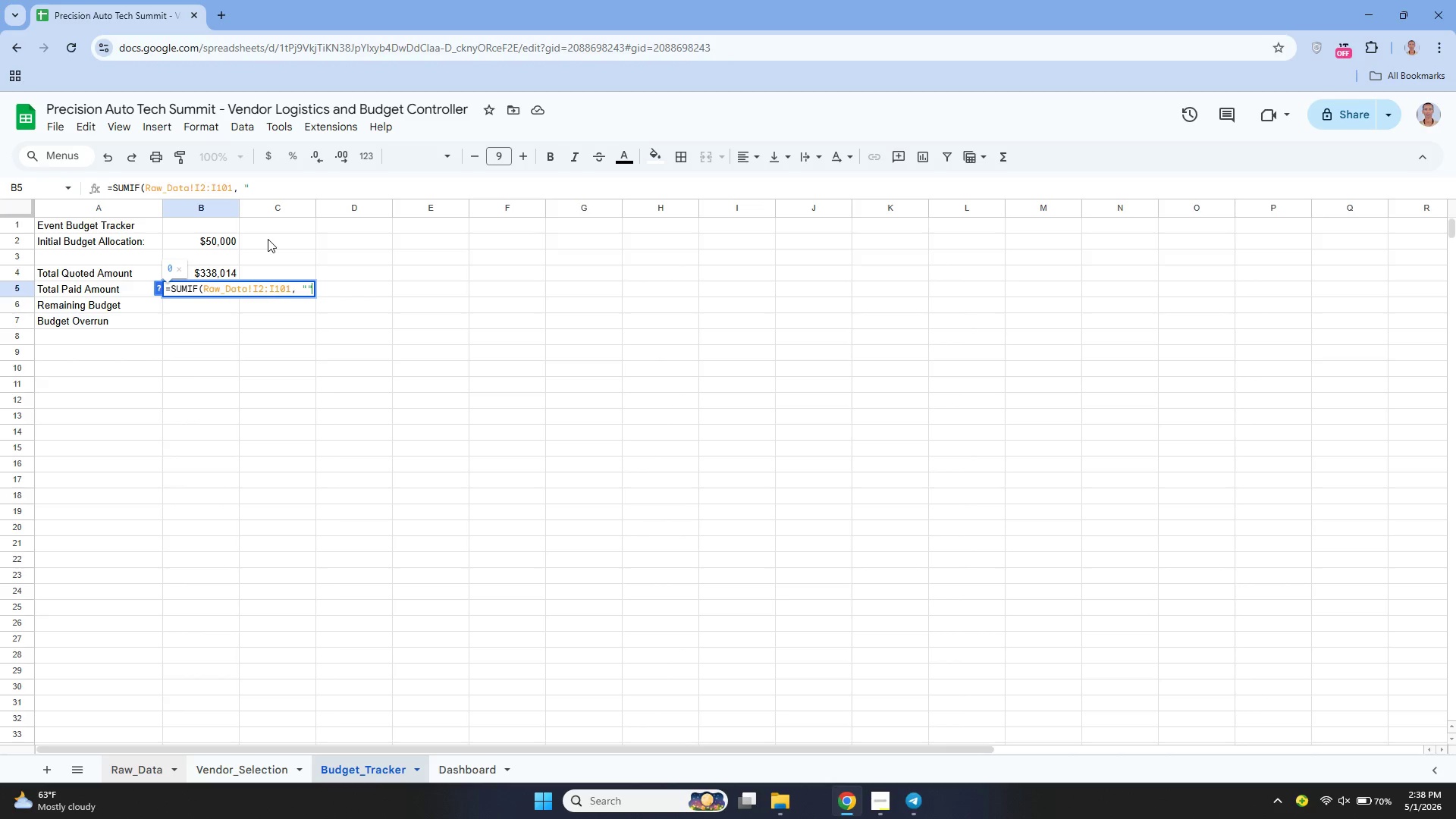 
key(Shift+Quote)
 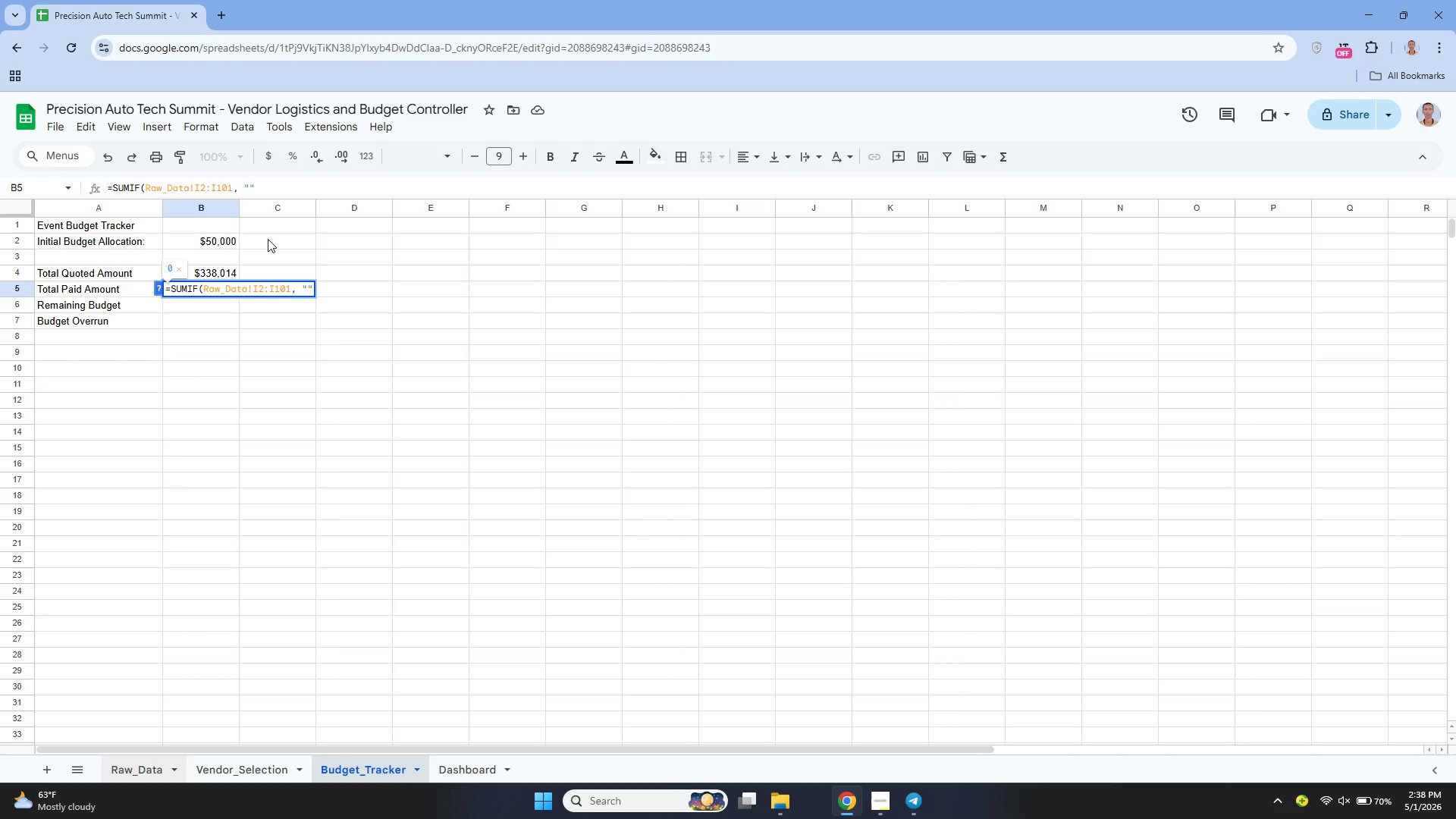 
key(ArrowLeft)
 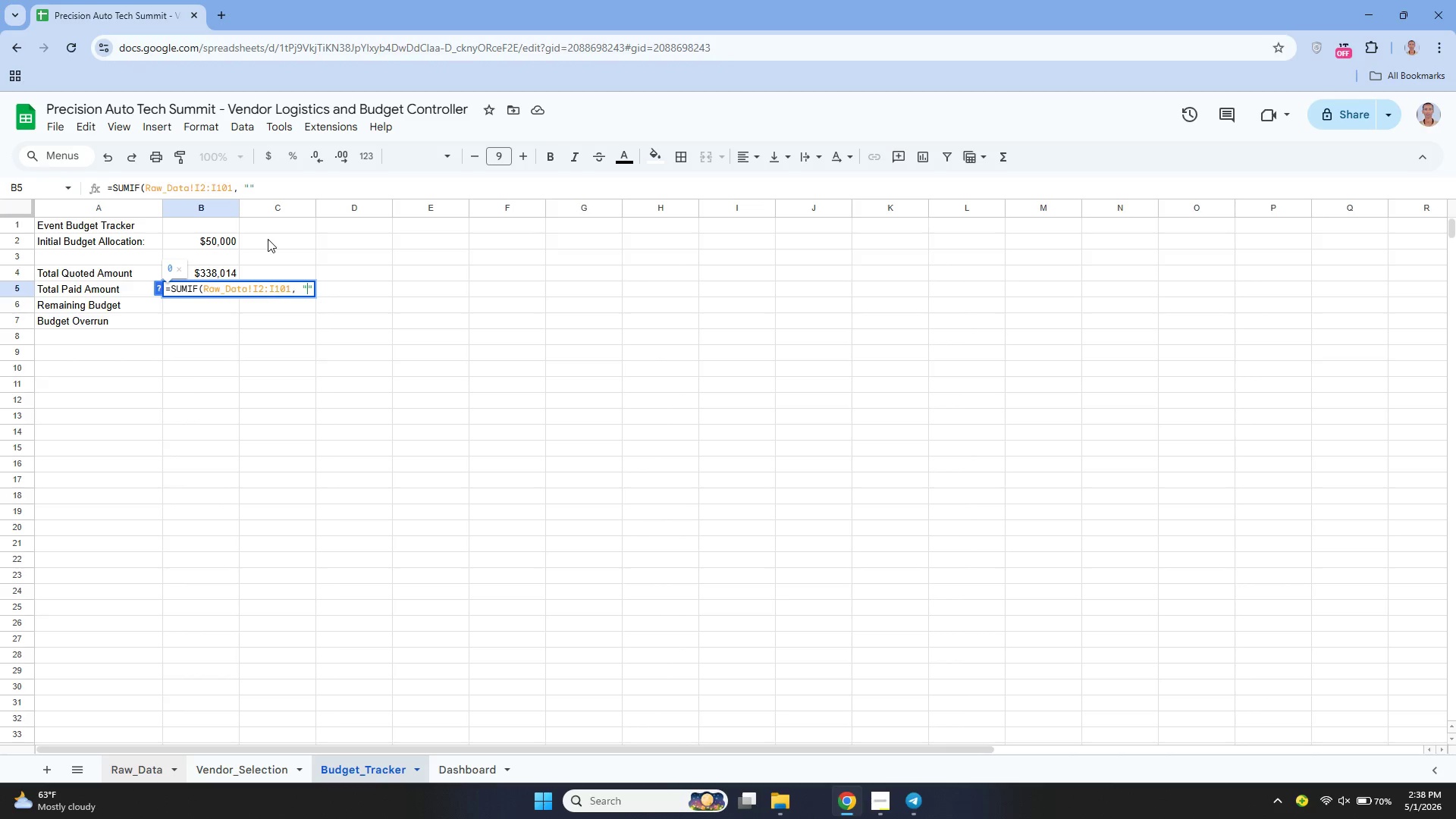 
type(Fully Paid)
 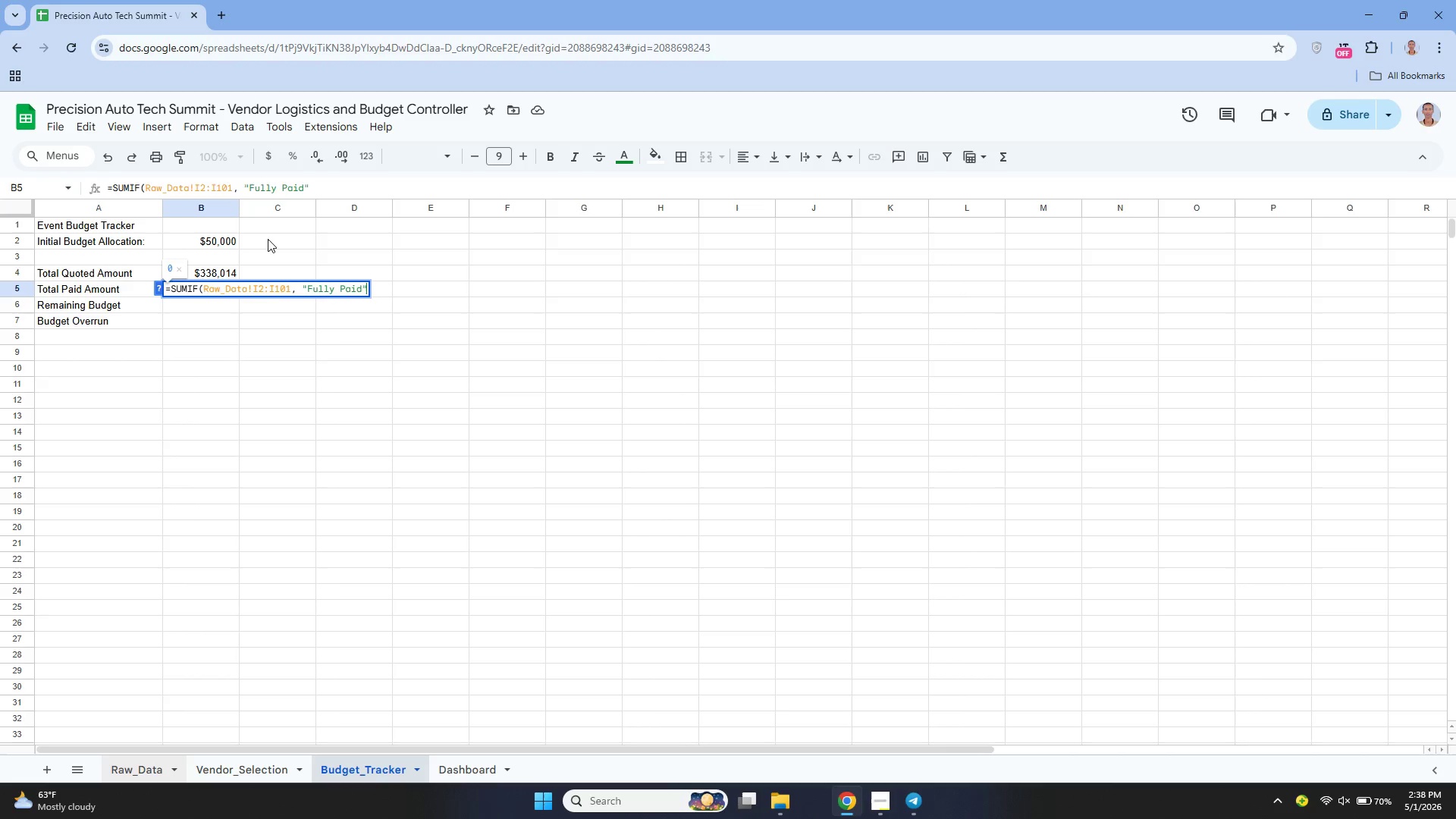 
key(ArrowRight)
 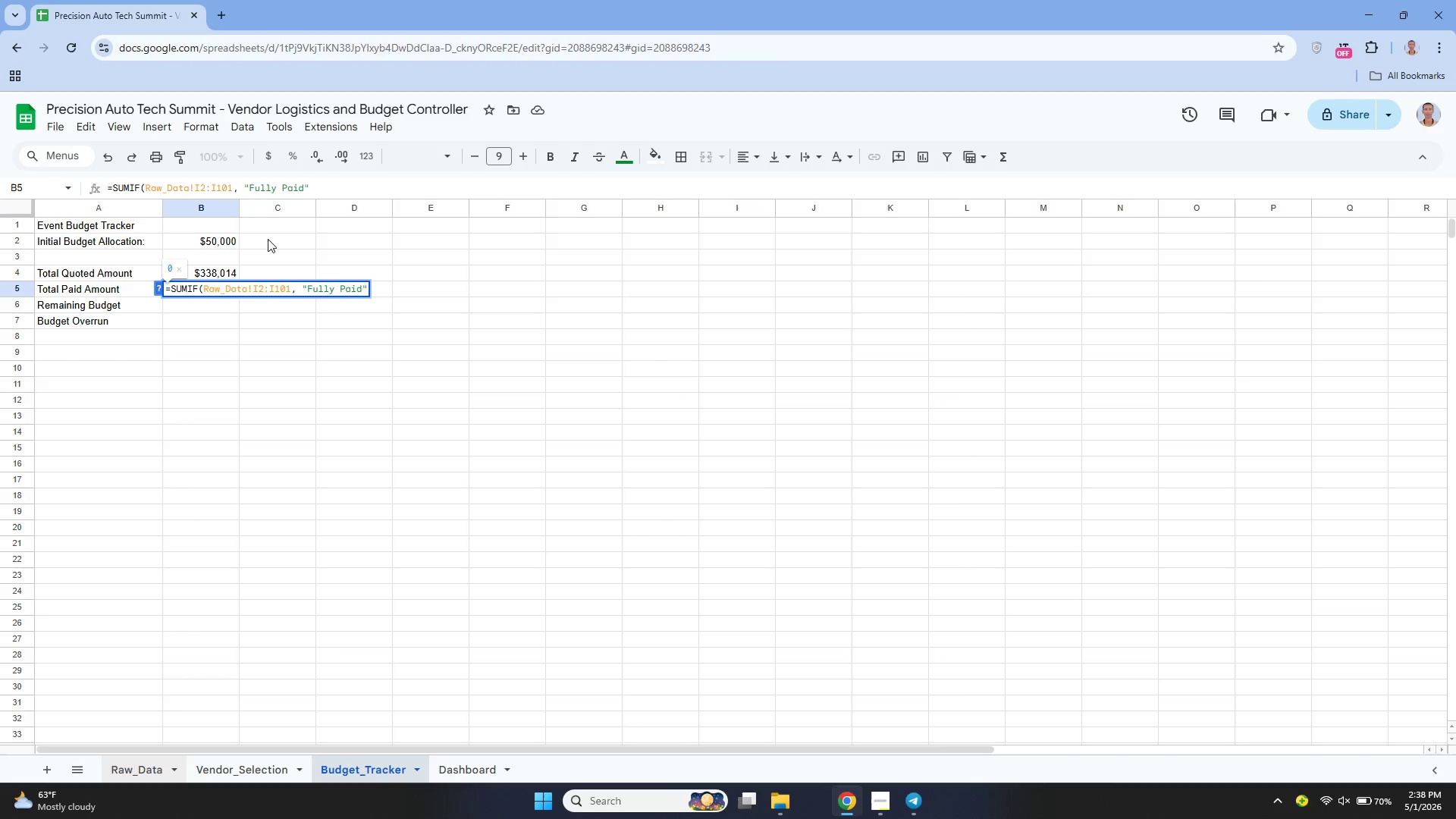 
type(, Raw_Data!F2:F101) + SUMIF)
 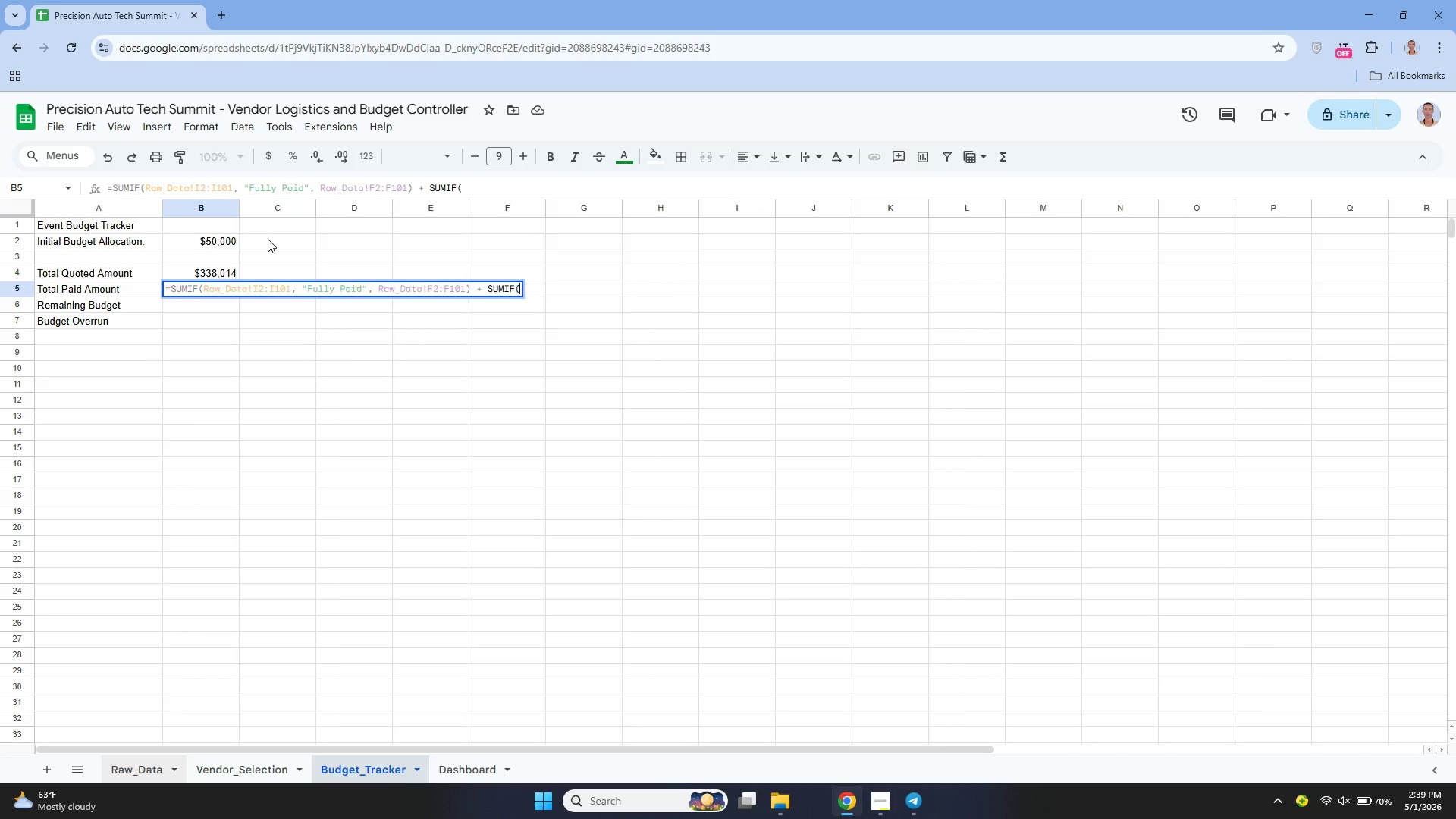 
key(Enter)
 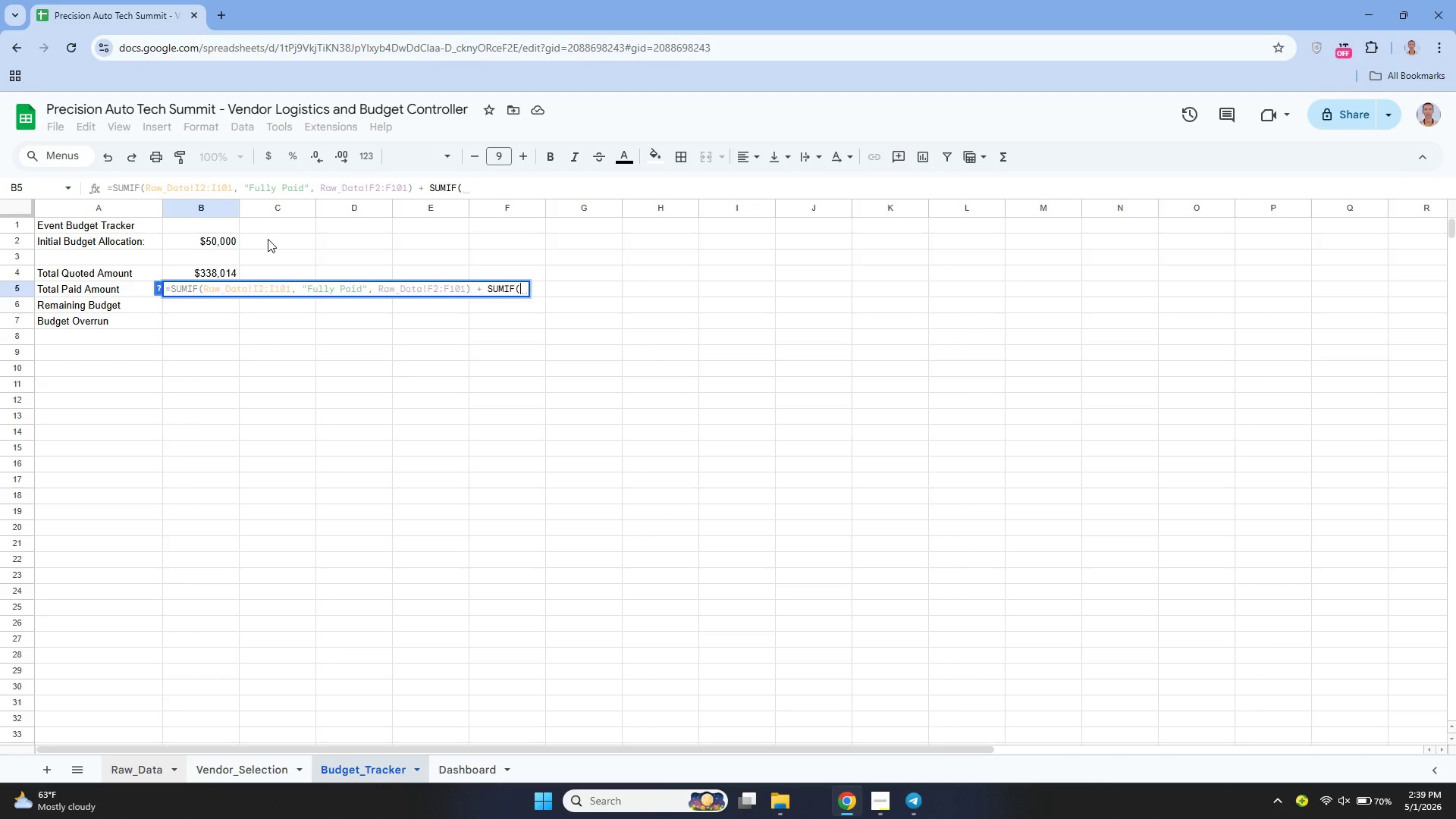 
type(Raw_Data!I2:I101, "")
 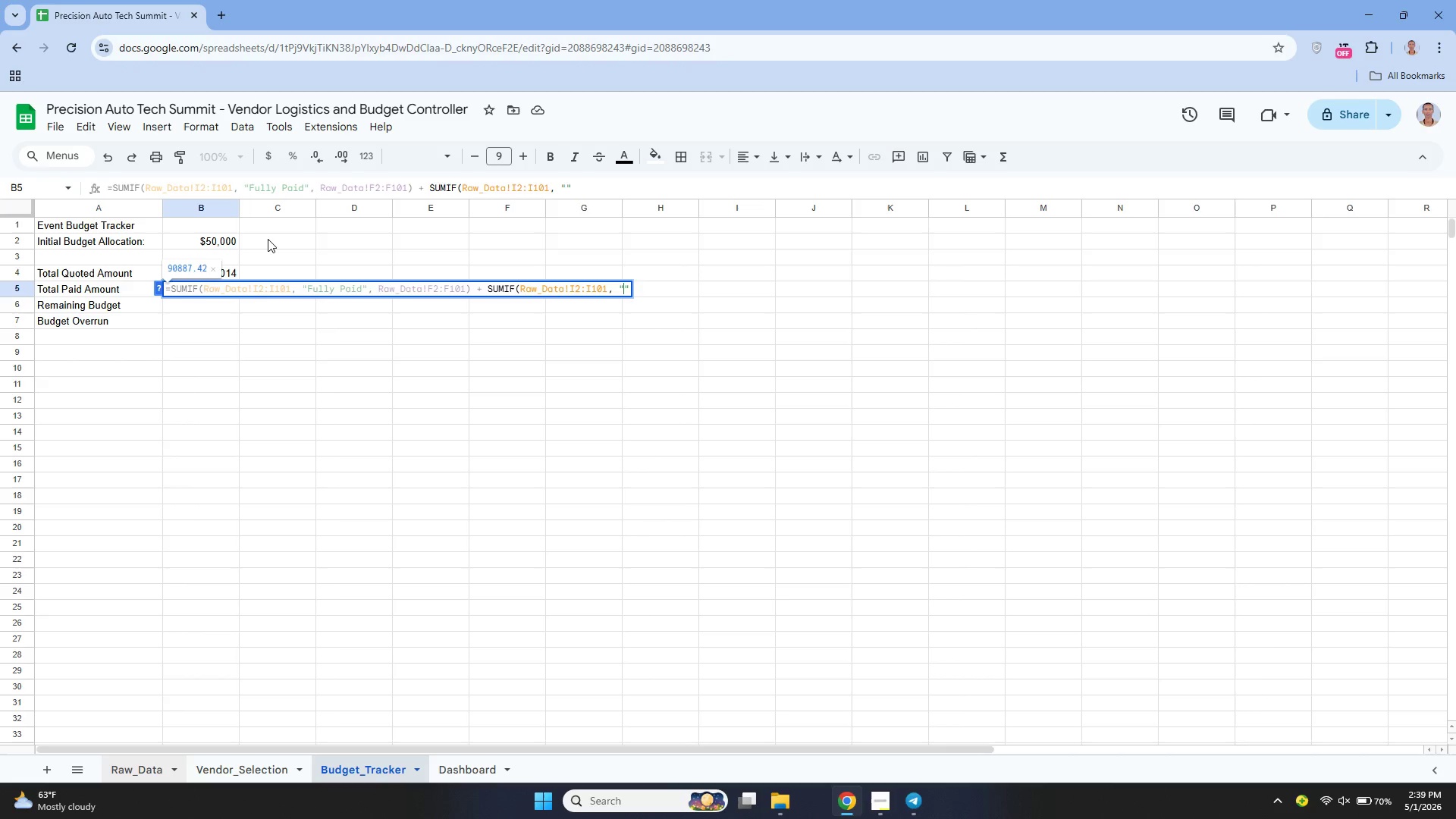 
key(ArrowLeft)
 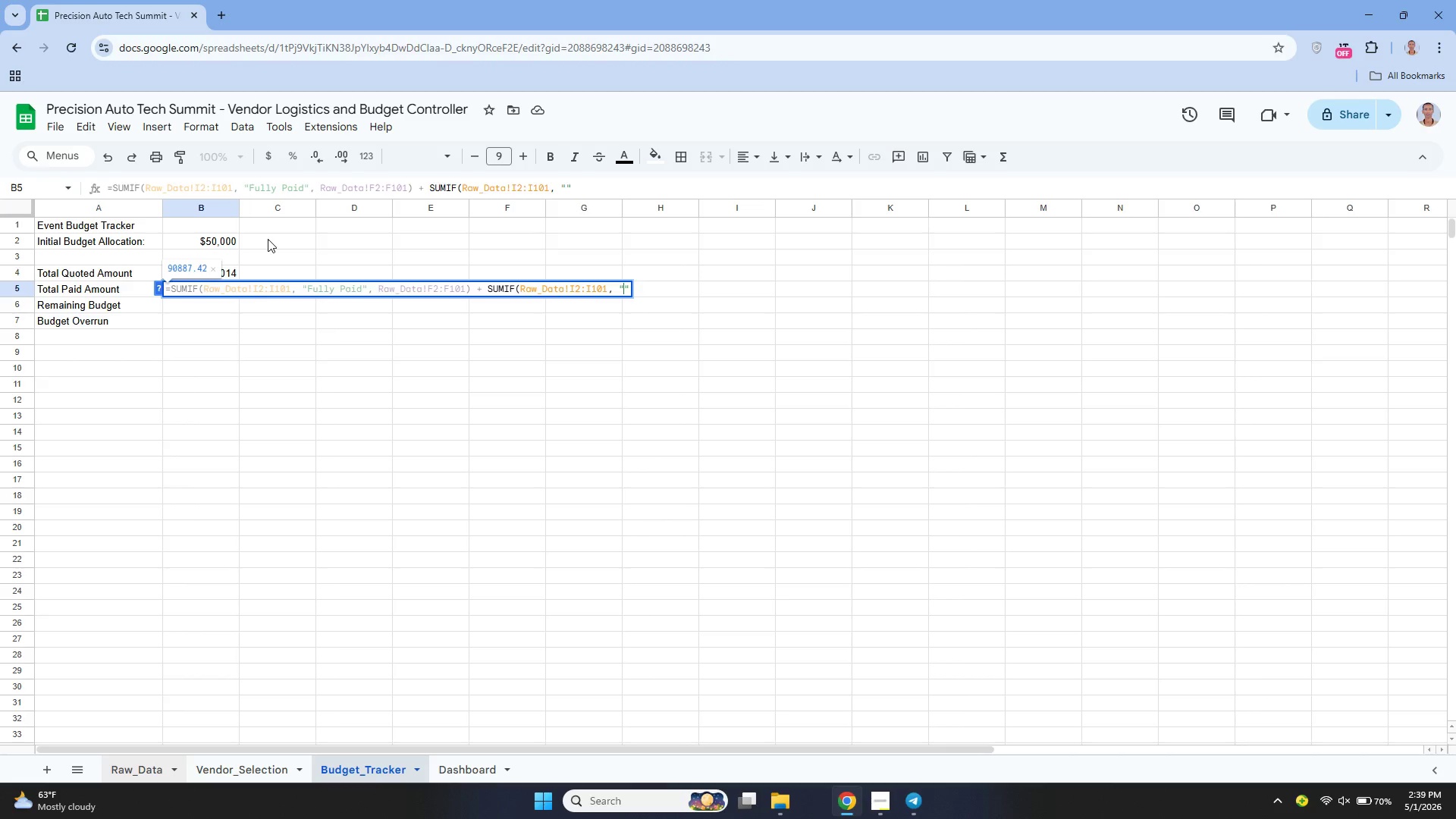 
type(Deposit Paid)
 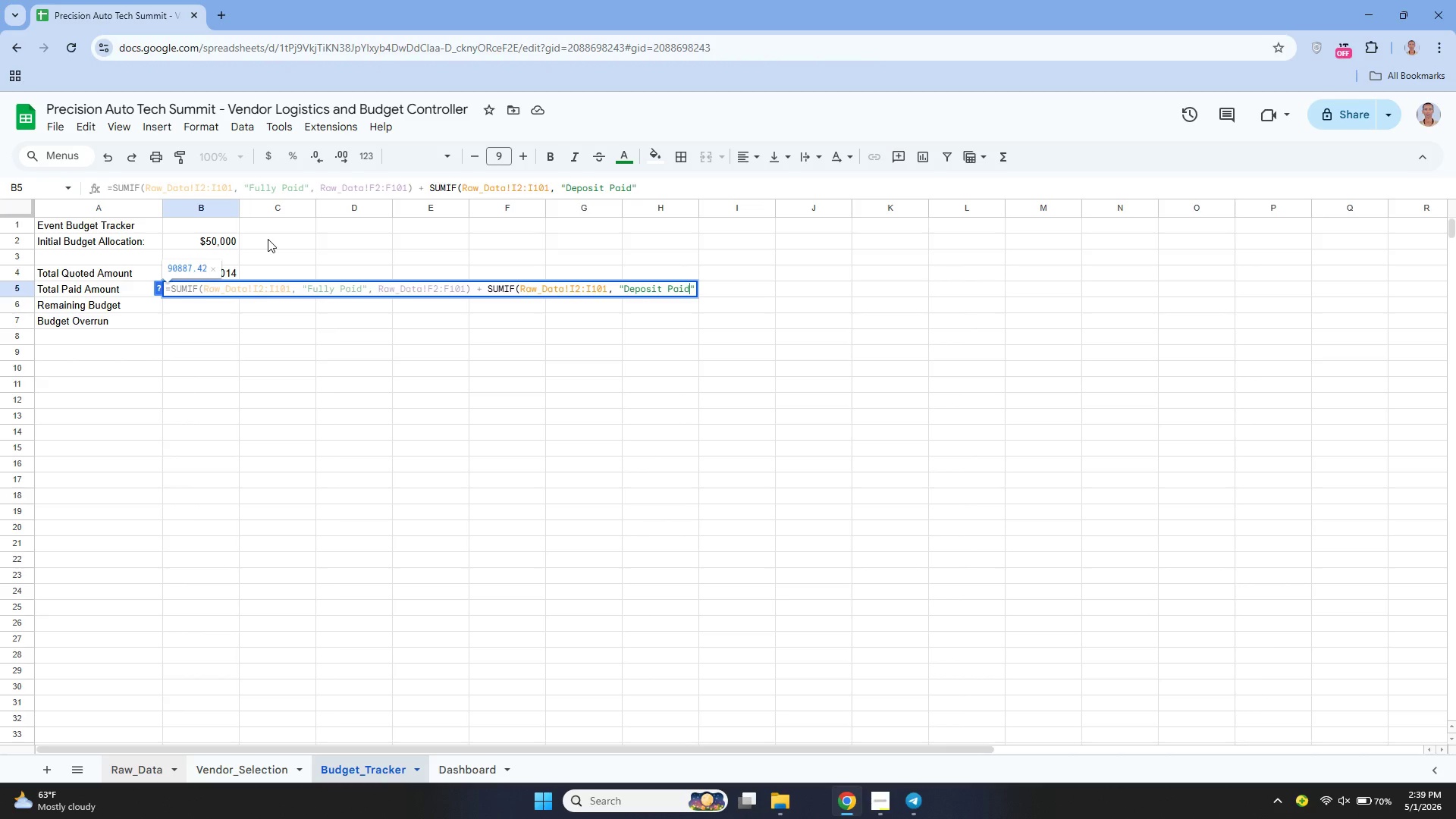 
key(ArrowRight)
 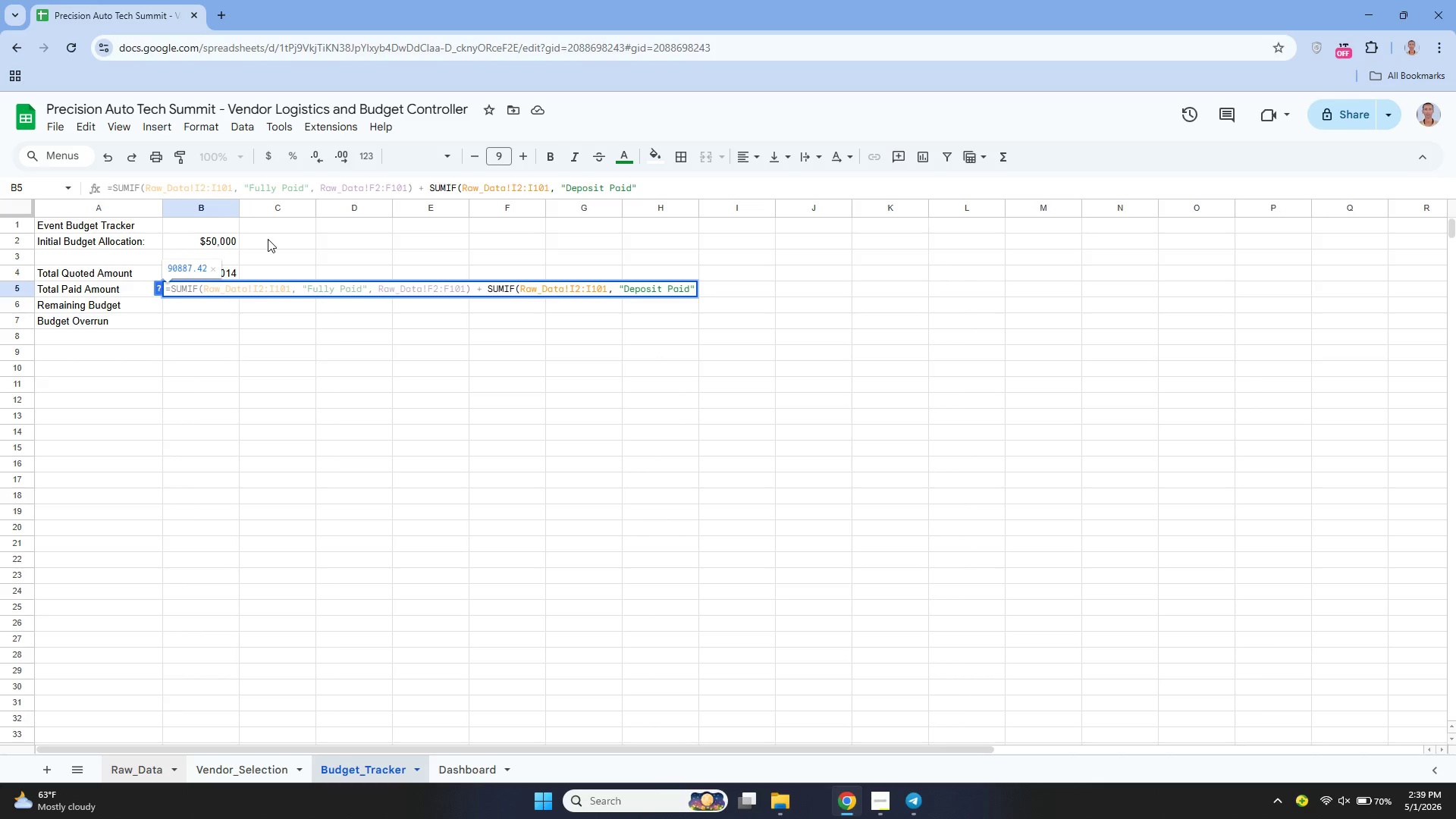 
type(, Raw_Data!F2:F101))
 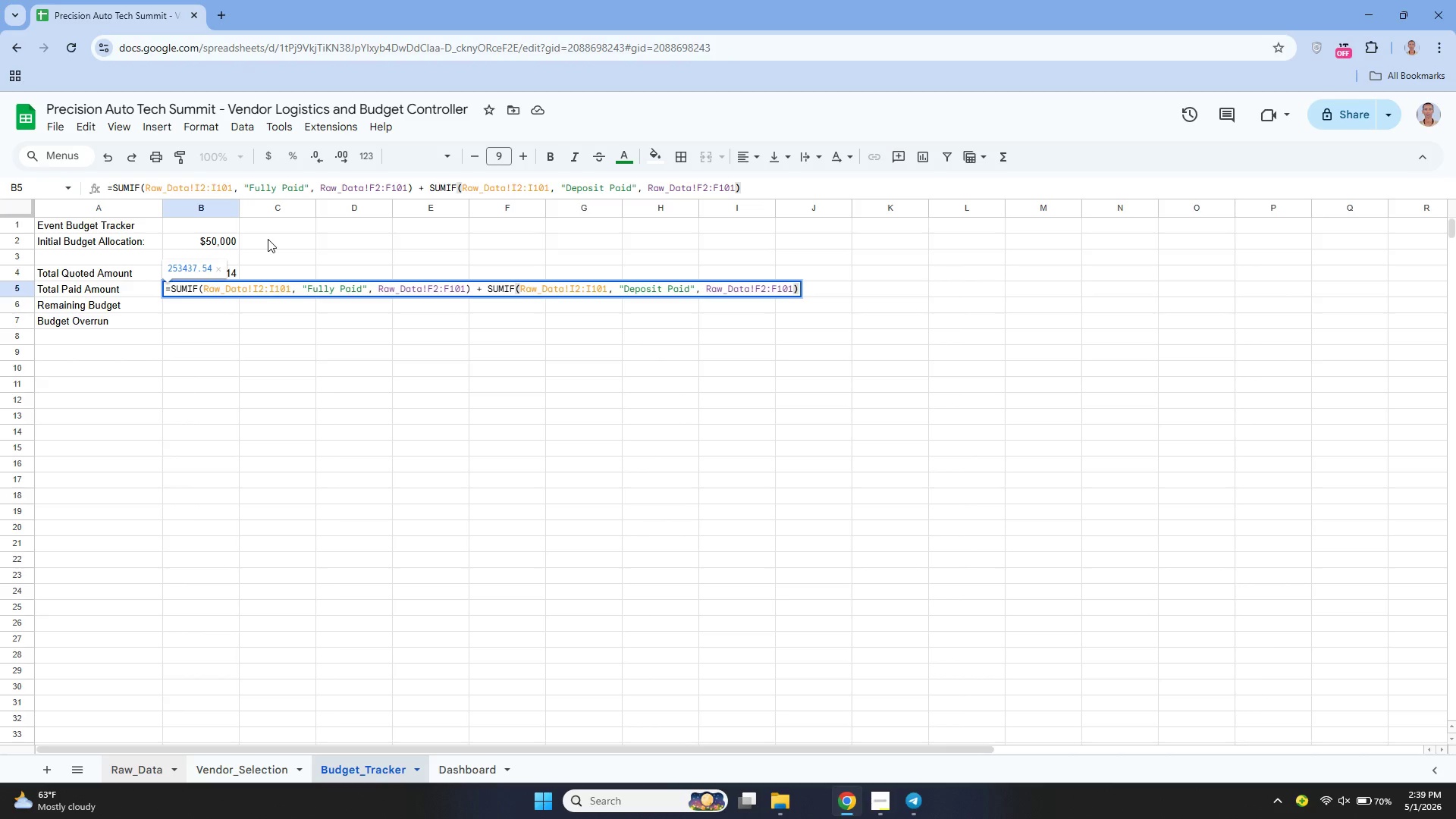 
key(Enter)
 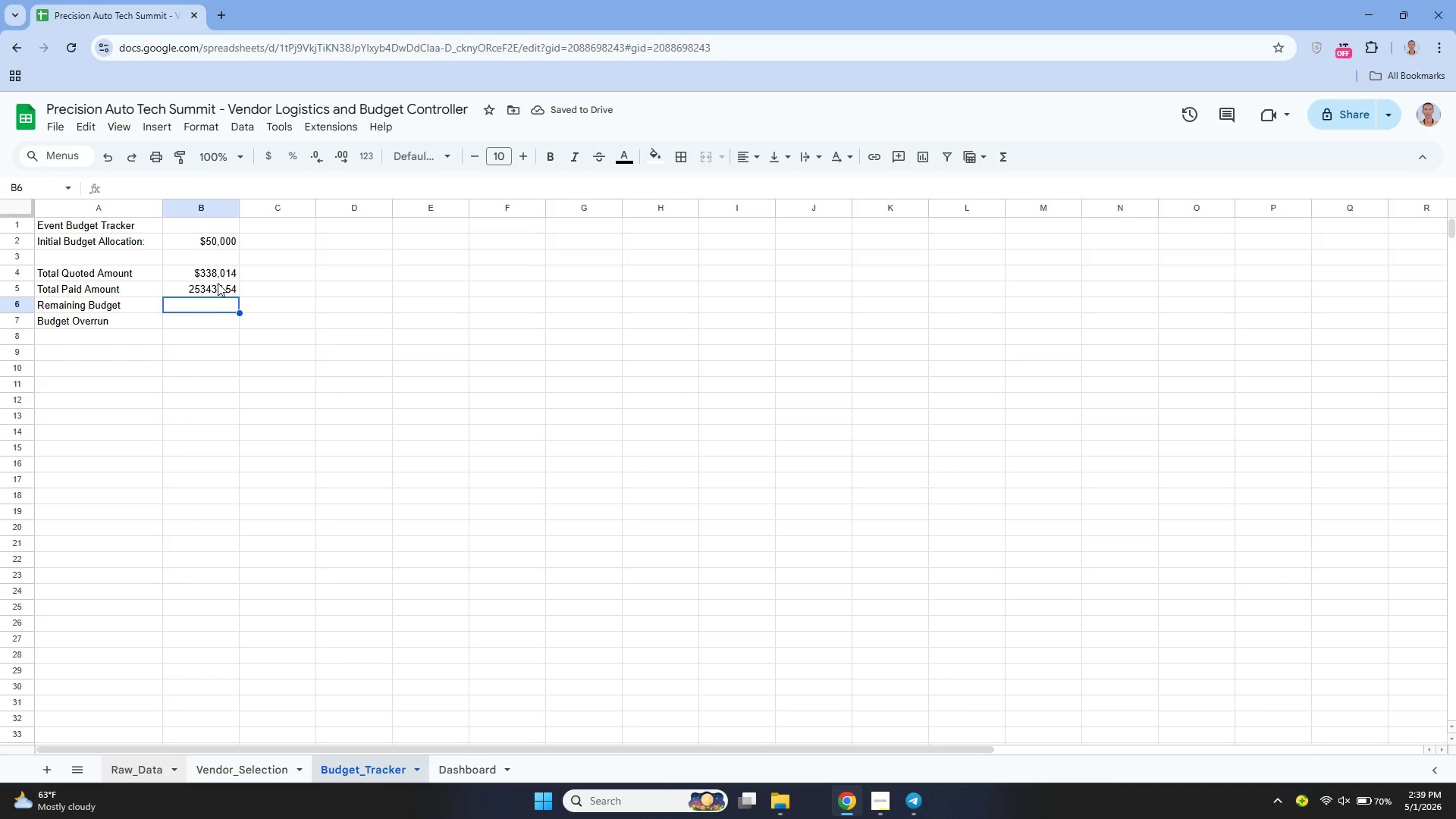 
wait(6.94)
 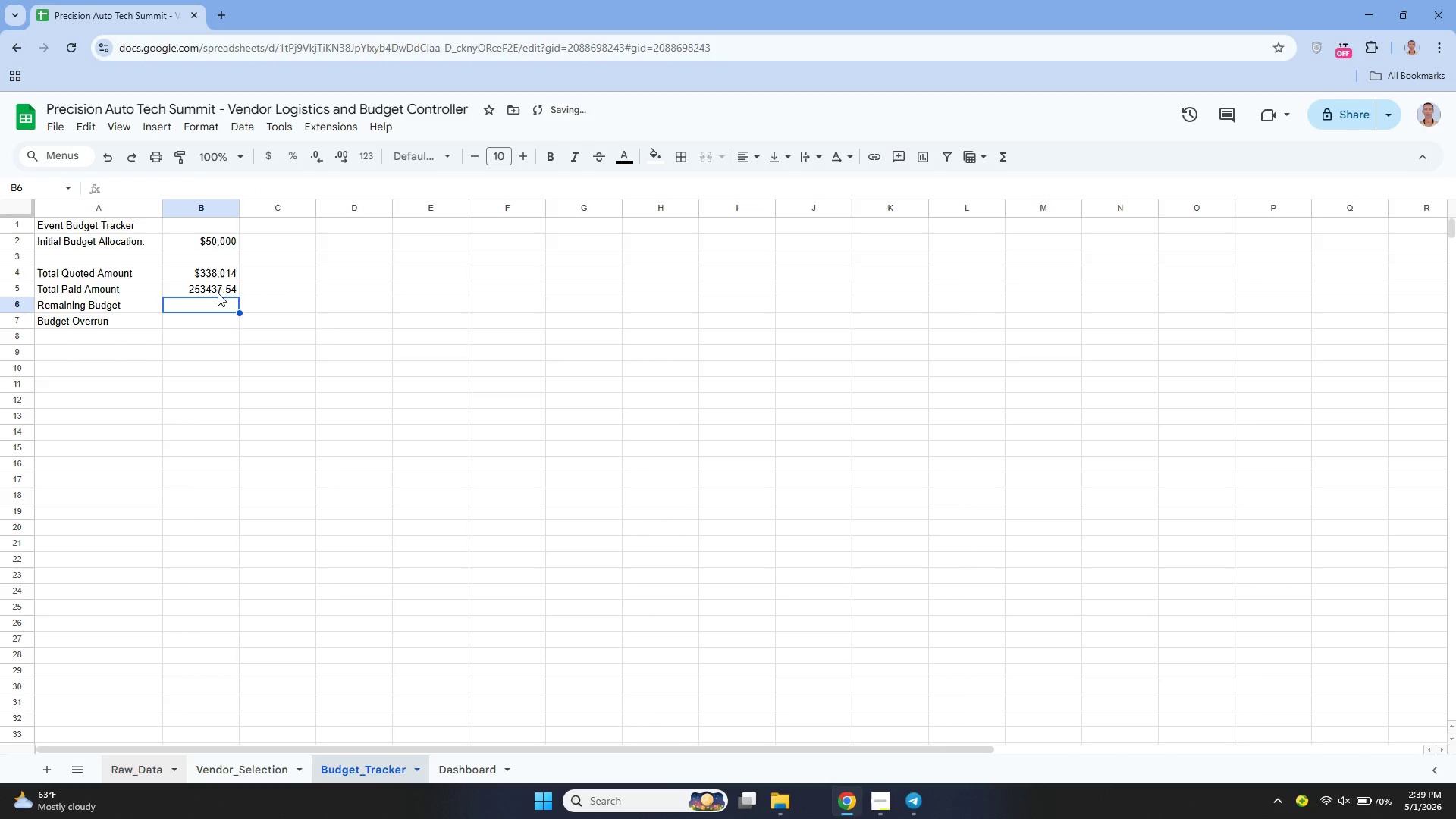 
left_click([196, 287])
 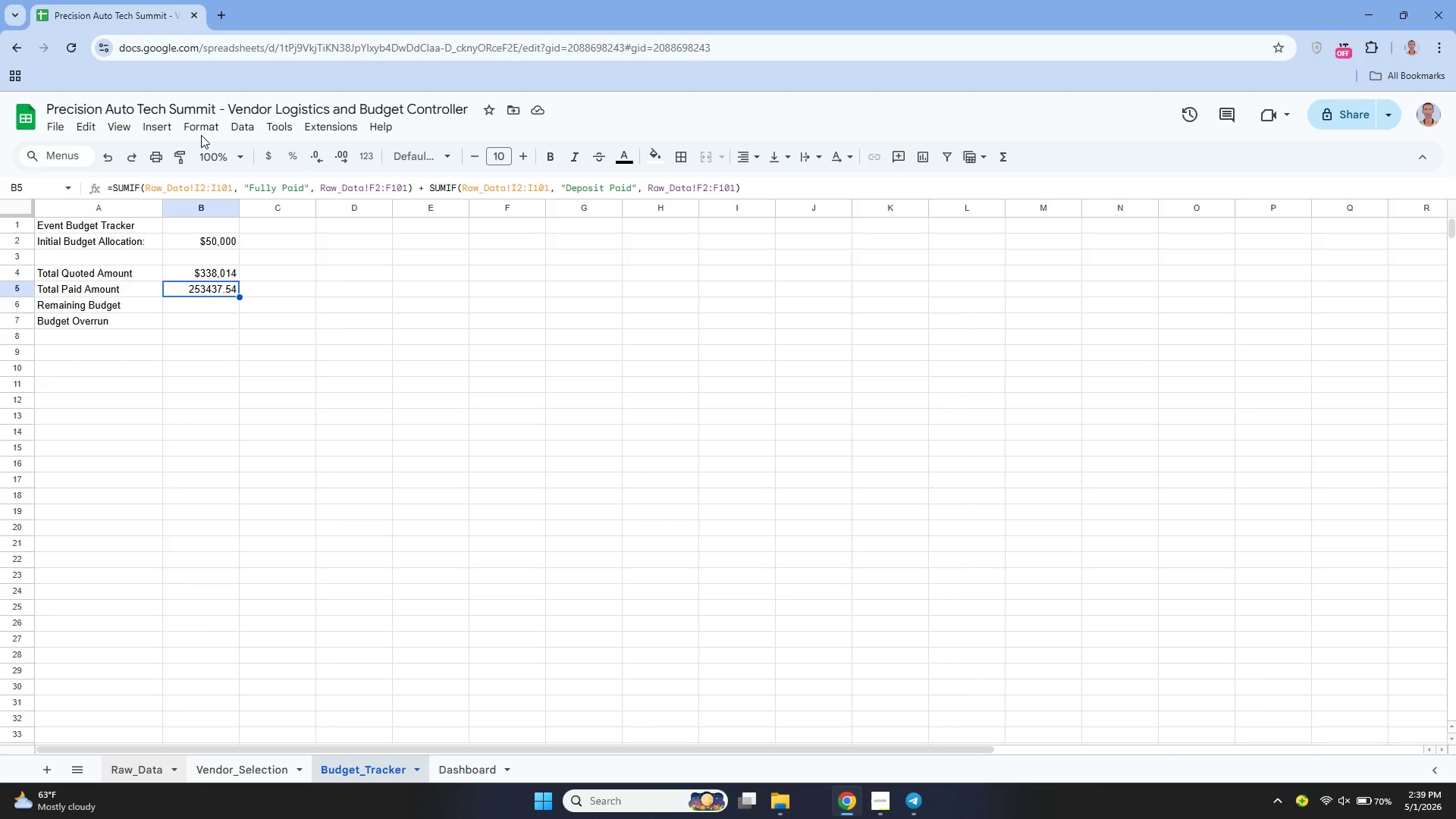 
left_click([201, 133])
 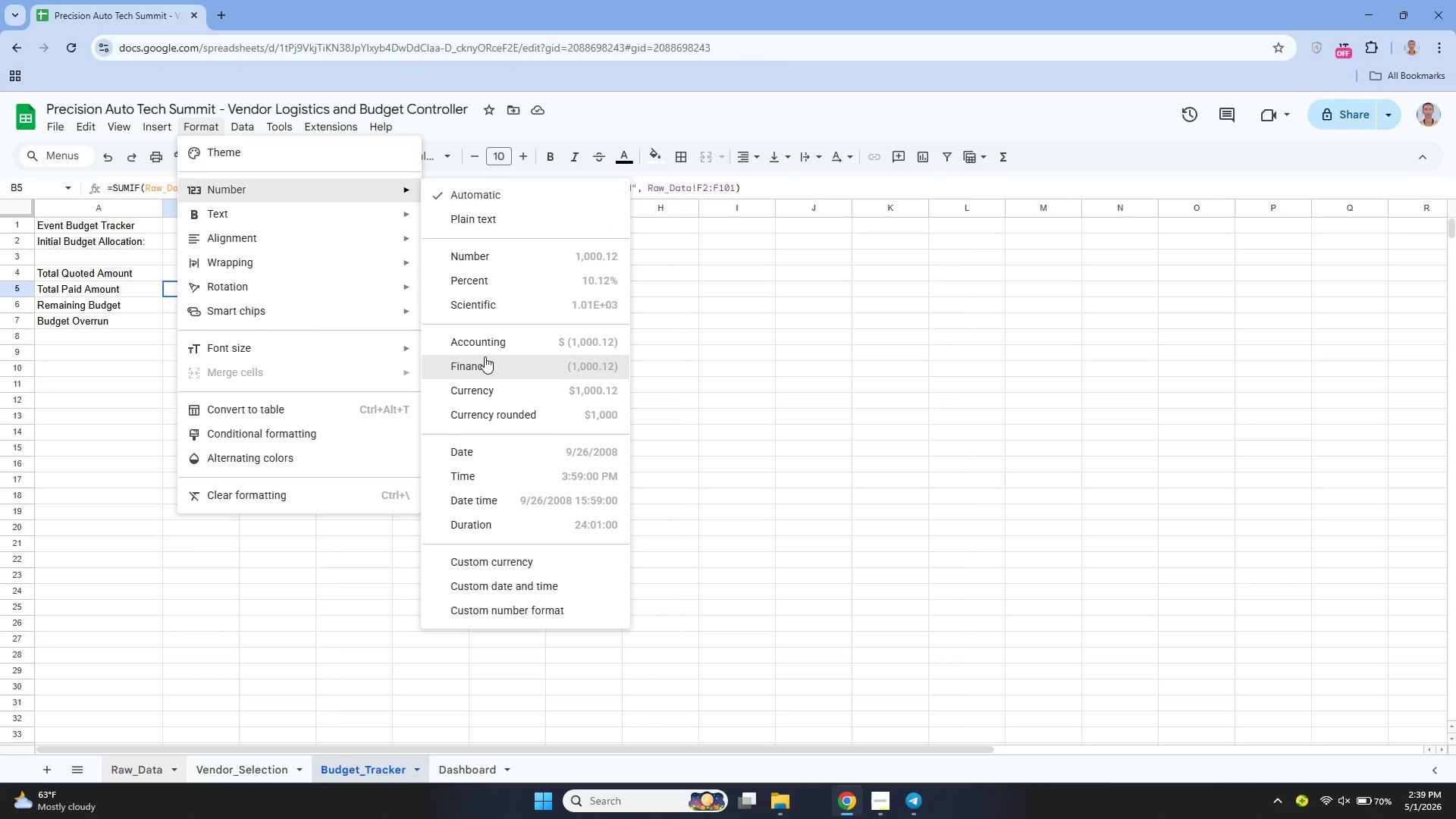 
left_click([497, 412])
 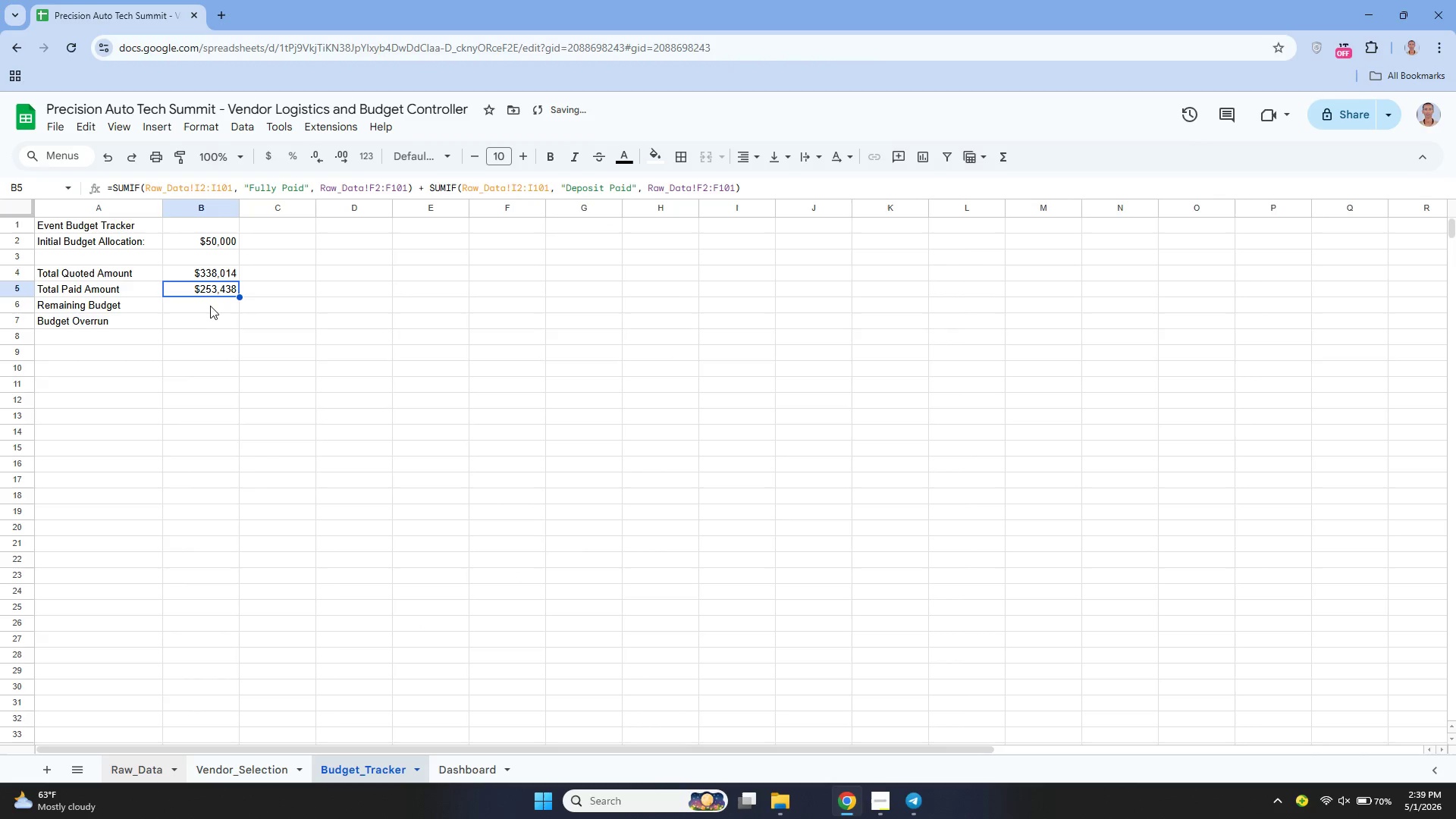 
left_click([207, 304])
 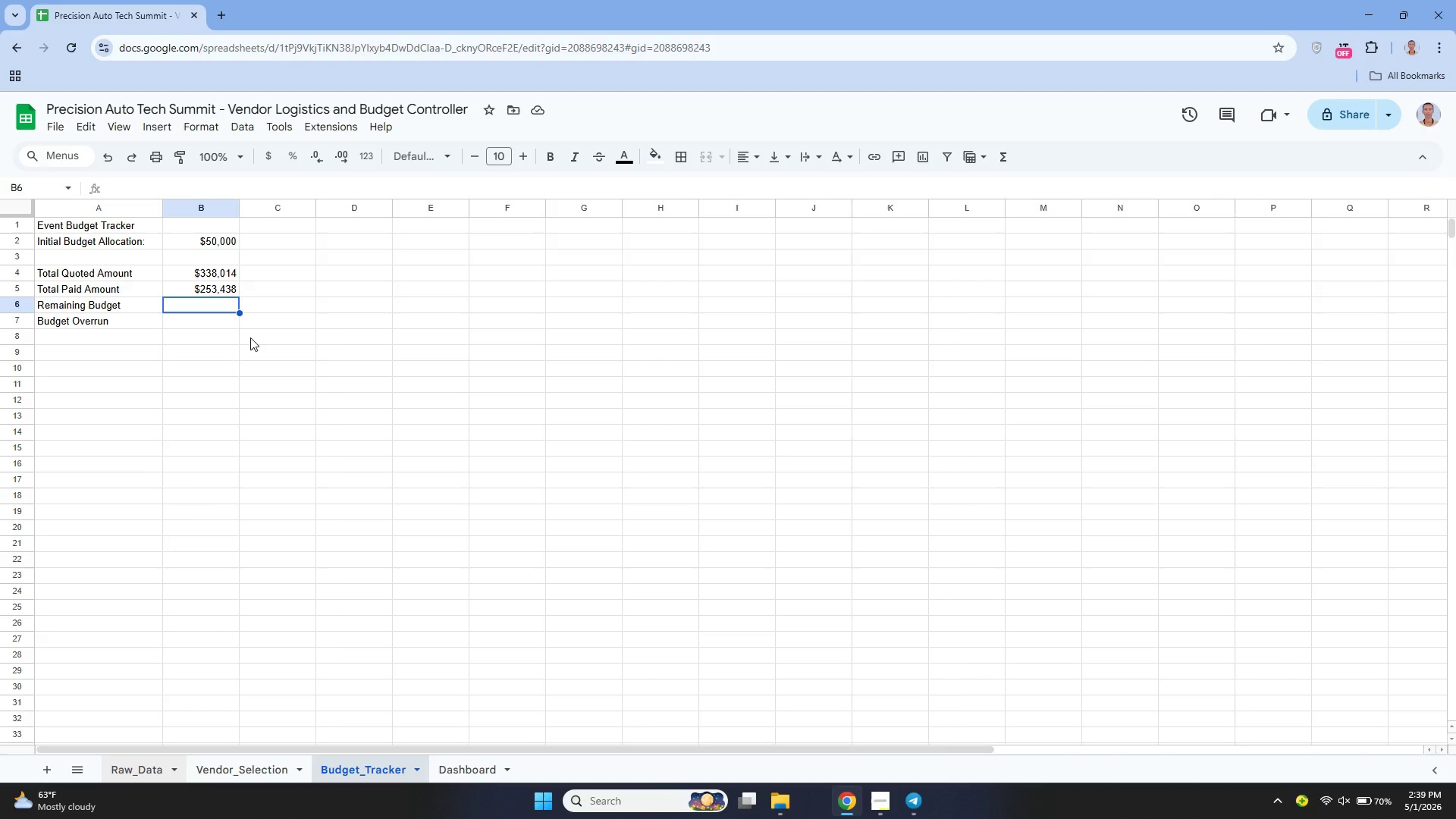 
wait(5.91)
 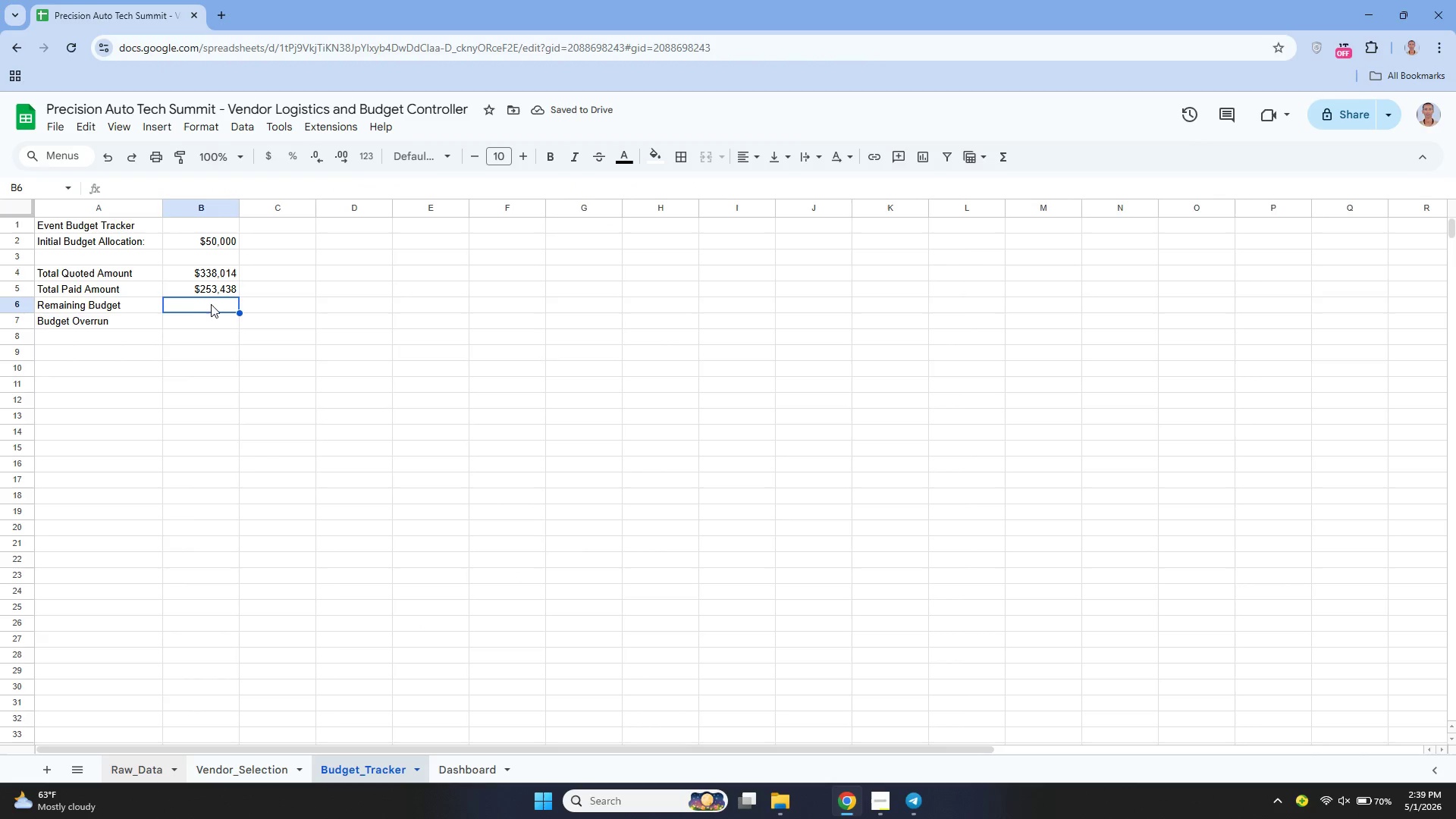 
type(=B2 - B5)
 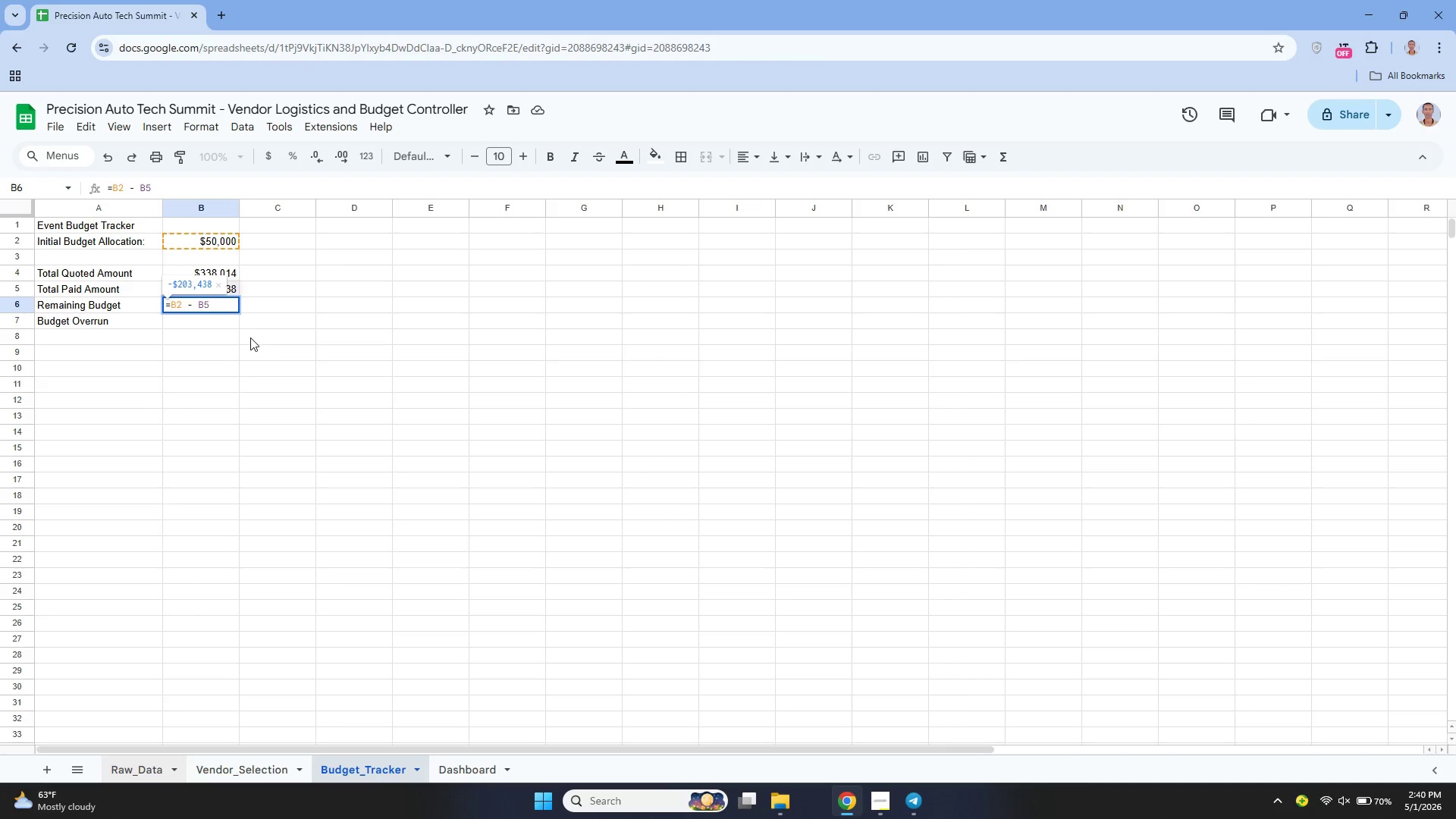 
key(Enter)
 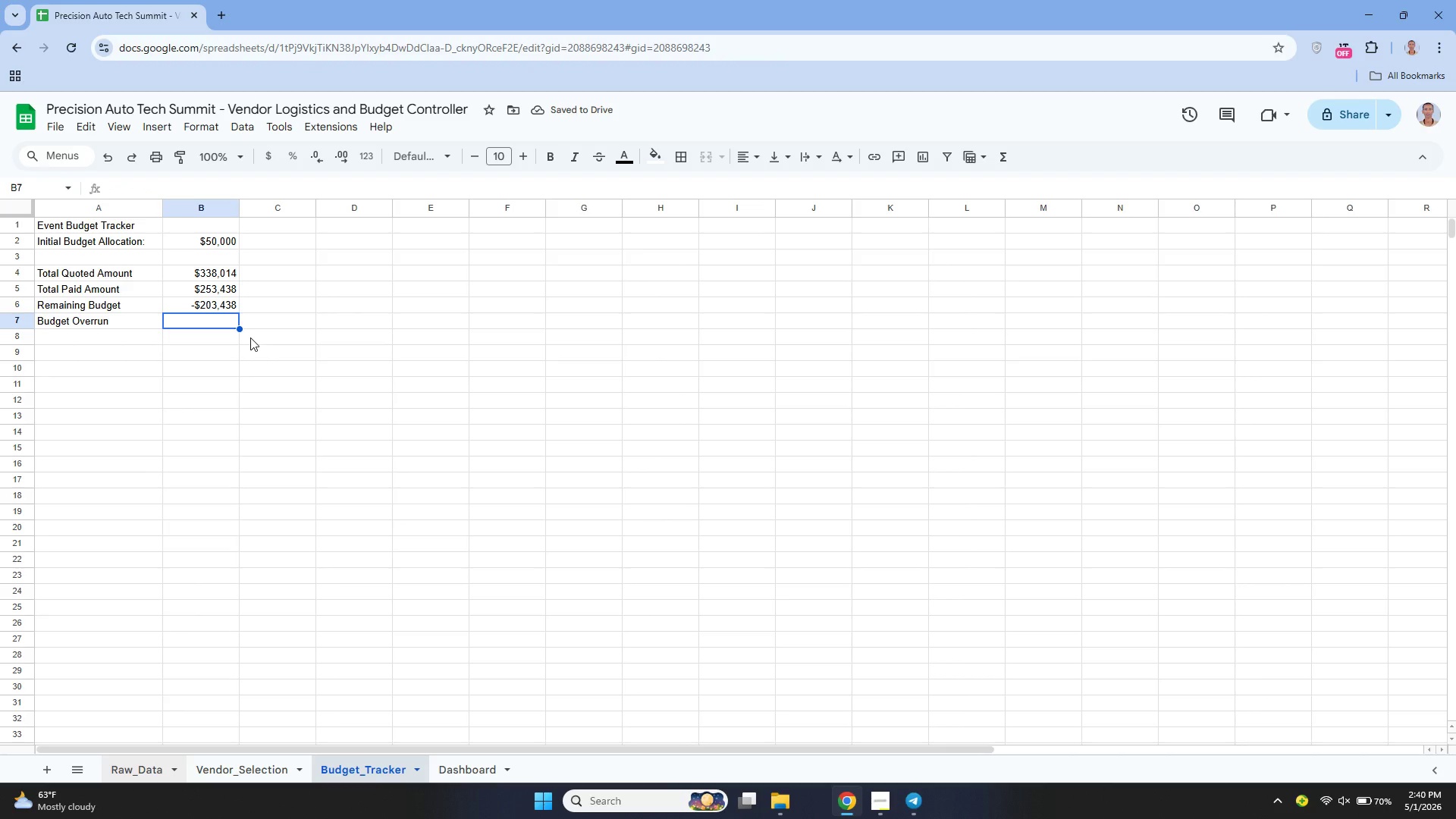 
type(=b4)
key(Backspace)
key(Backspace)
type(B4 - B2)
 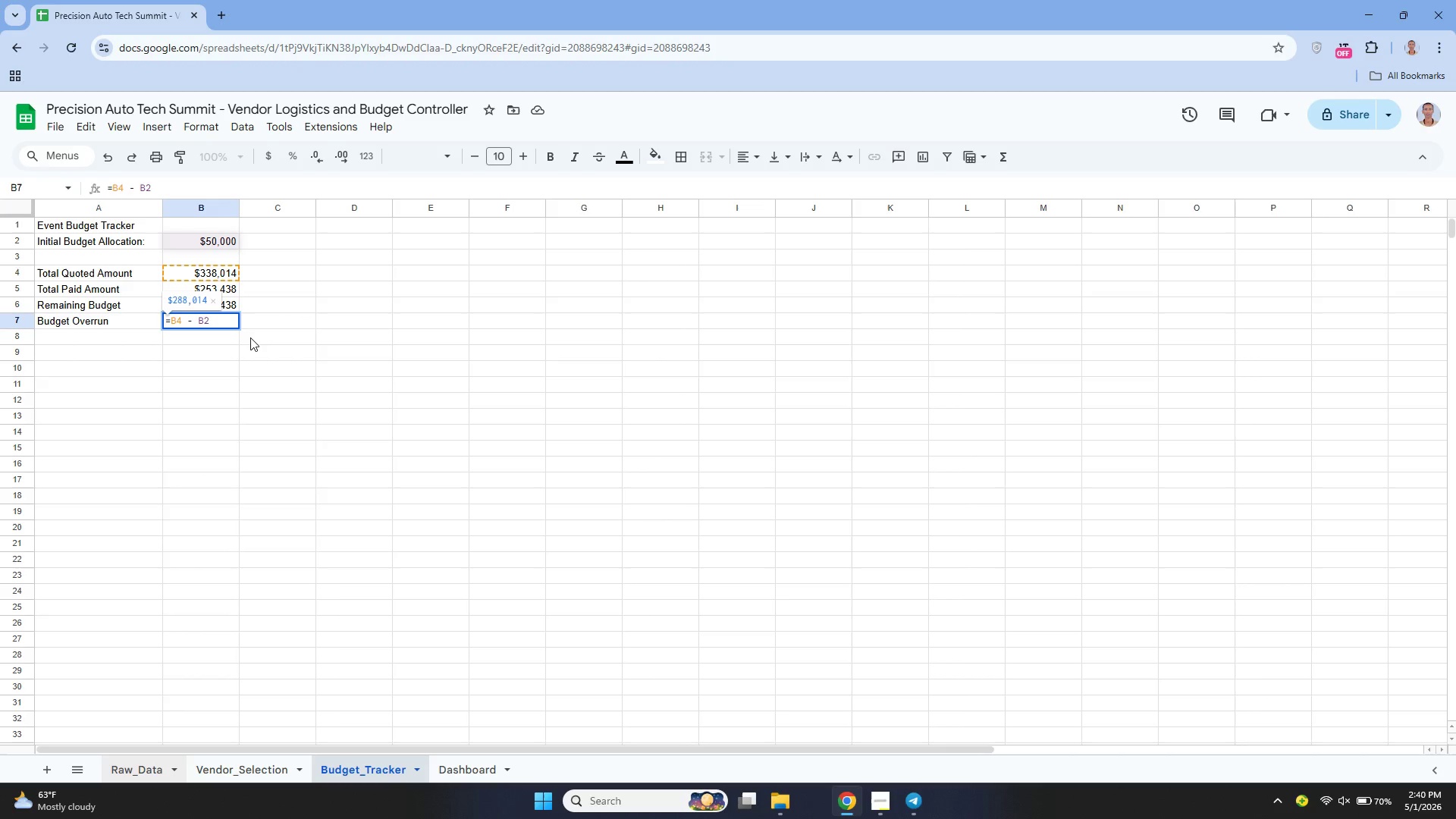 
key(Enter)
 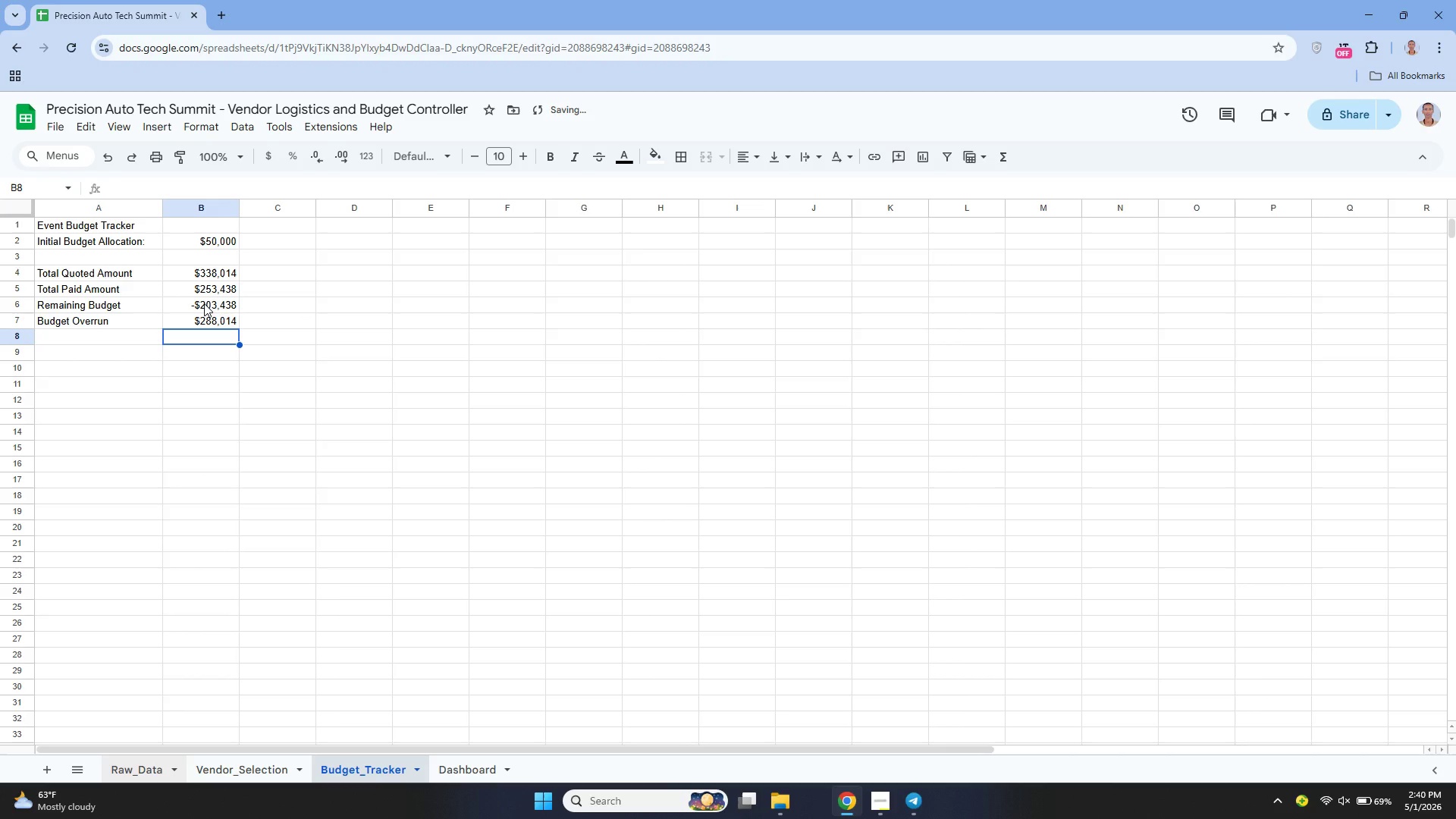 
left_click([204, 303])
 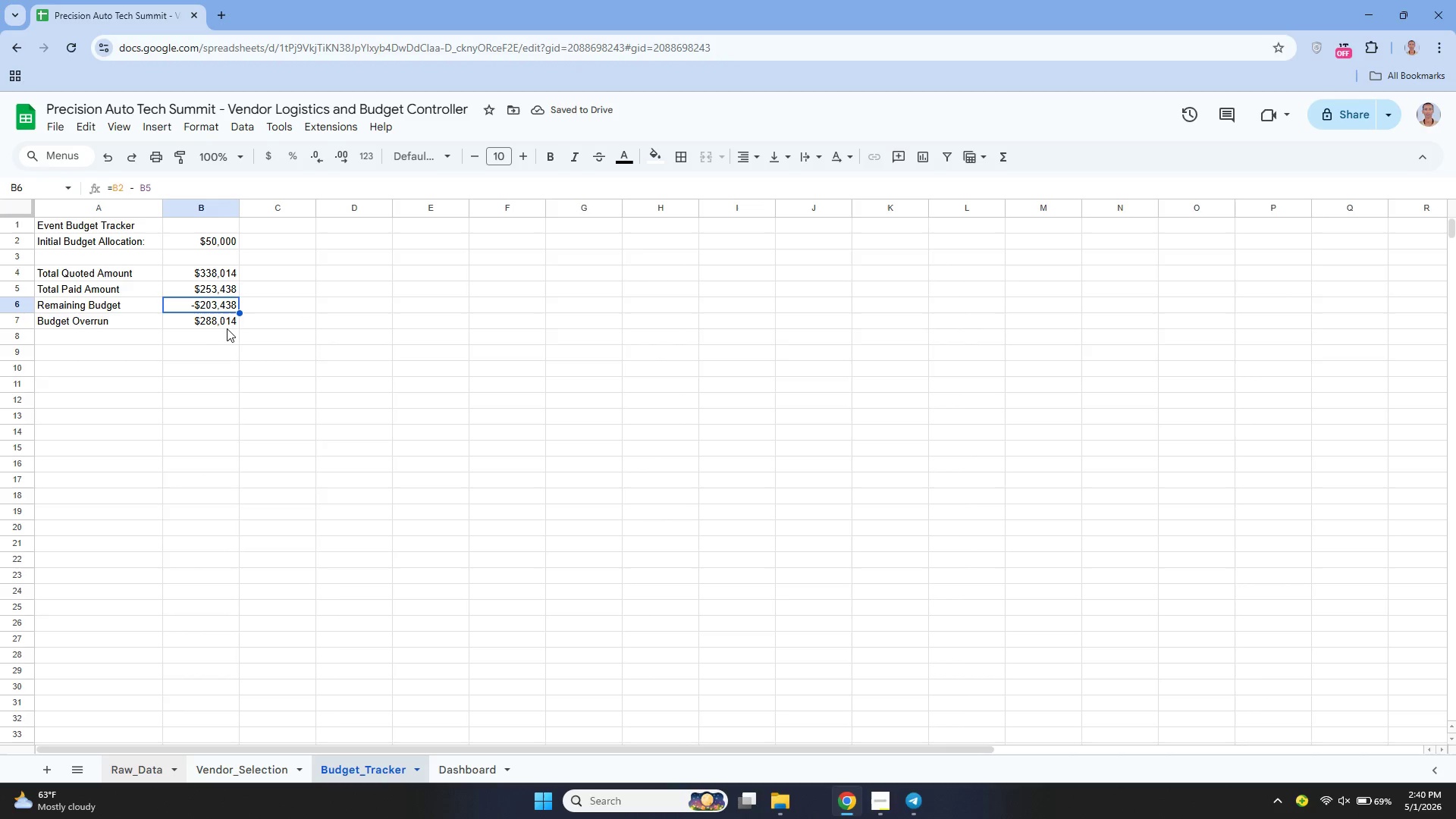 
left_click([219, 322])
 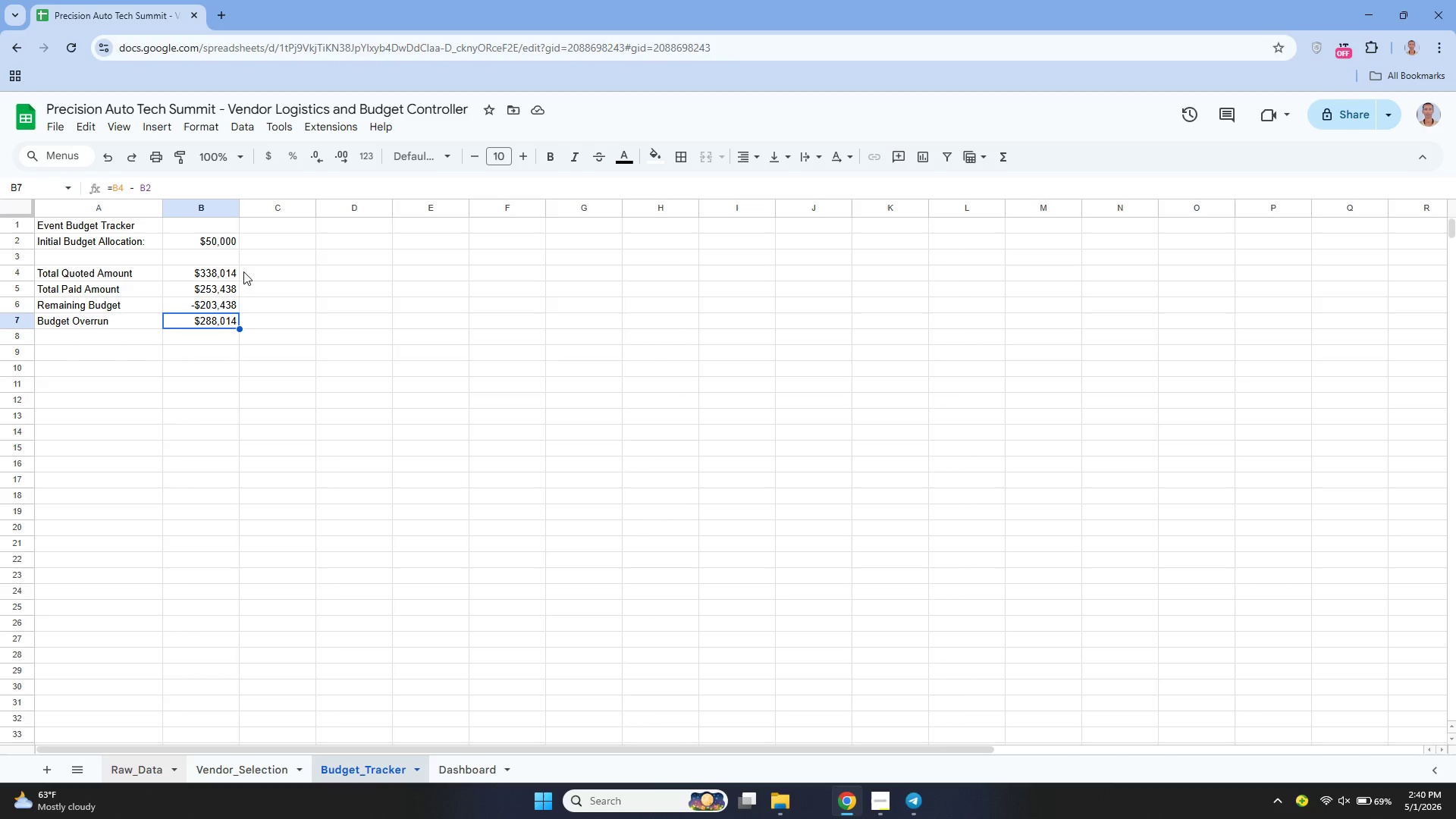 
wait(7.5)
 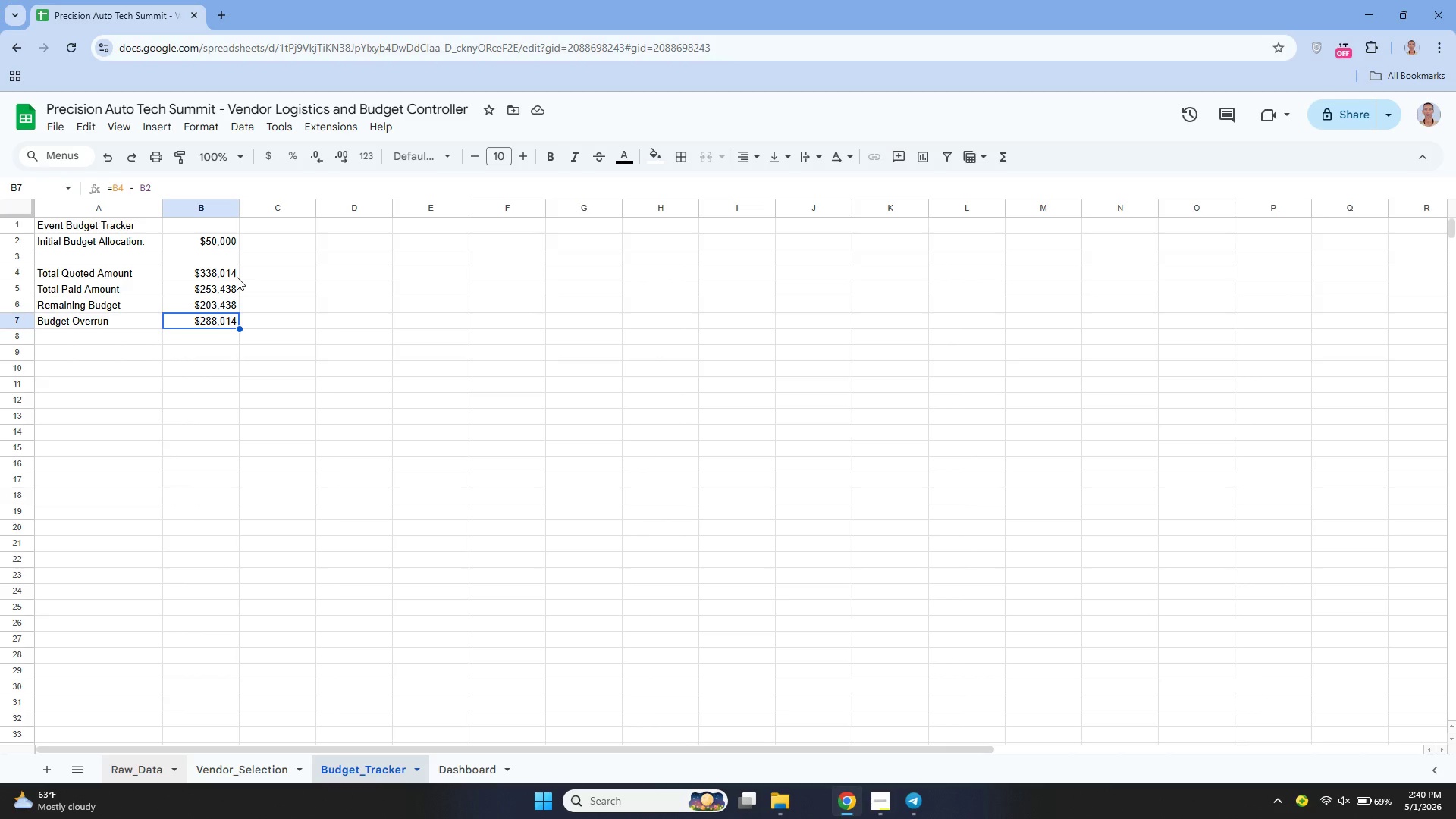 
left_click([98, 220])
 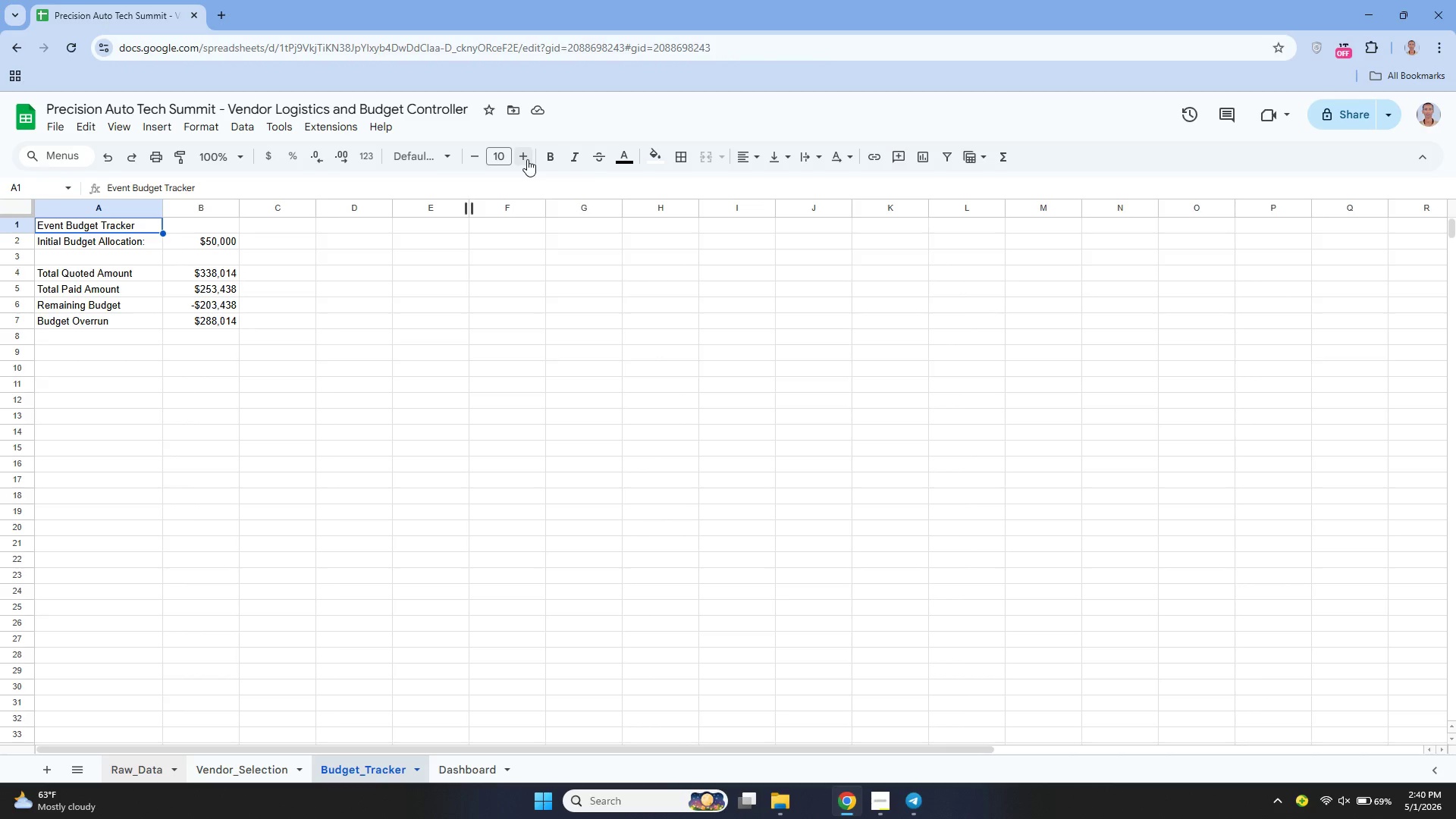 
double_click([527, 159])
 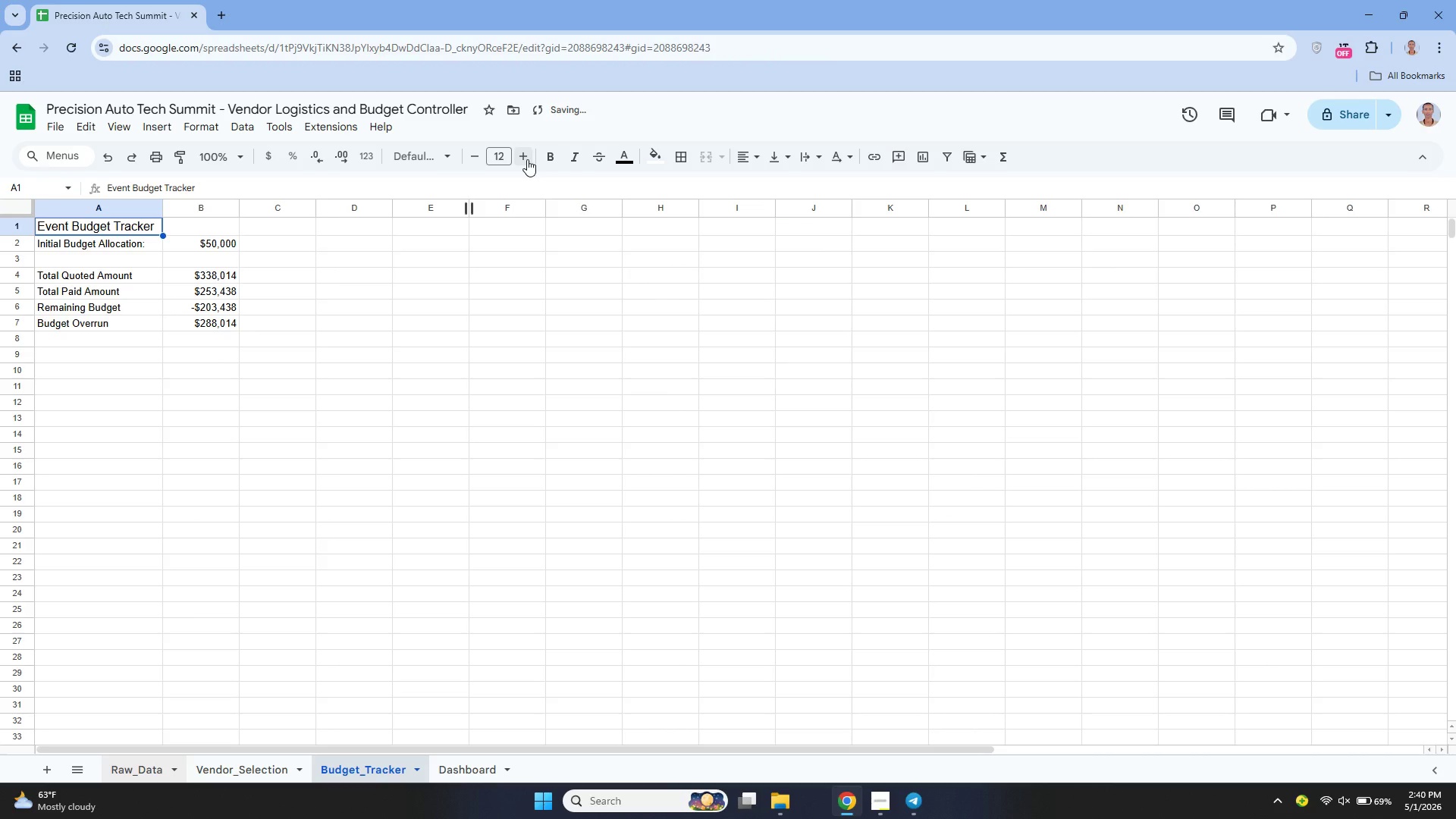 
left_click([527, 159])
 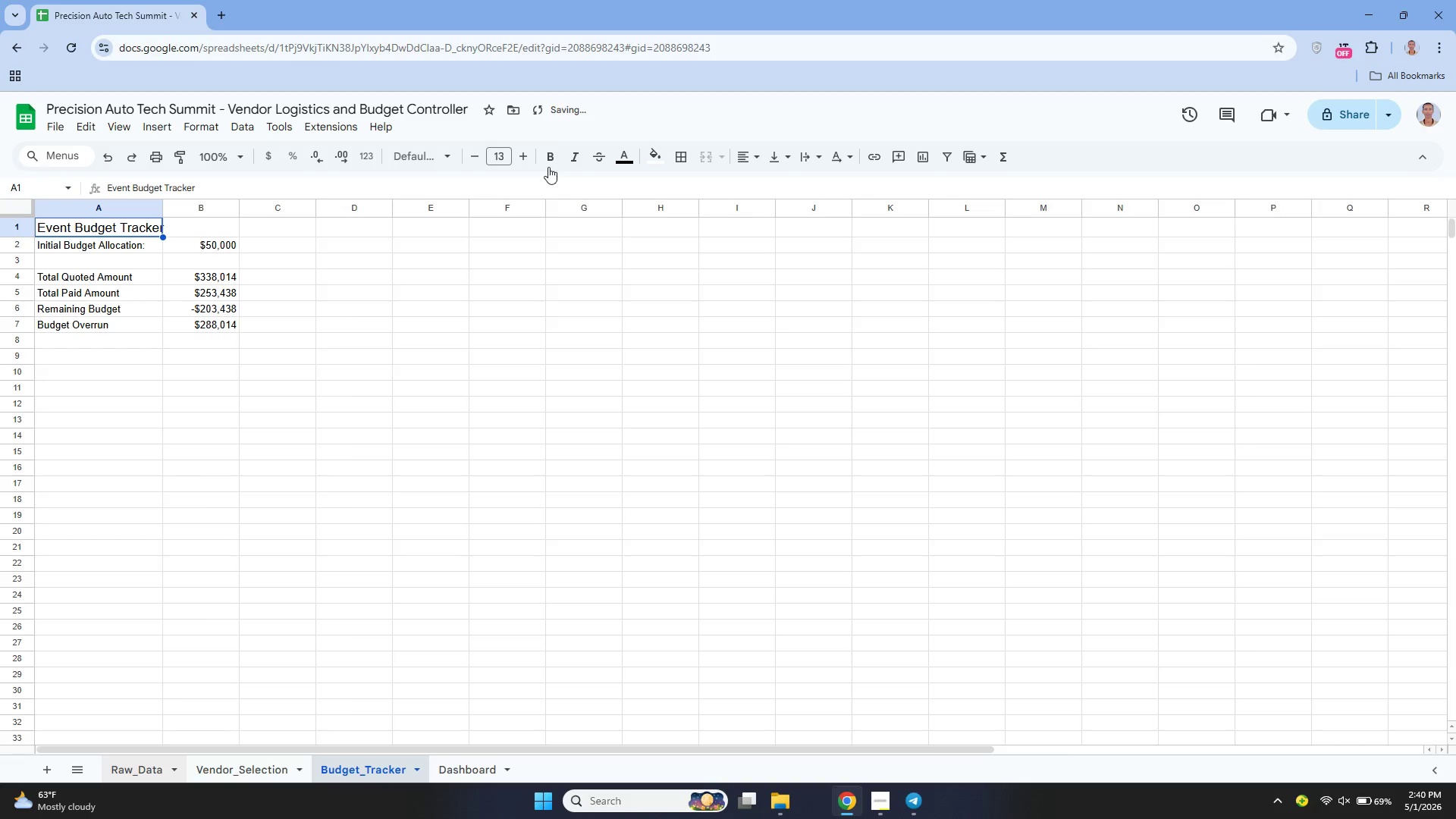 
left_click([548, 166])
 